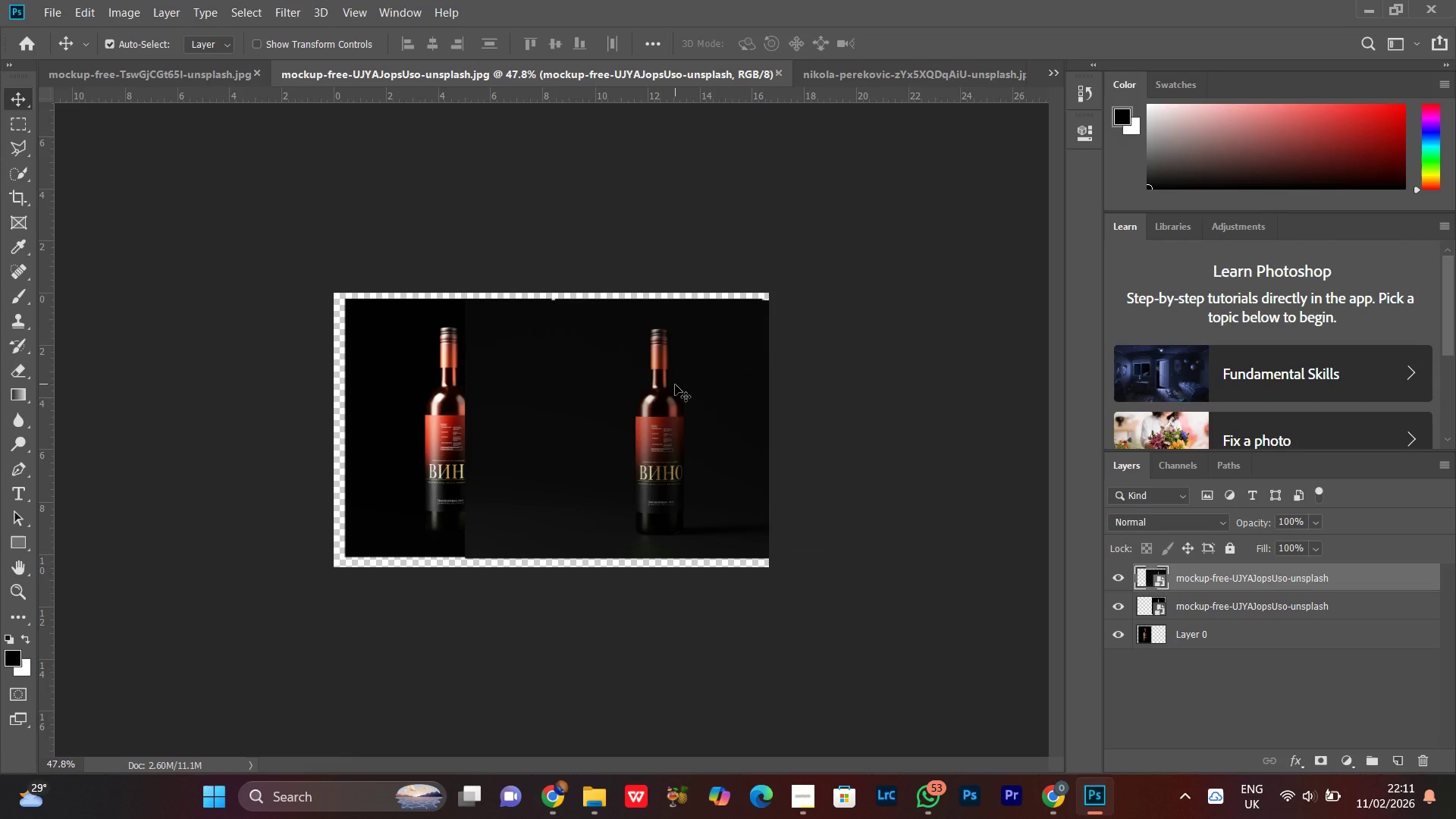 
wait(5.12)
 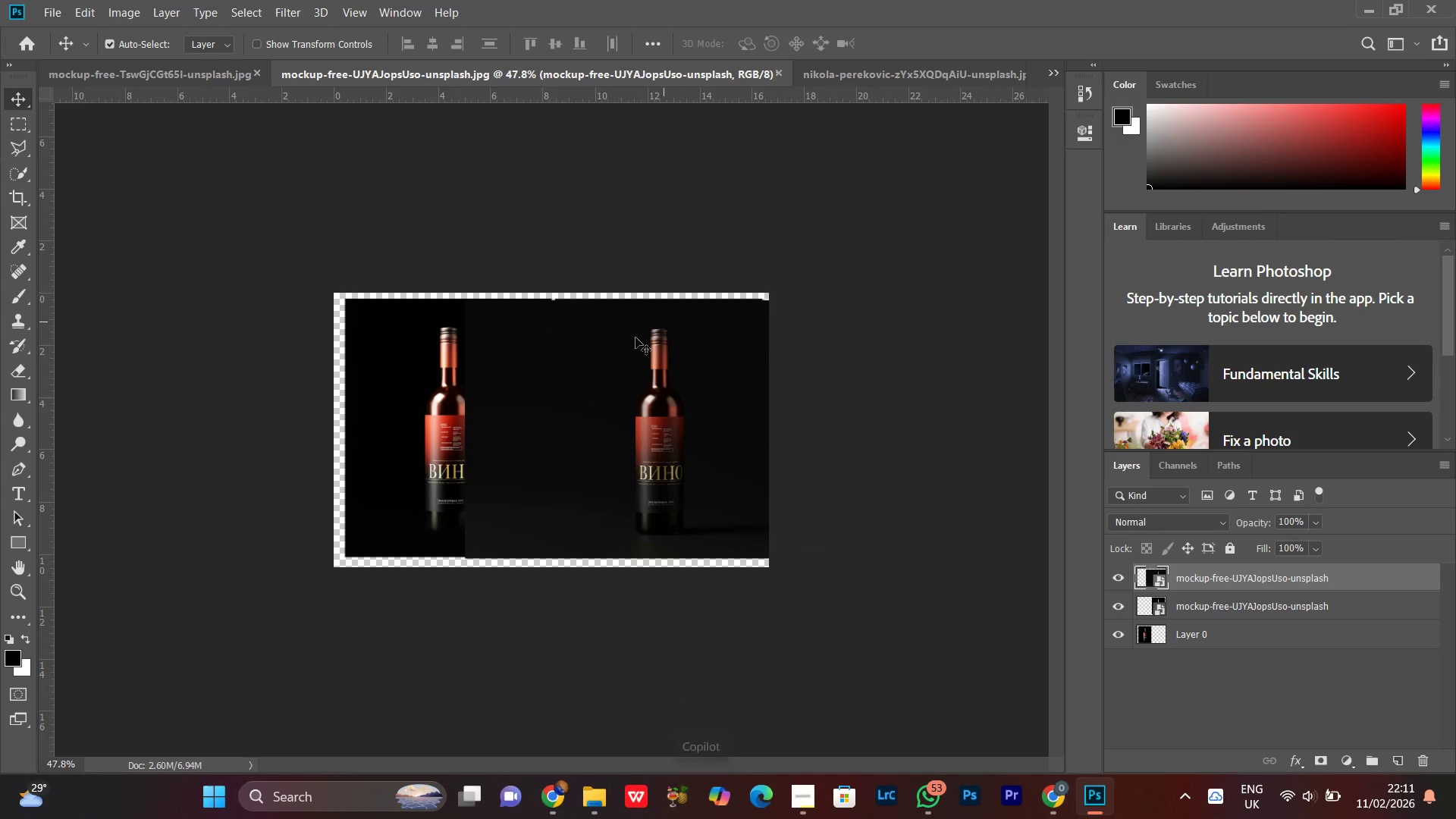 
key(Control+Equal)
 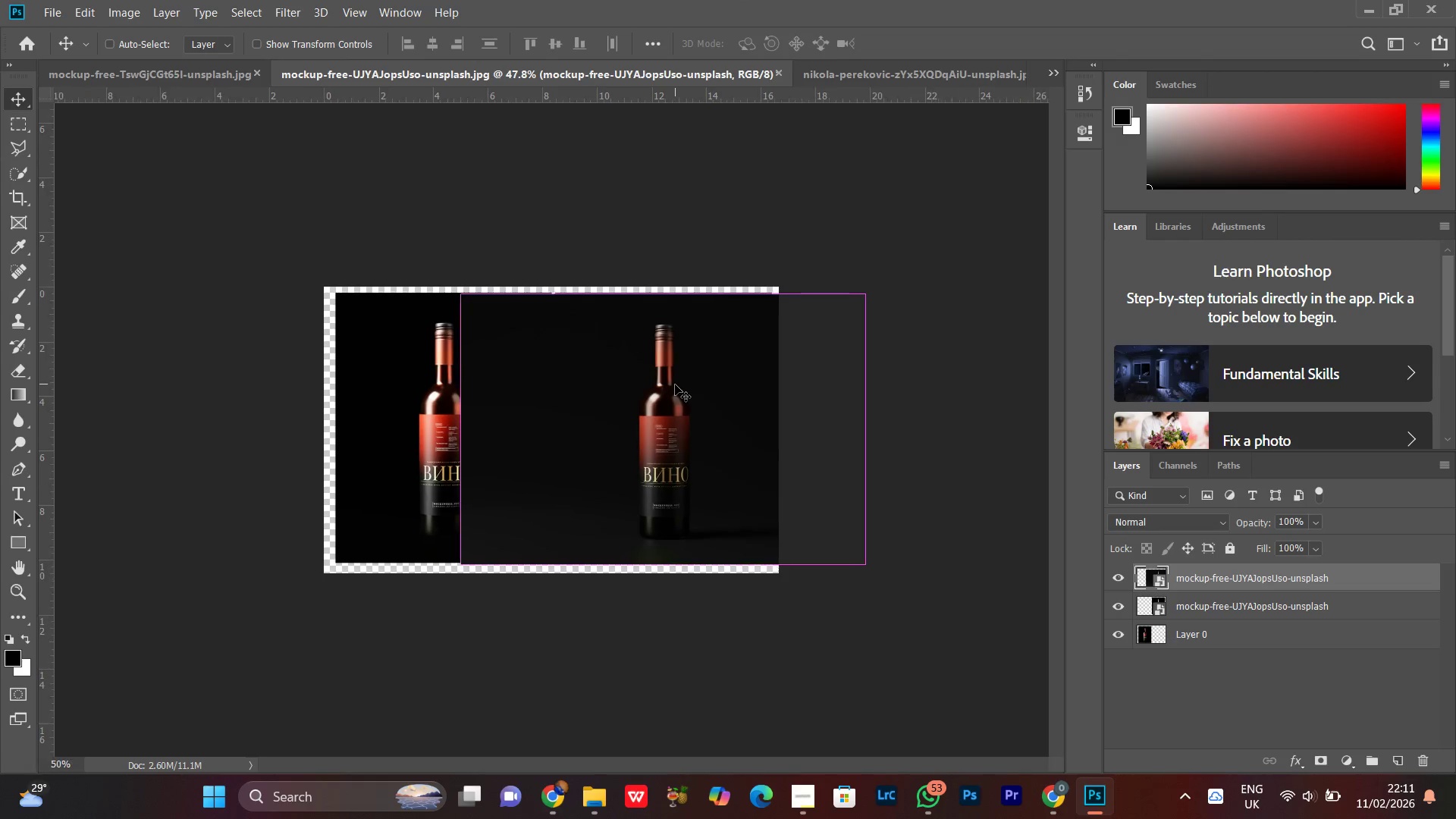 
key(Control+Equal)
 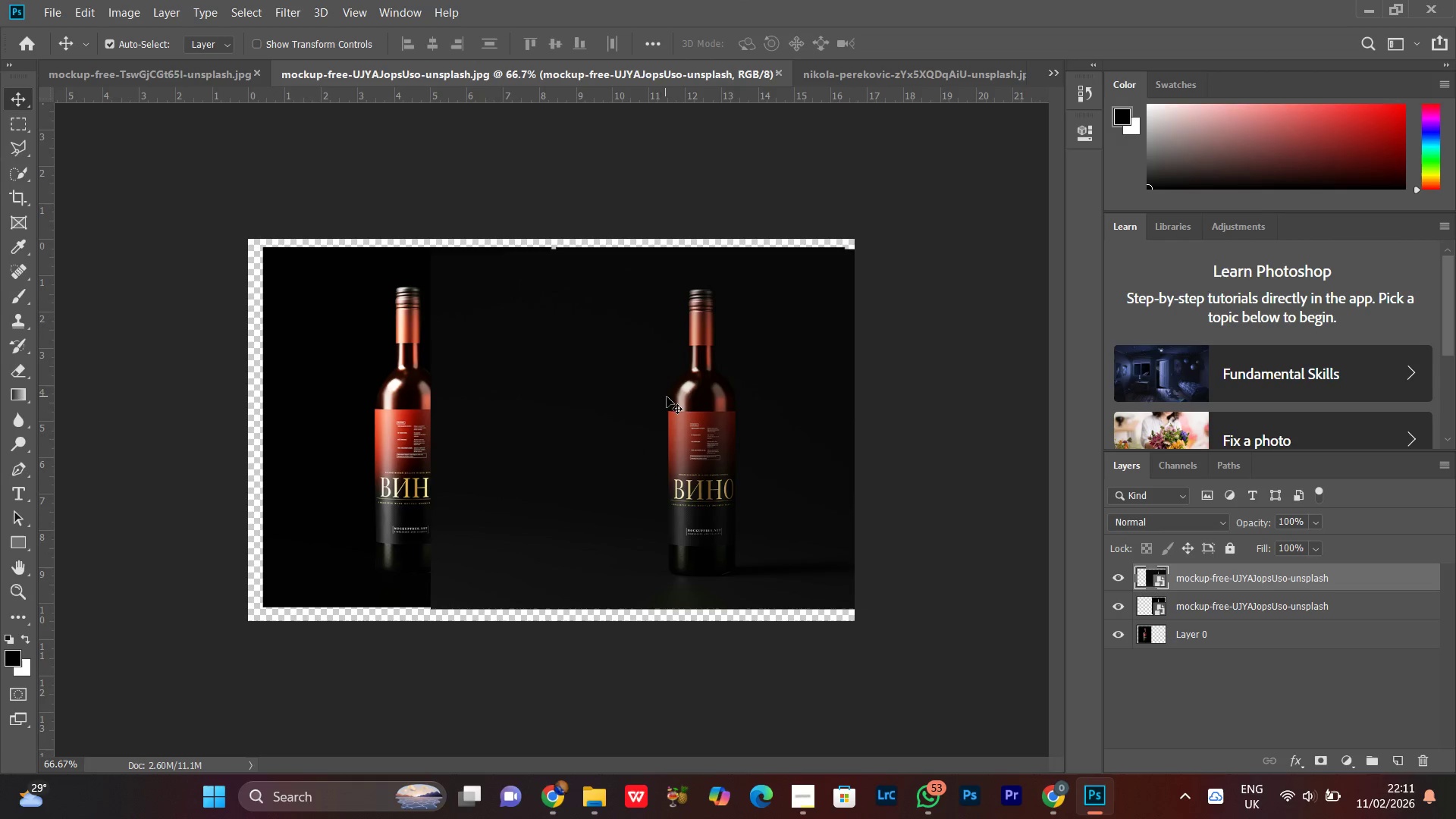 
type(4m)
 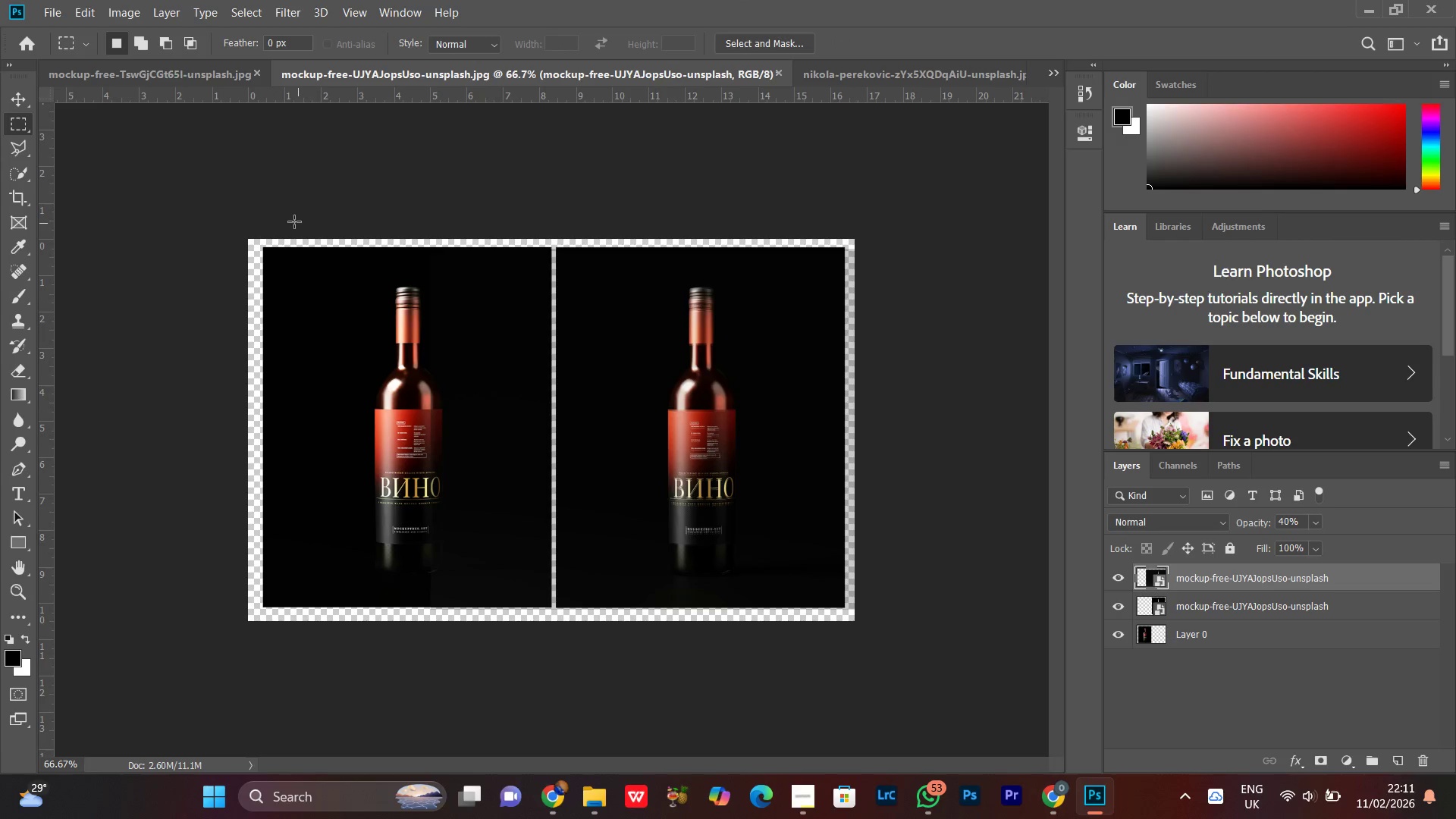 
left_click_drag(start_coordinate=[290, 218], to_coordinate=[556, 673])
 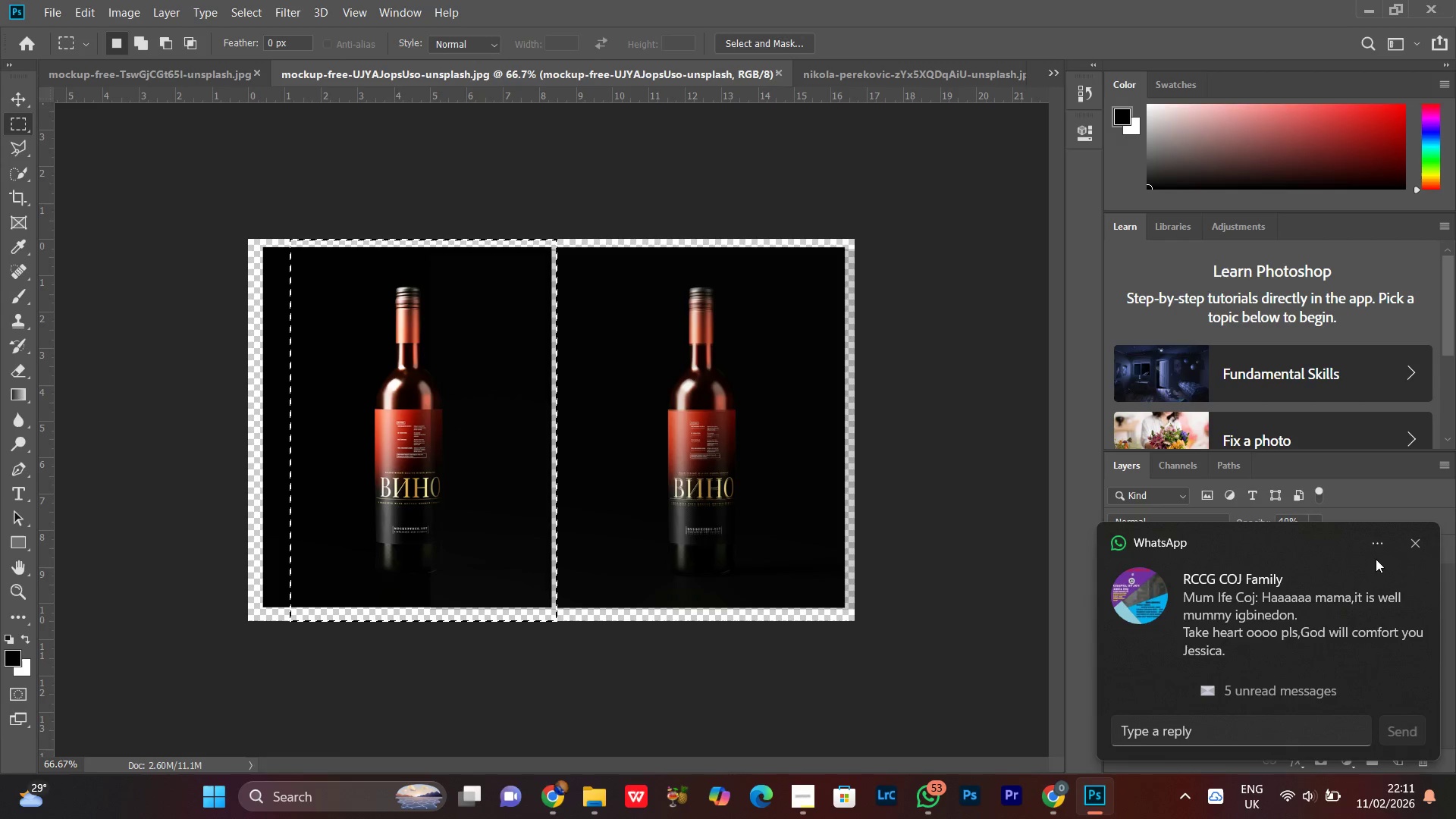 
left_click([1419, 549])
 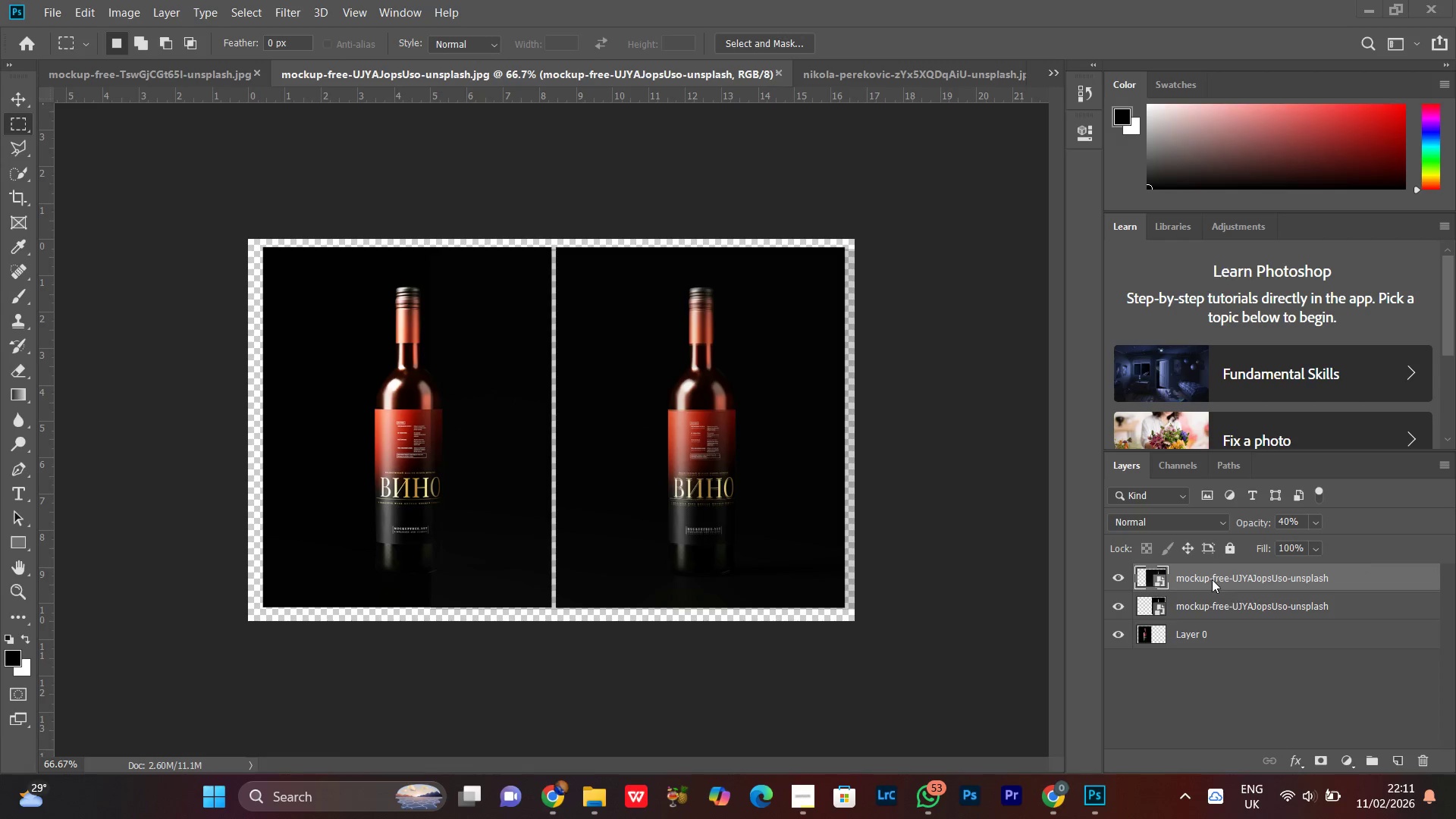 
left_click([1212, 579])
 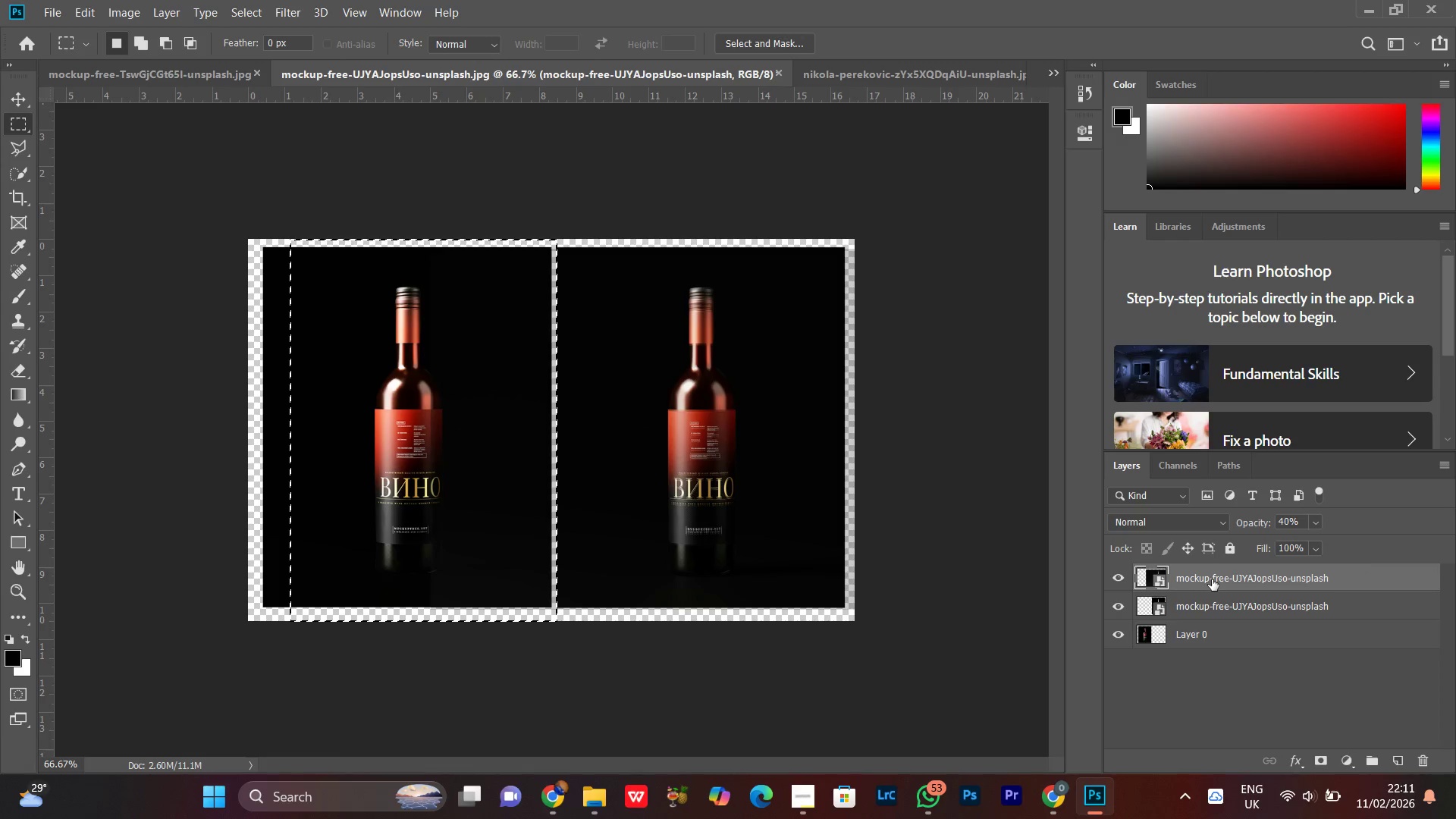 
right_click([1212, 579])
 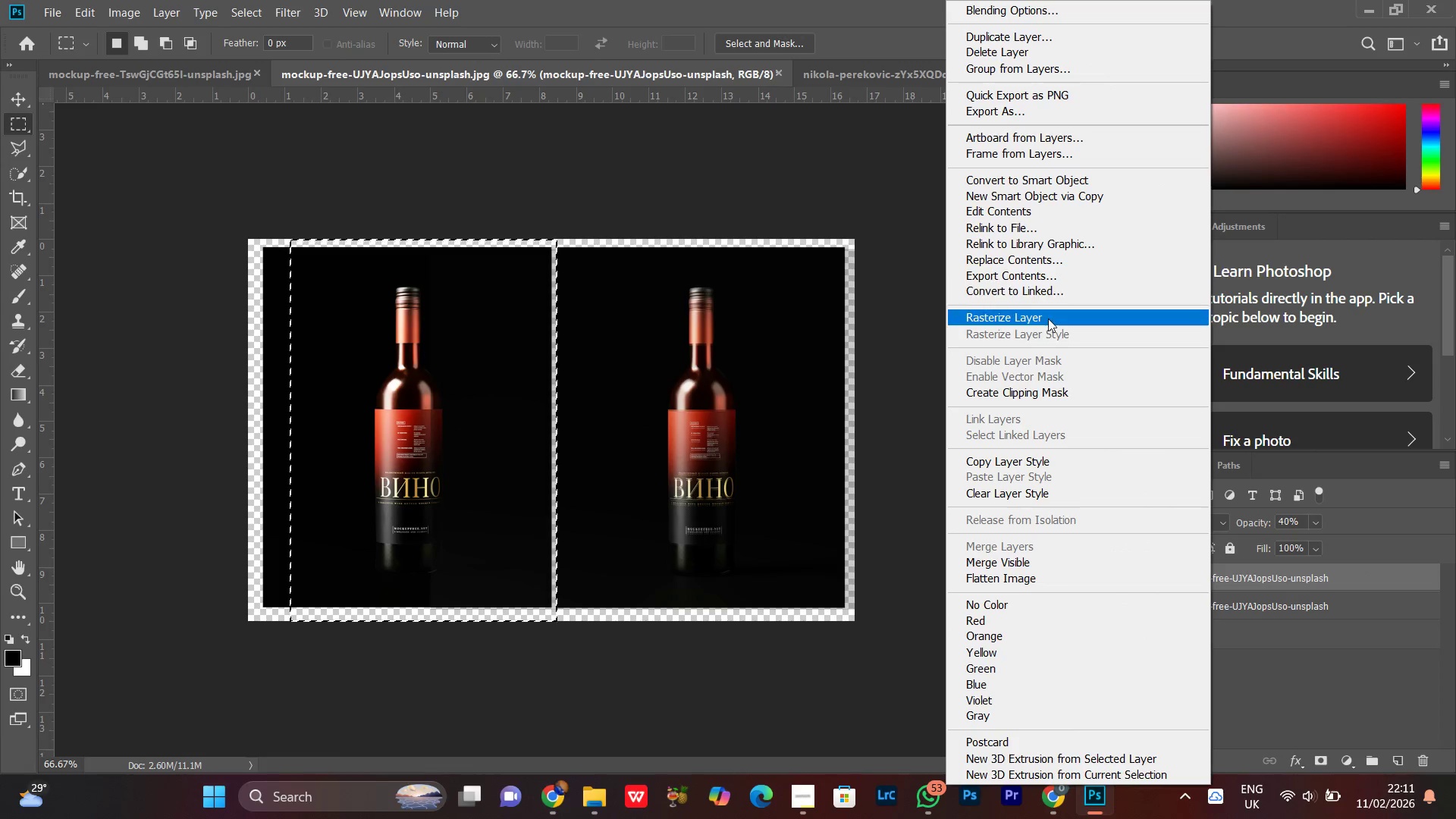 
left_click([1036, 321])
 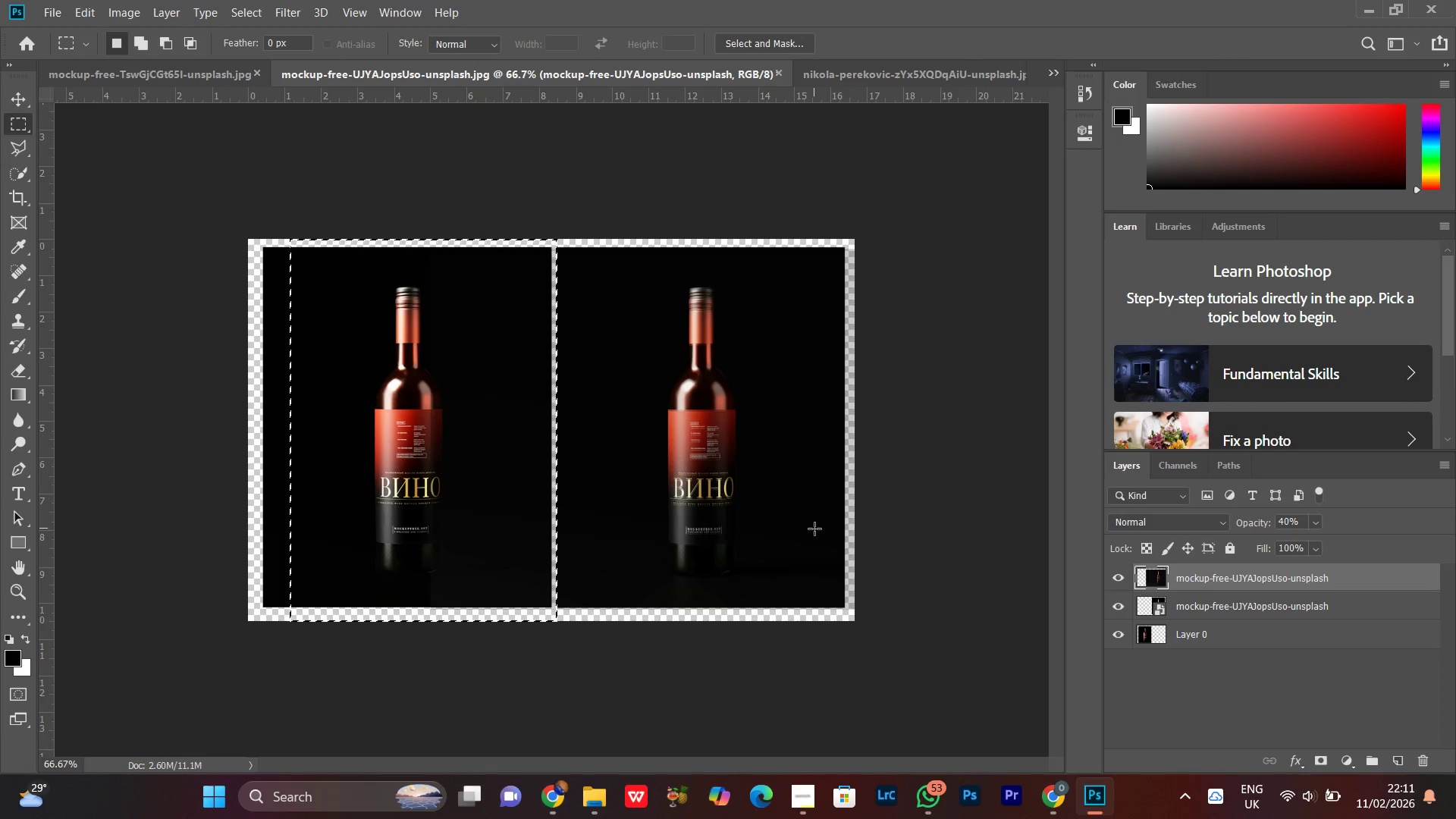 
key(Backspace)
 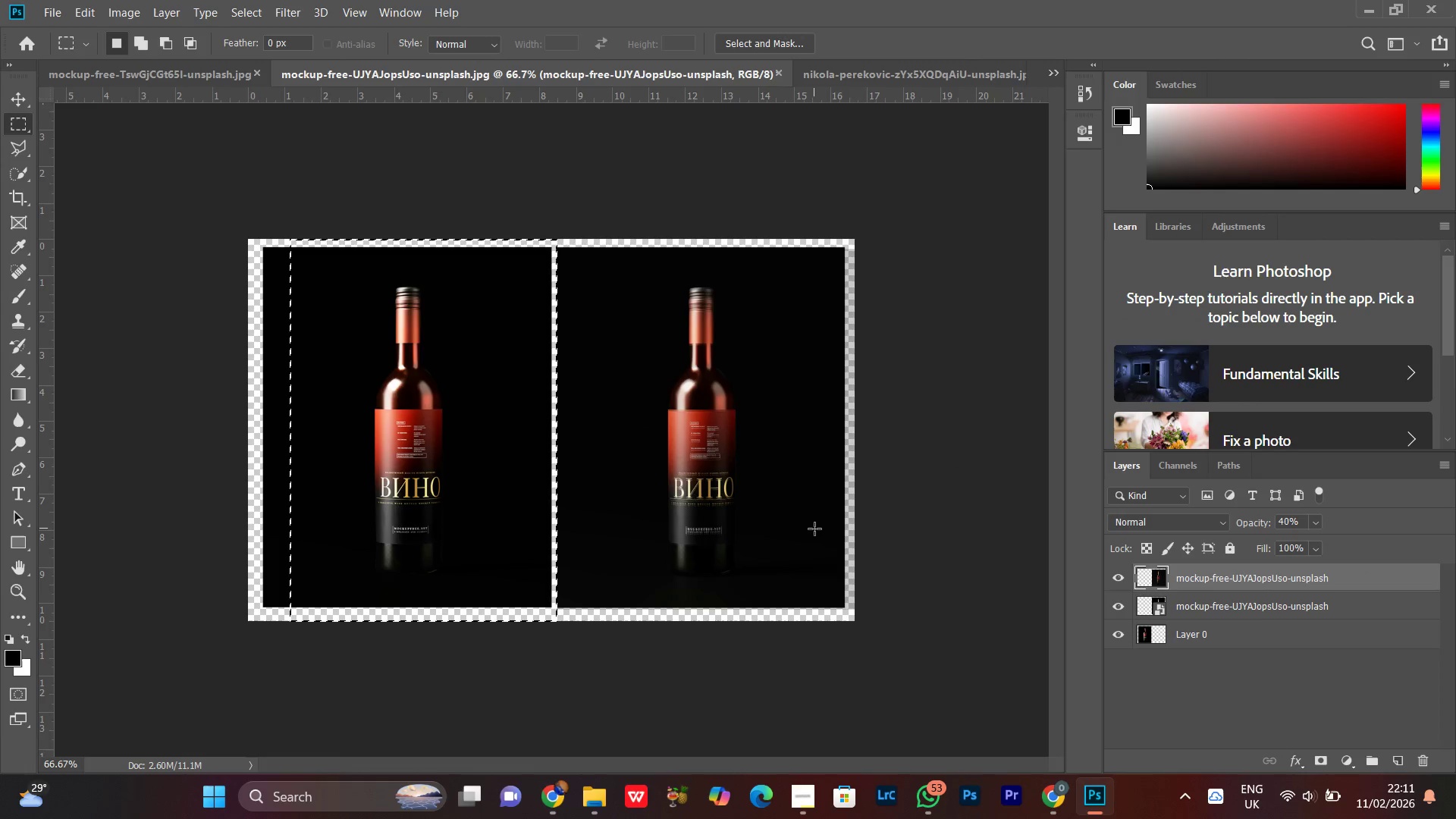 
key(Control+D)
 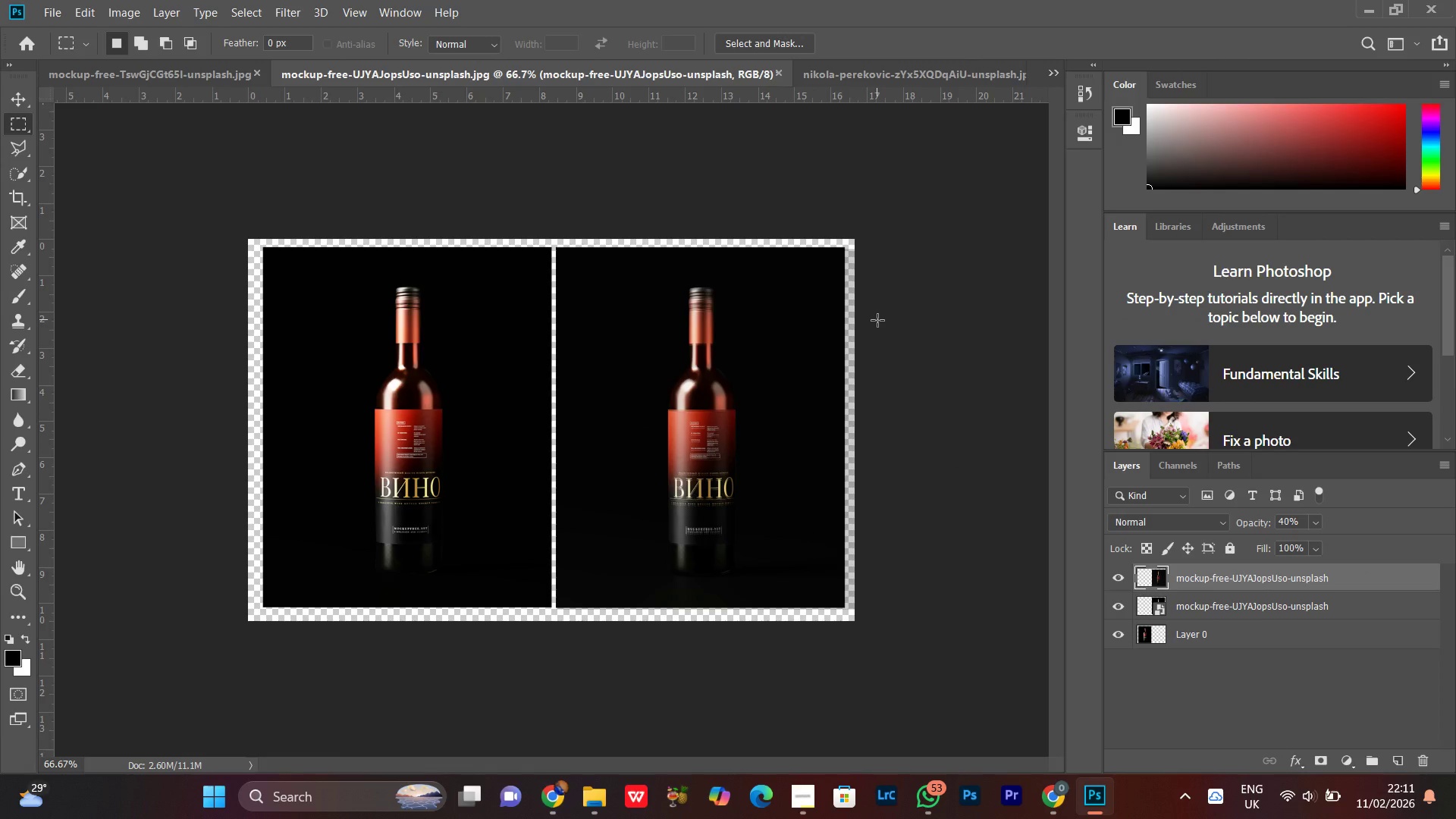 
key(M)
 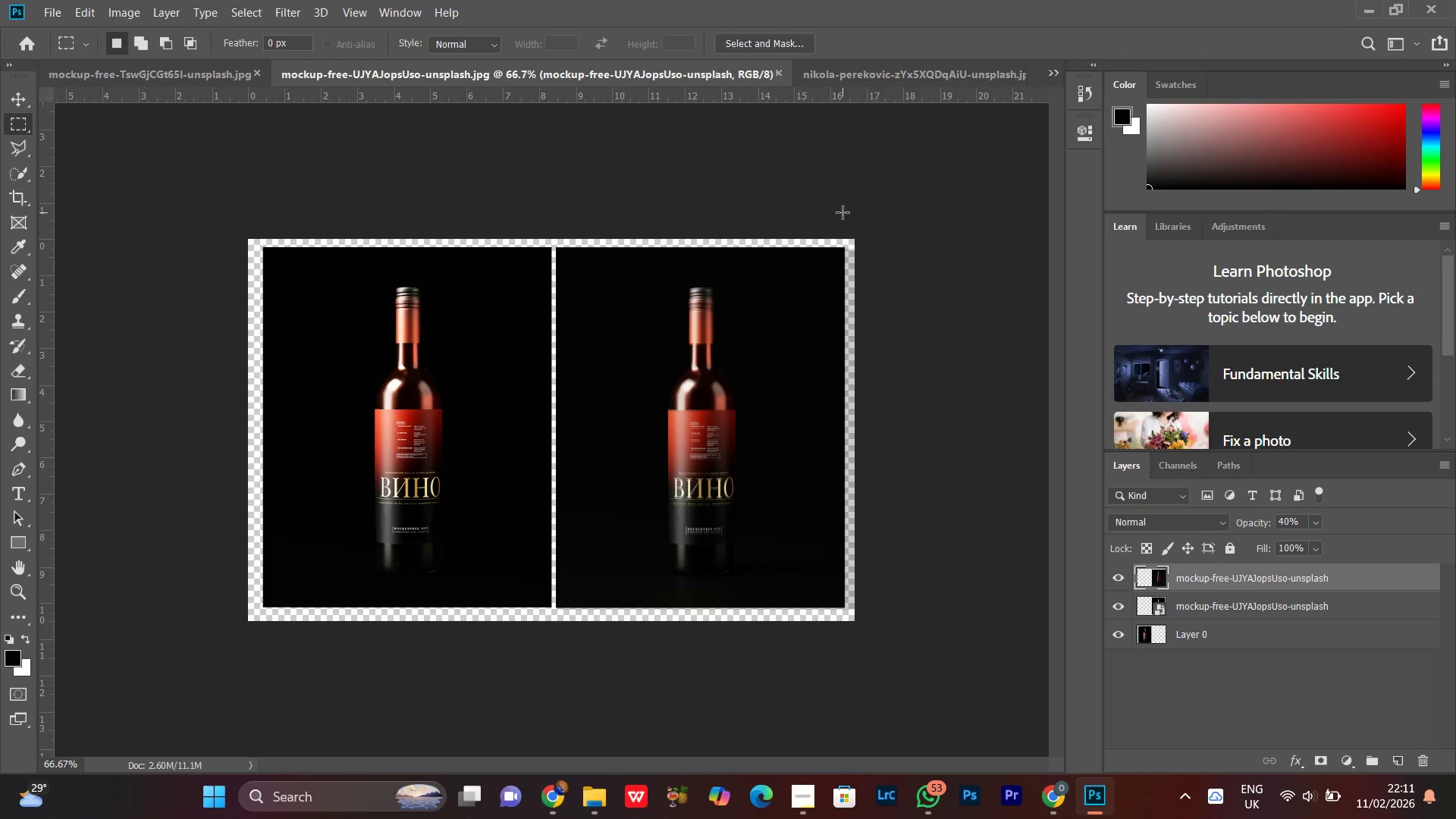 
left_click_drag(start_coordinate=[842, 213], to_coordinate=[965, 686])
 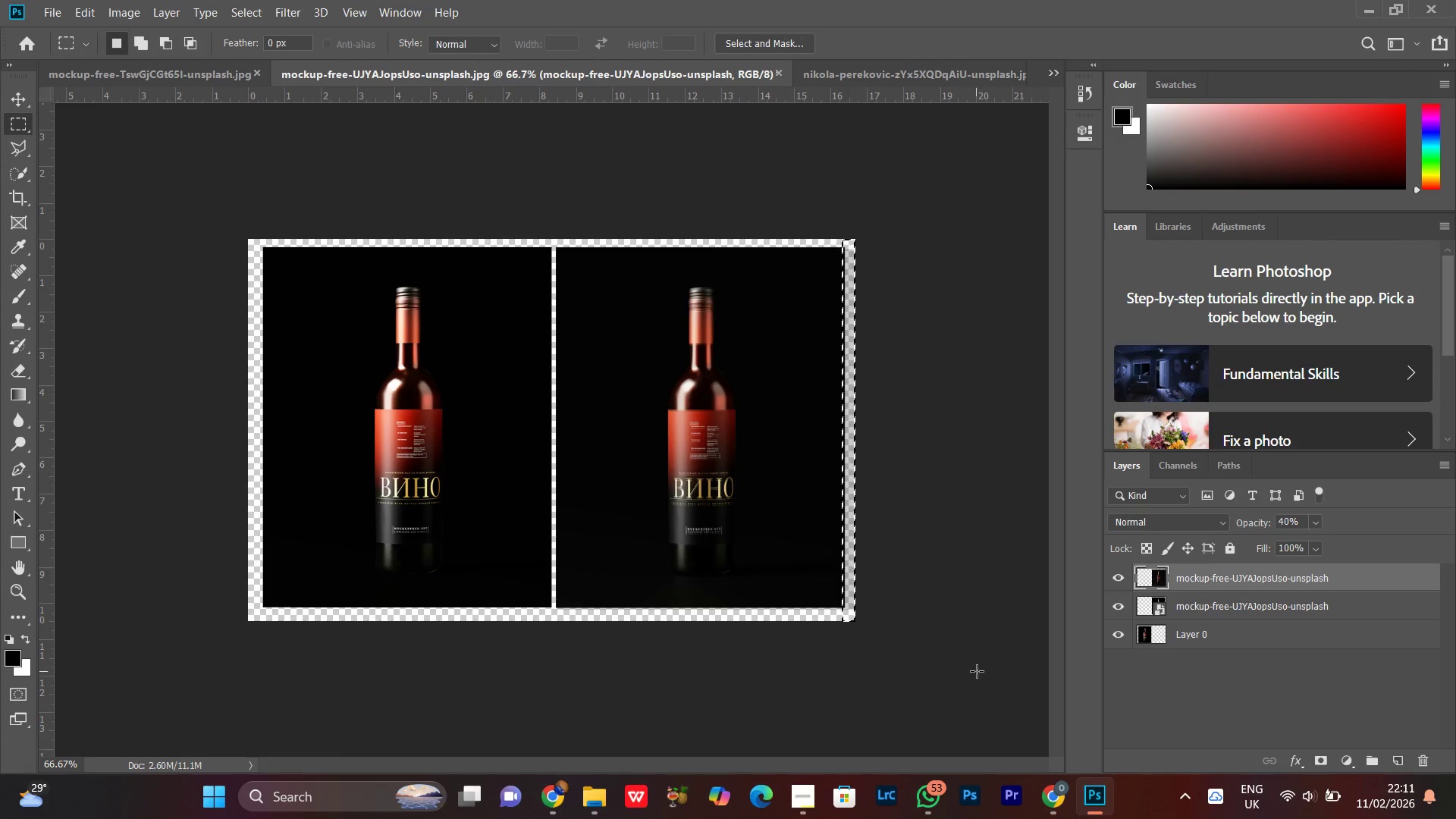 
hold_key(key=ArrowRight, duration=0.36)
 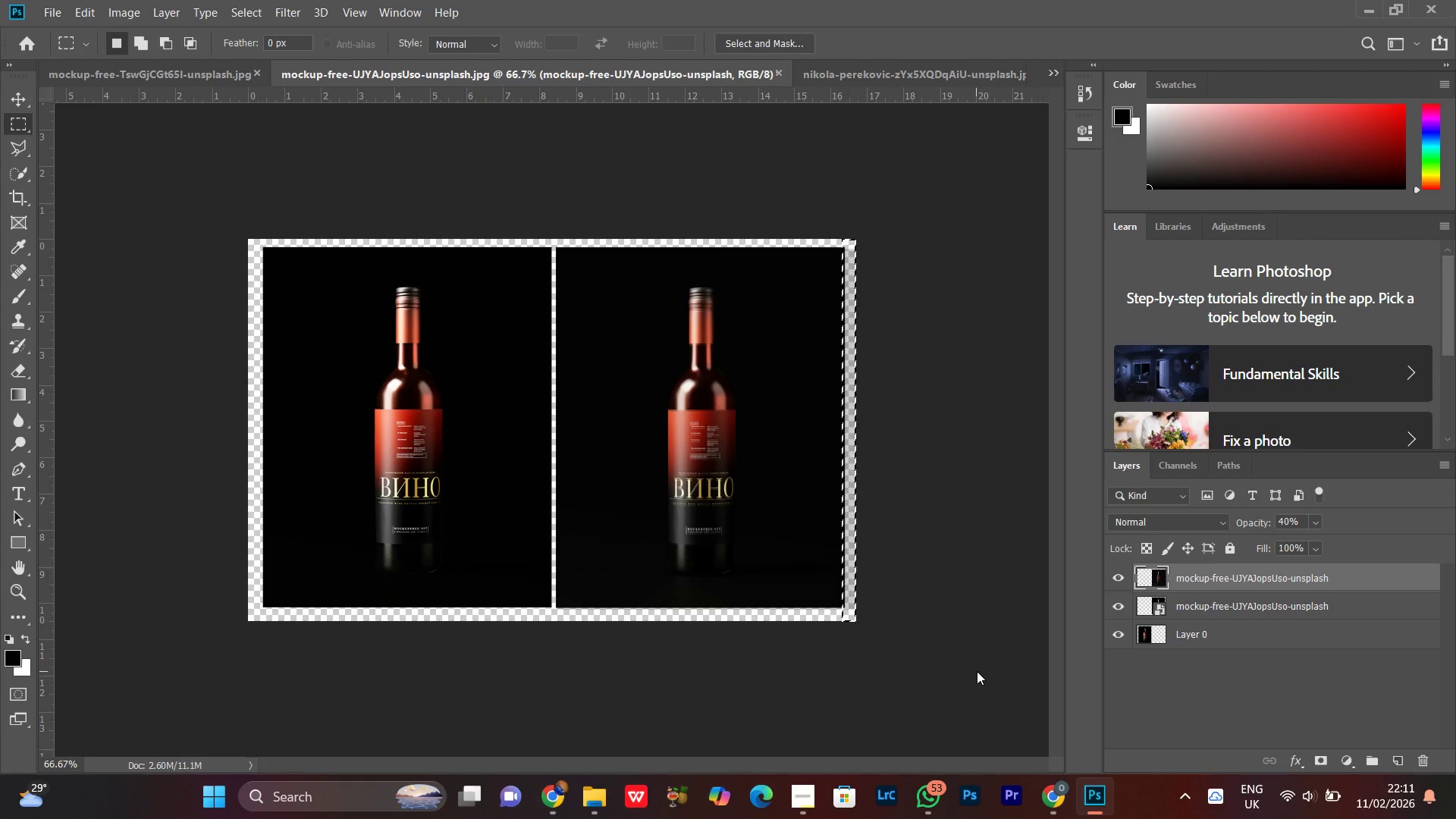 
key(ArrowRight)
 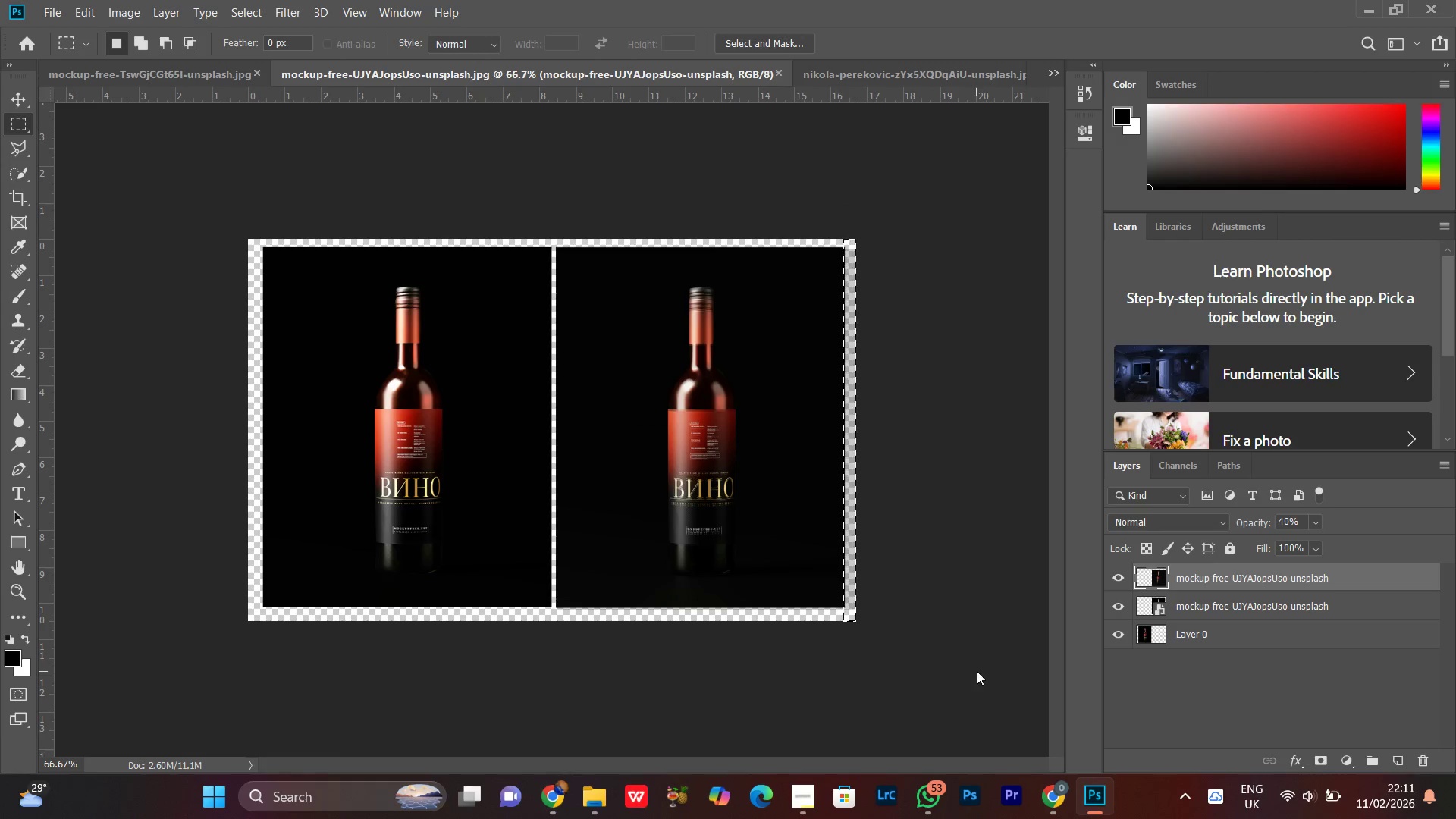 
key(ArrowRight)
 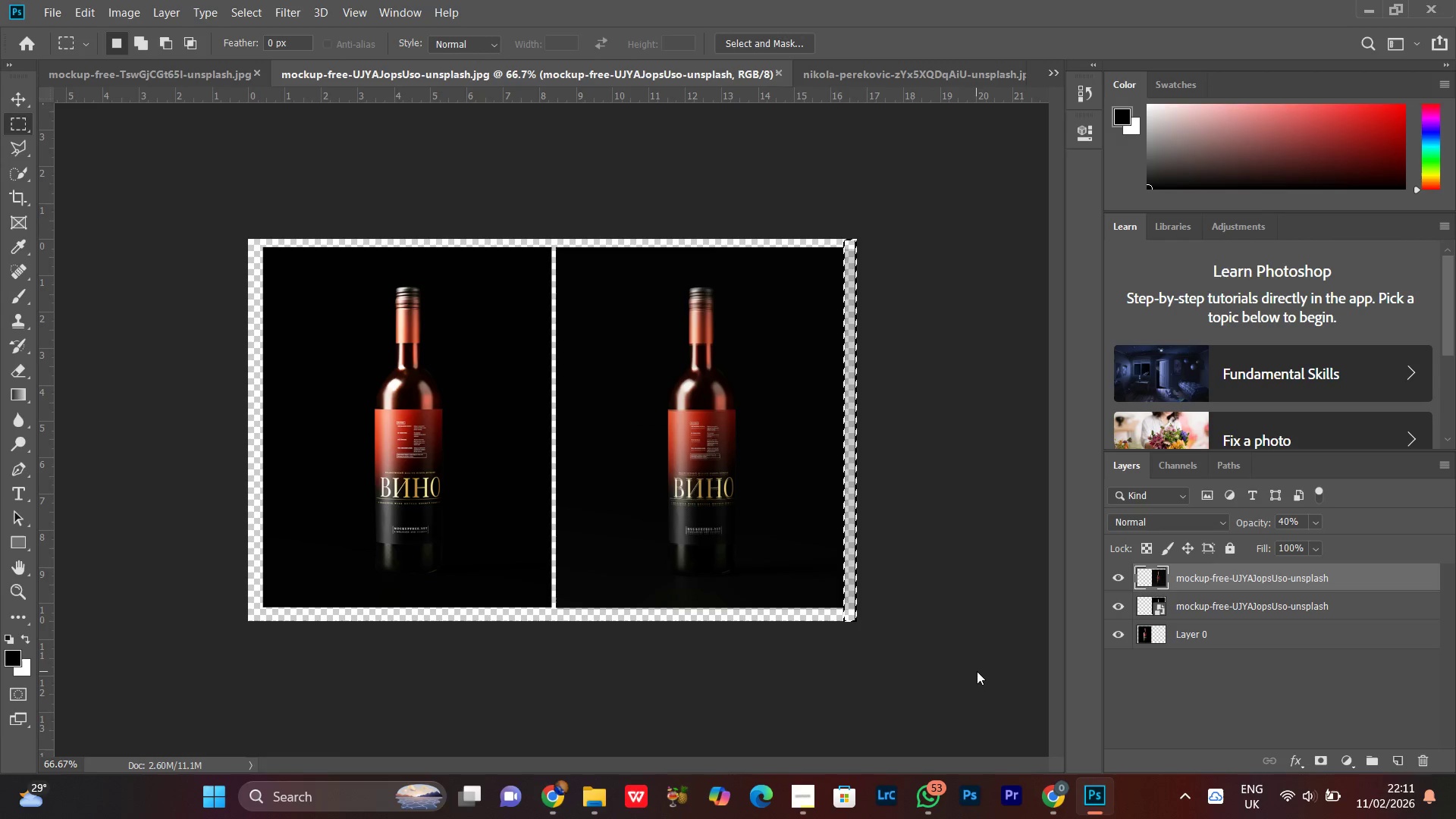 
key(ArrowRight)
 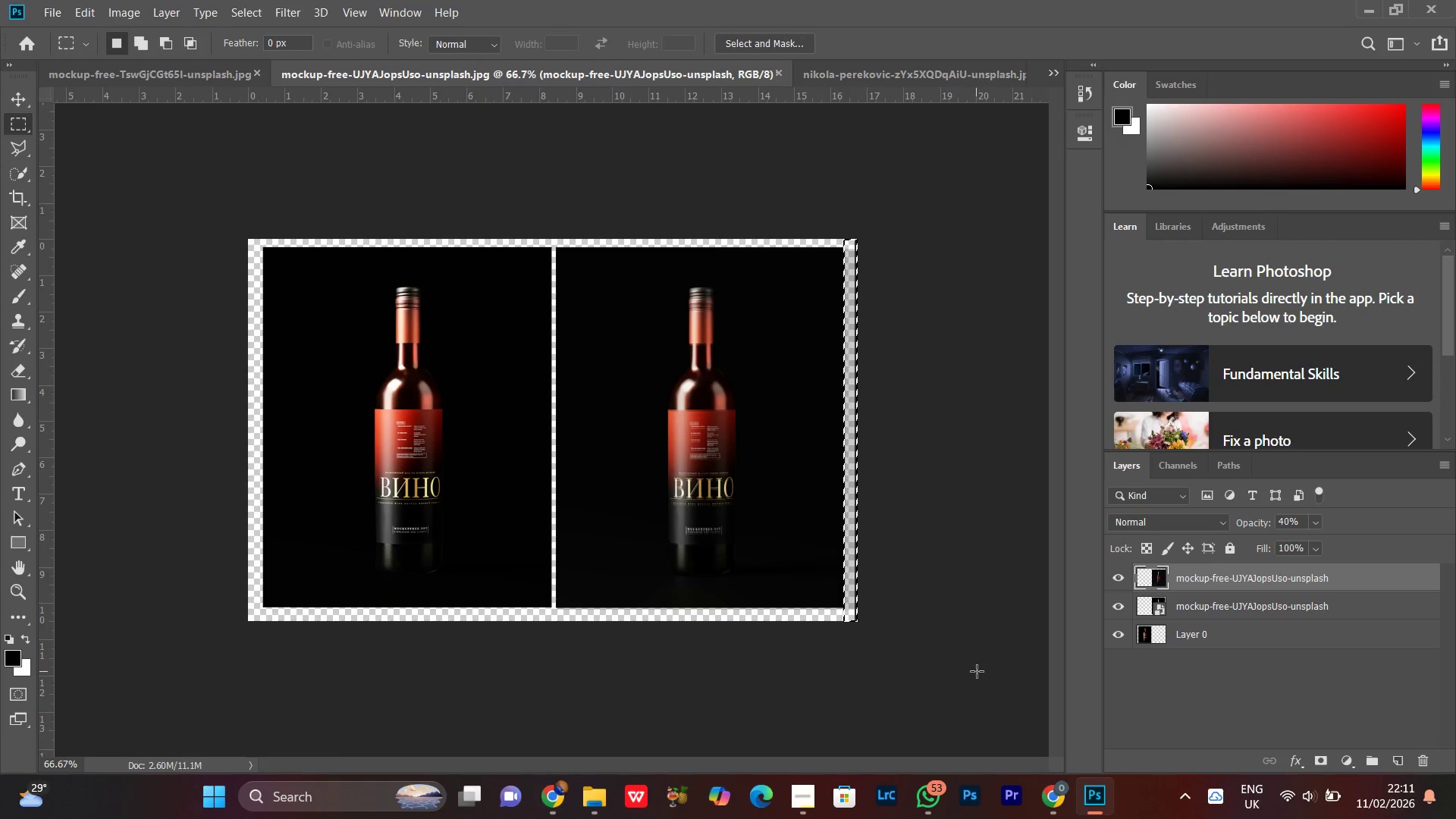 
key(Backspace)
 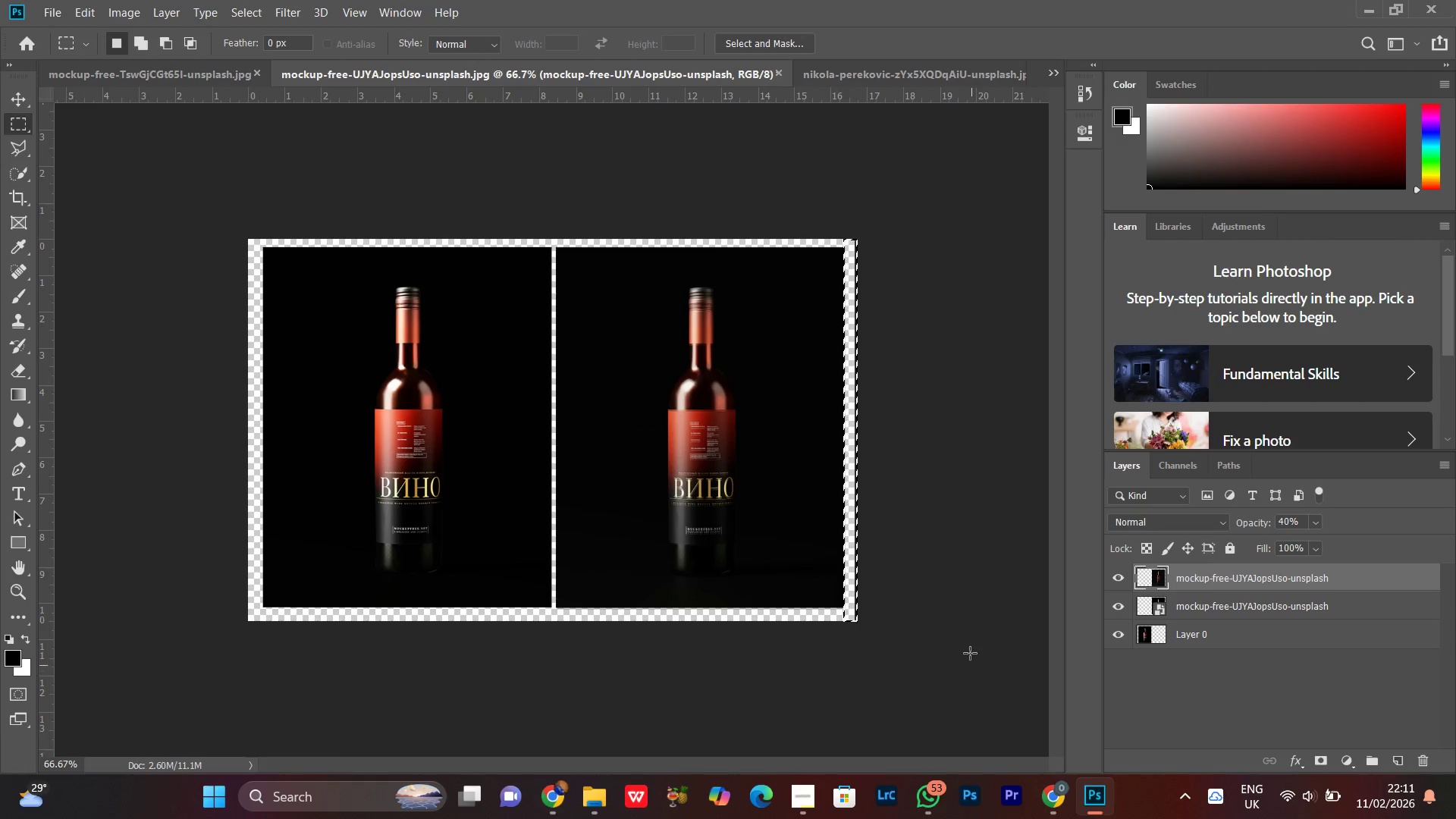 
key(Backspace)
 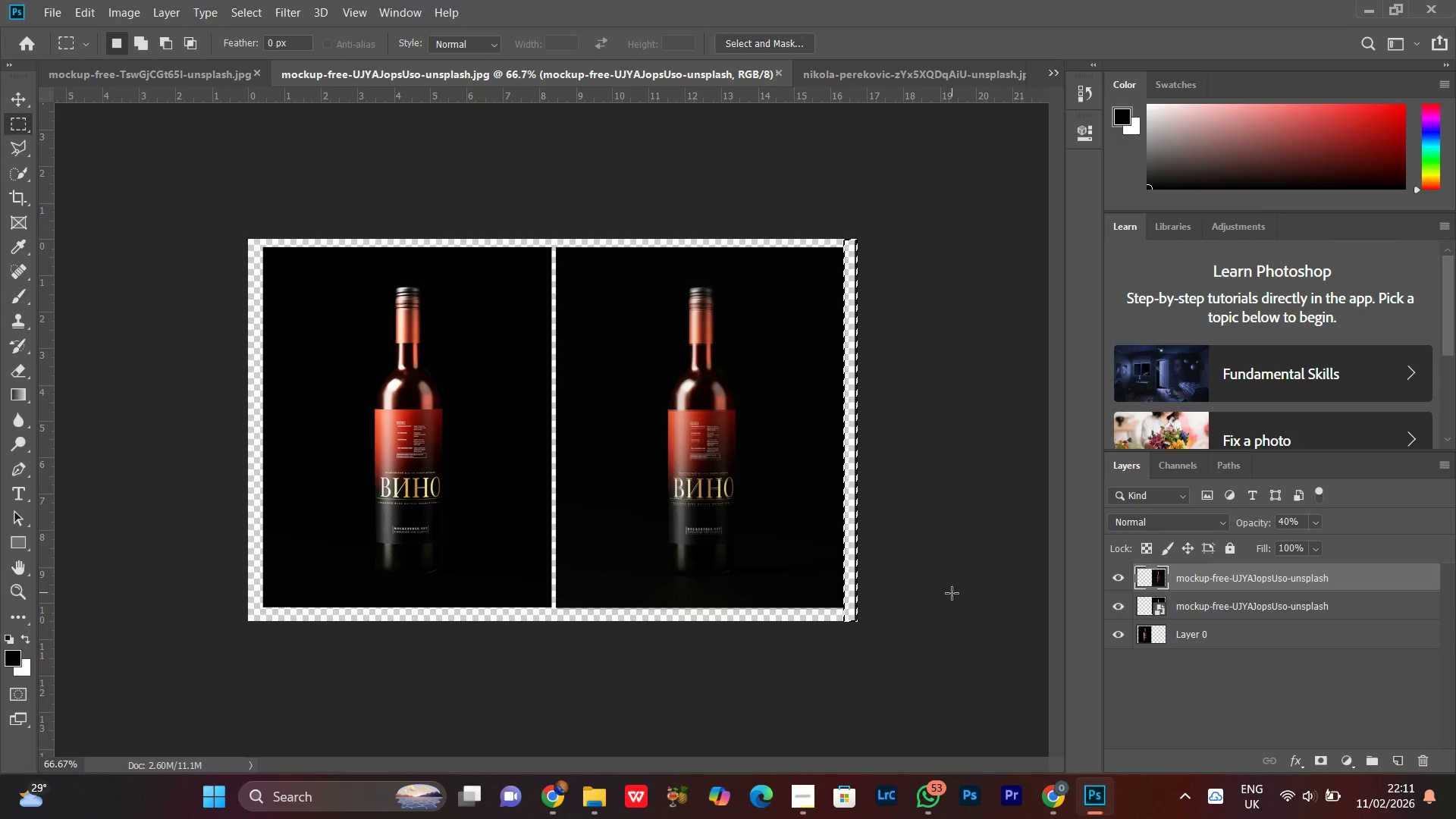 
key(Control+D)
 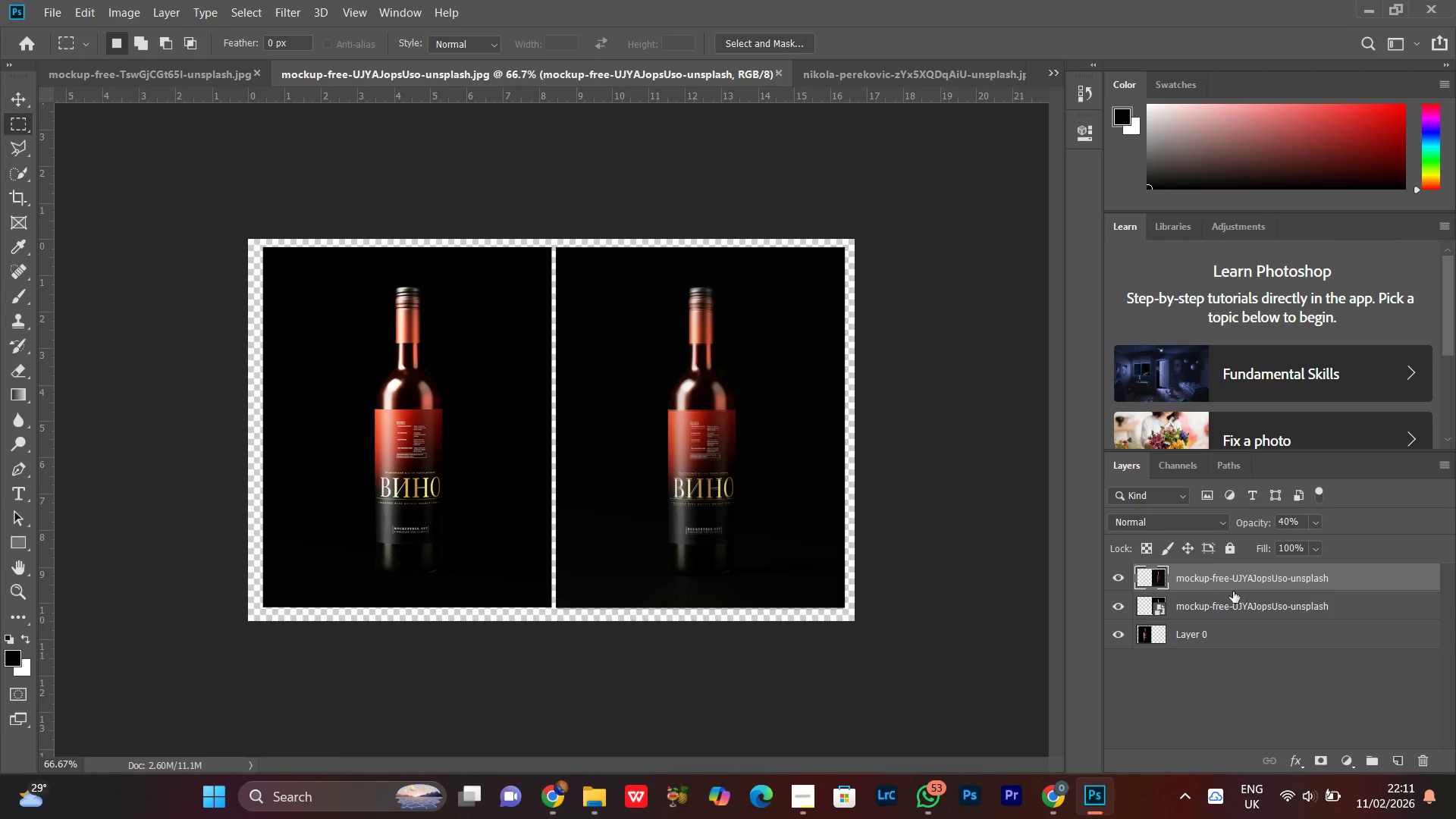 
left_click([1228, 586])
 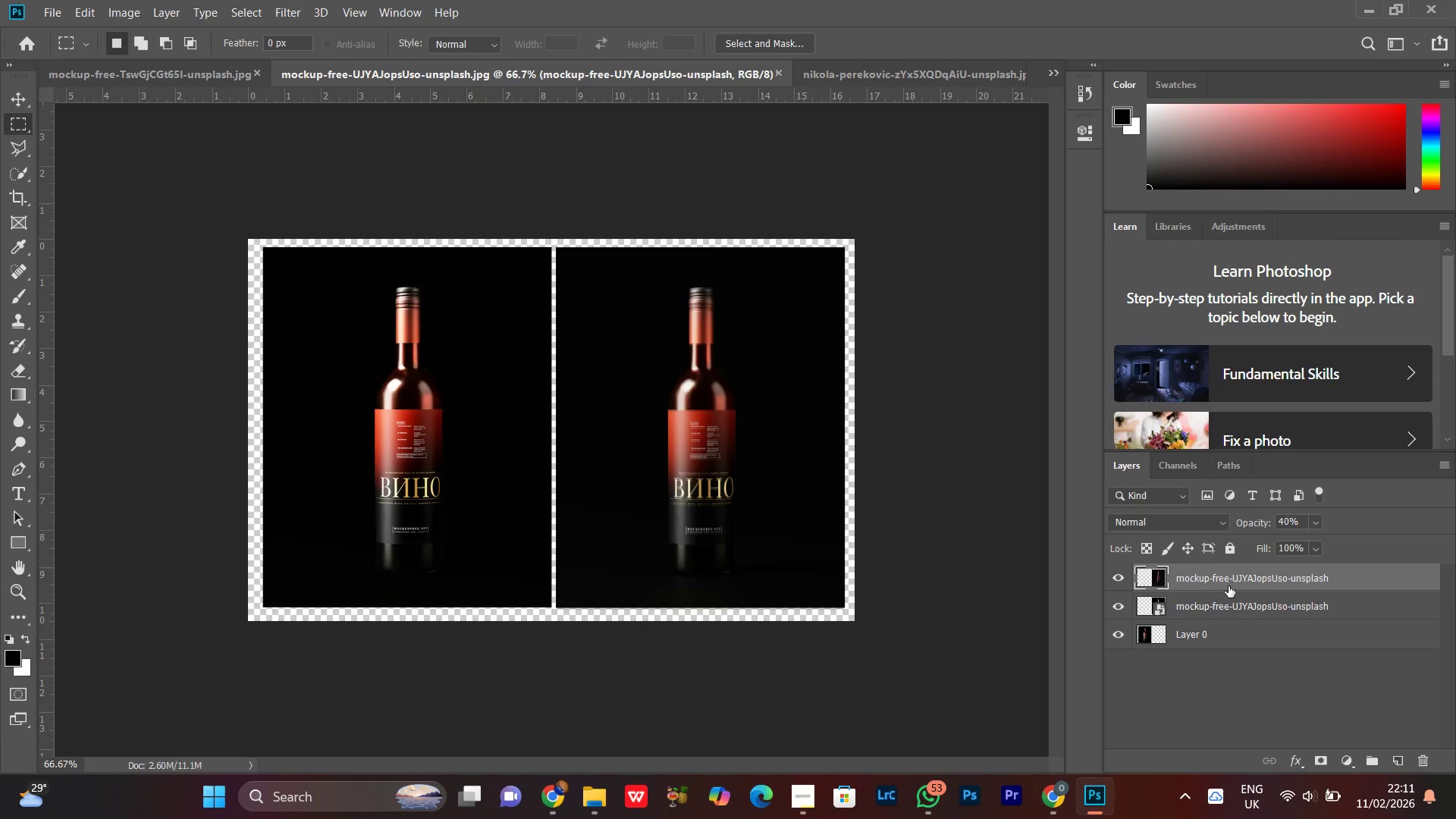 
key(0)
 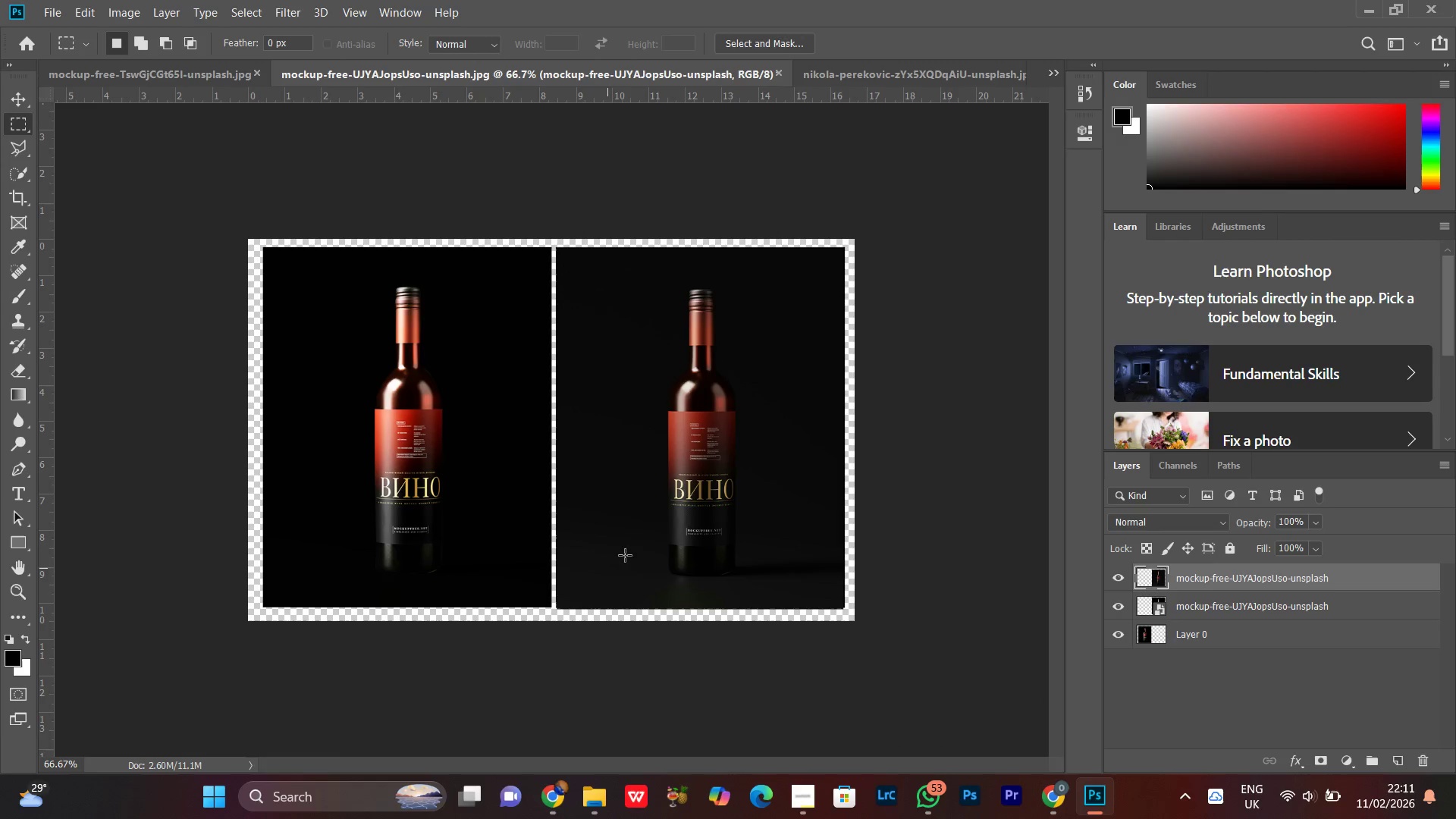 
wait(6.33)
 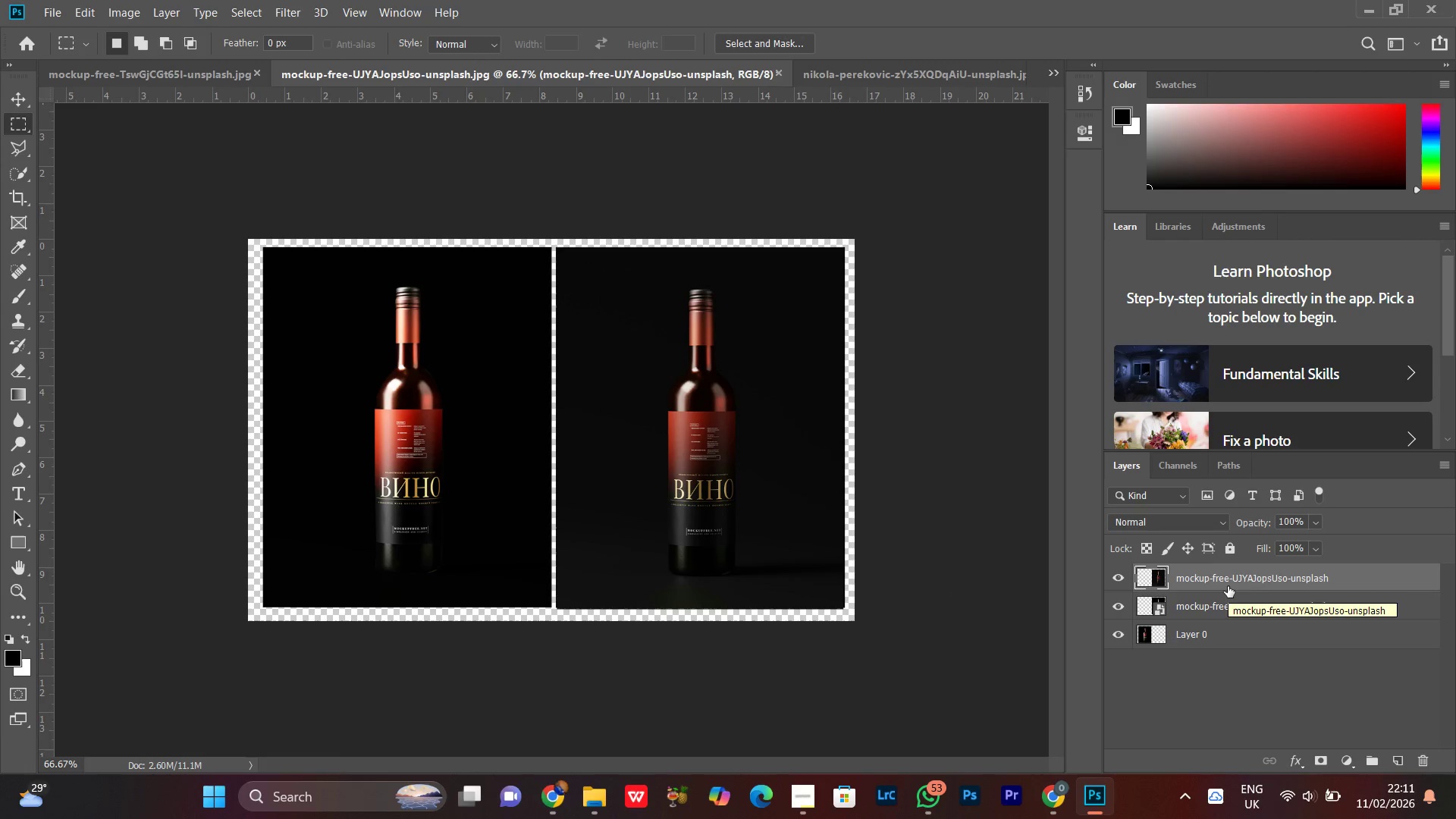 
key(Z)
 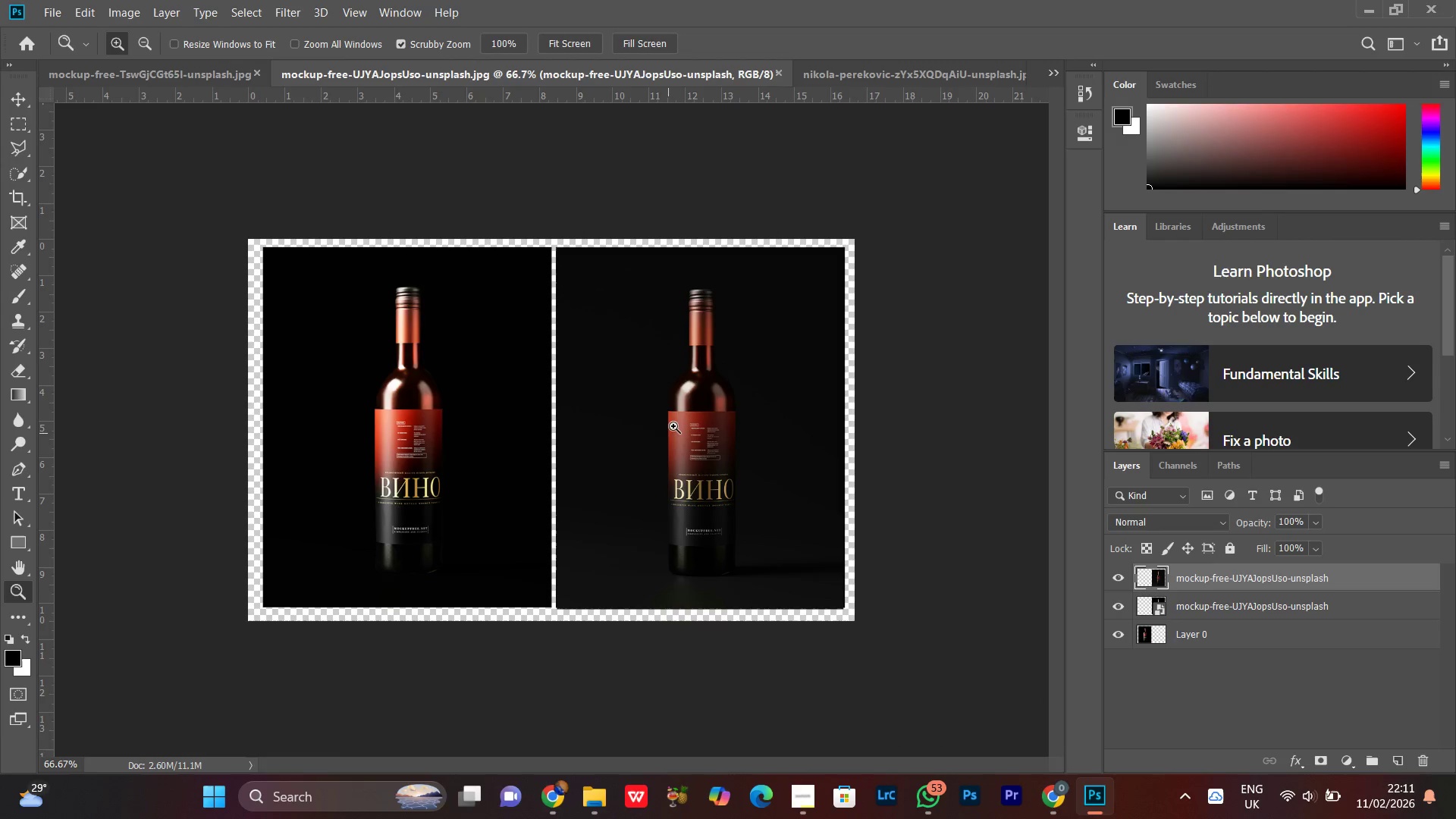 
left_click_drag(start_coordinate=[673, 425], to_coordinate=[672, 481])
 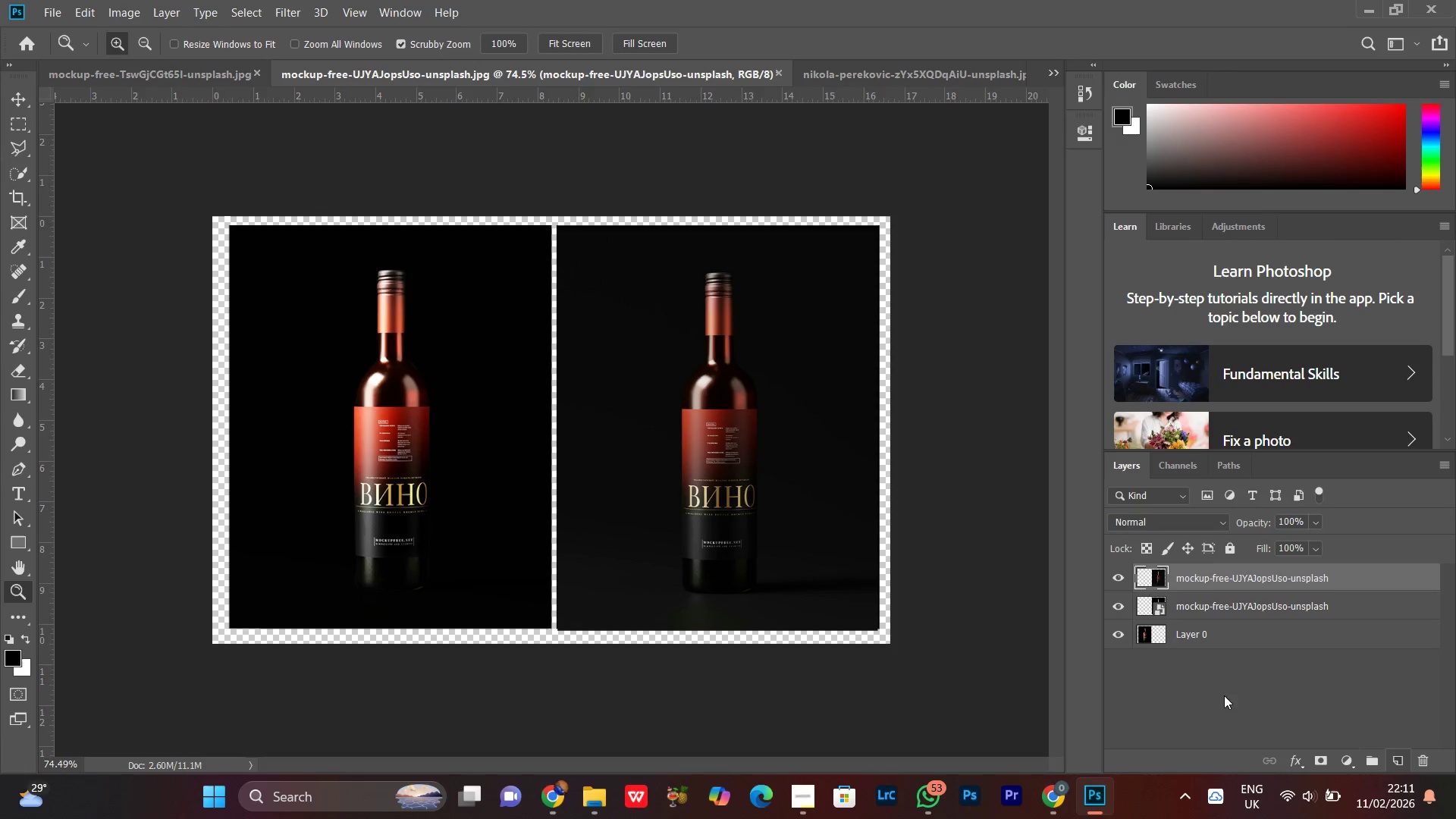 
left_click([1122, 609])
 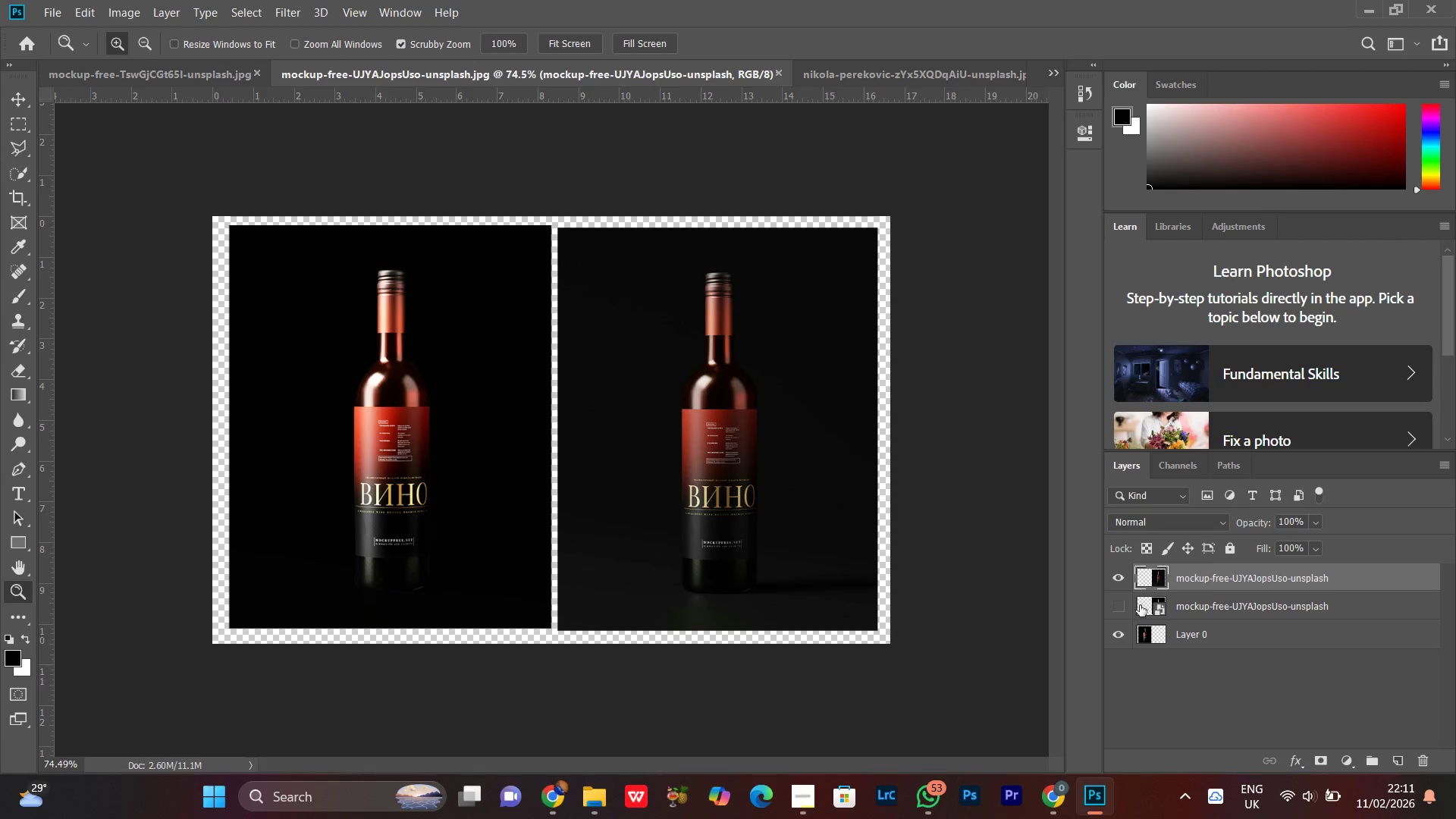 
left_click([1122, 598])
 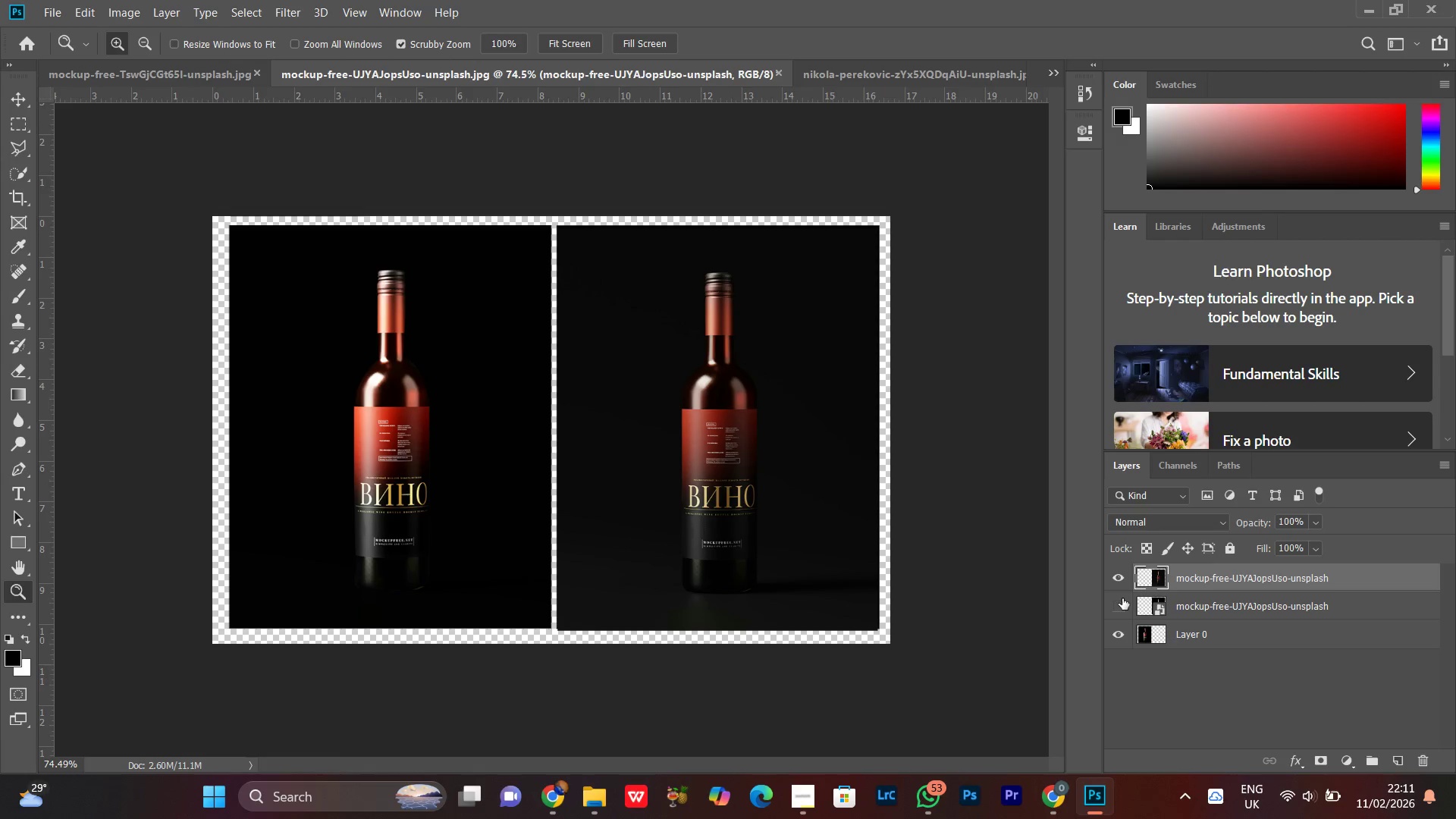 
double_click([1122, 598])
 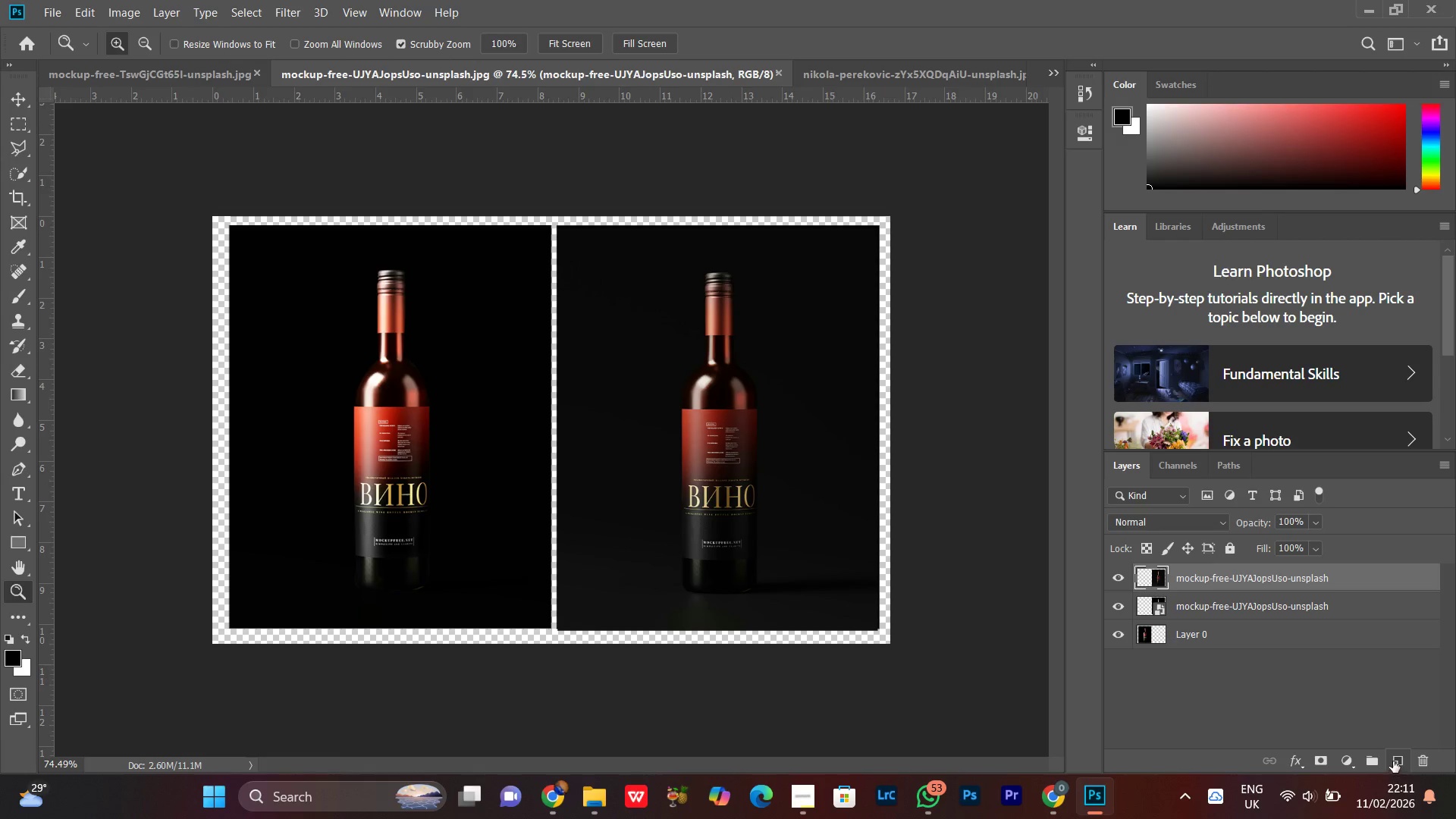 
left_click([1393, 761])
 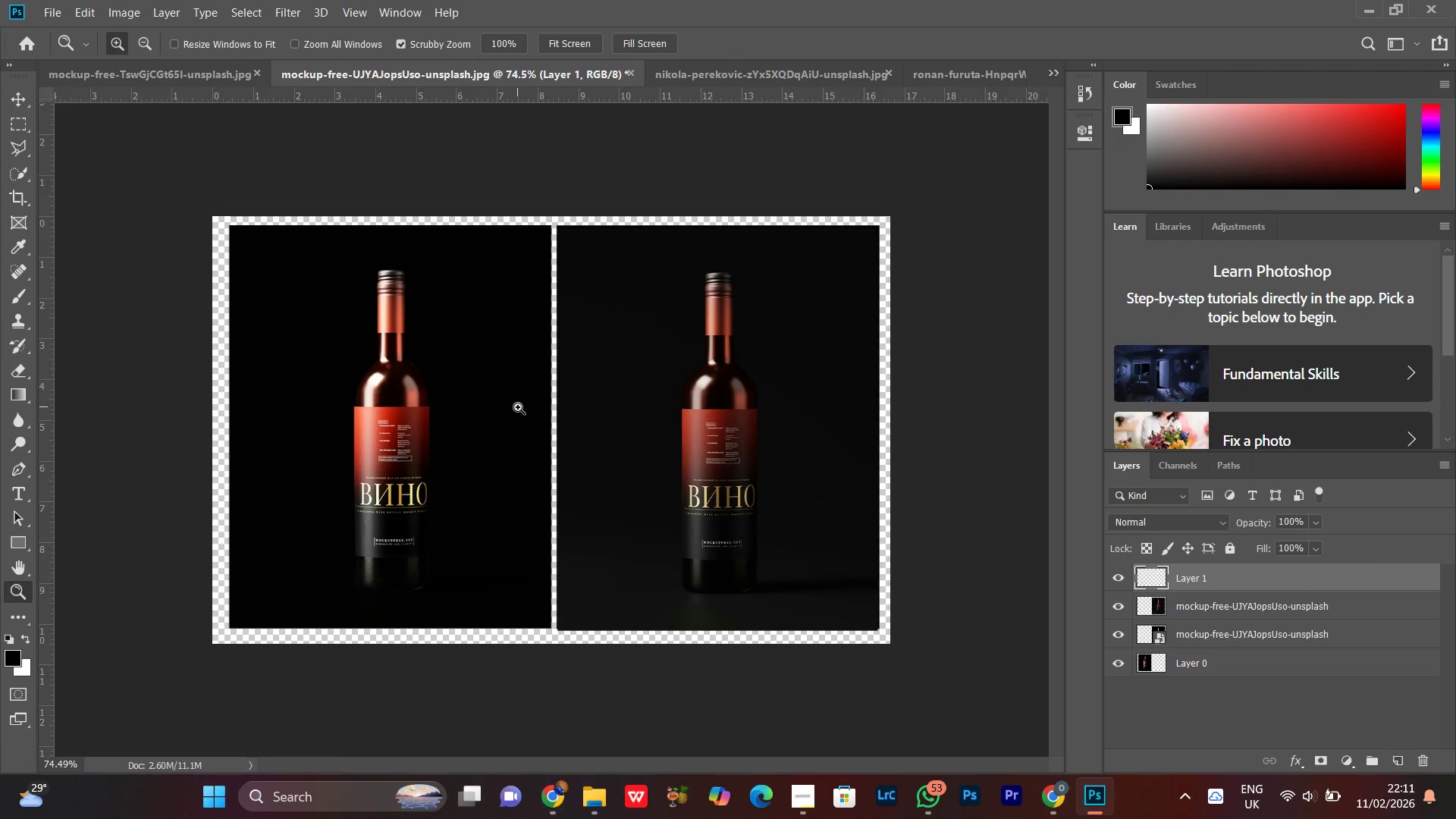 
key(M)
 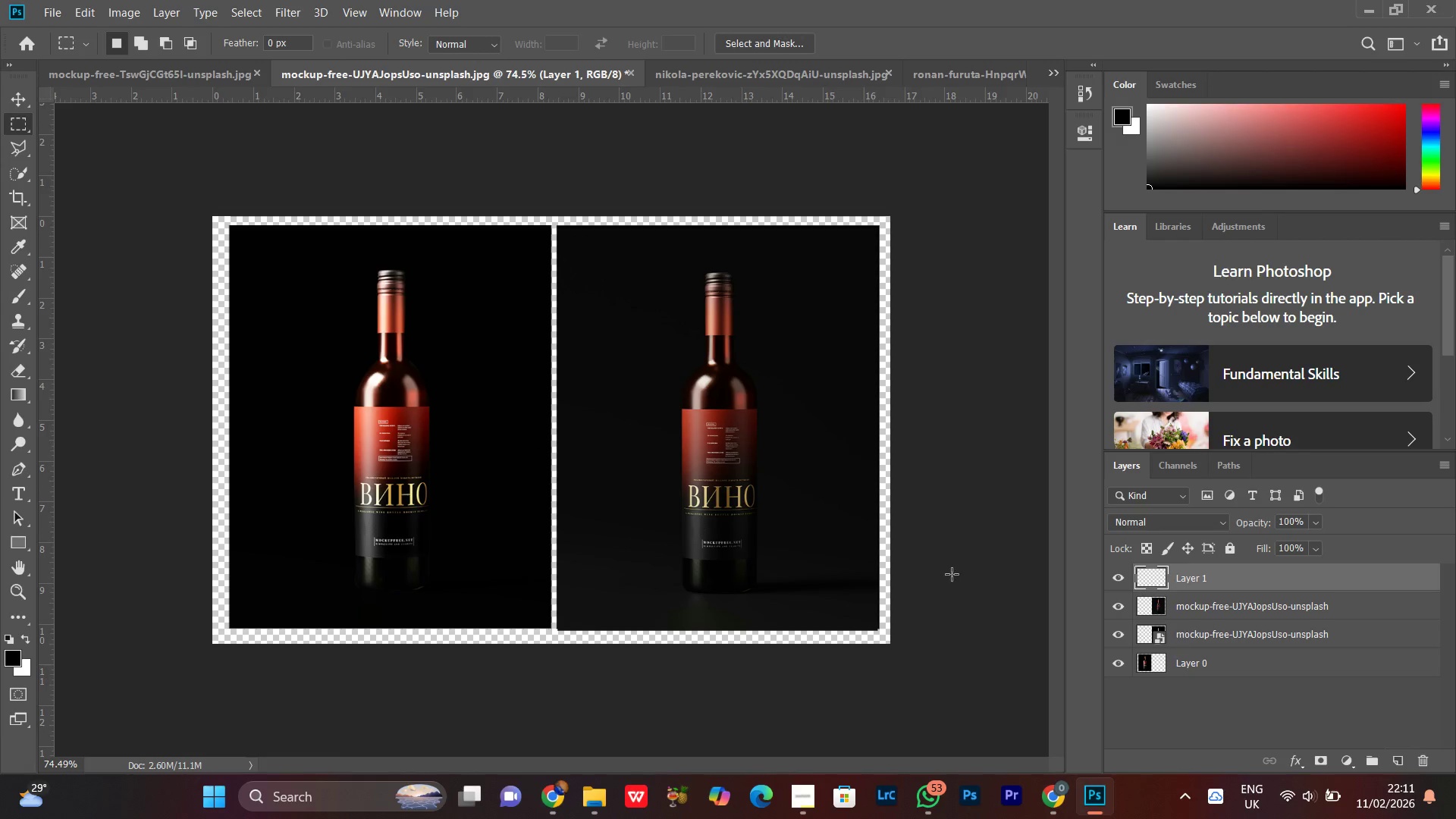 
key(Z)
 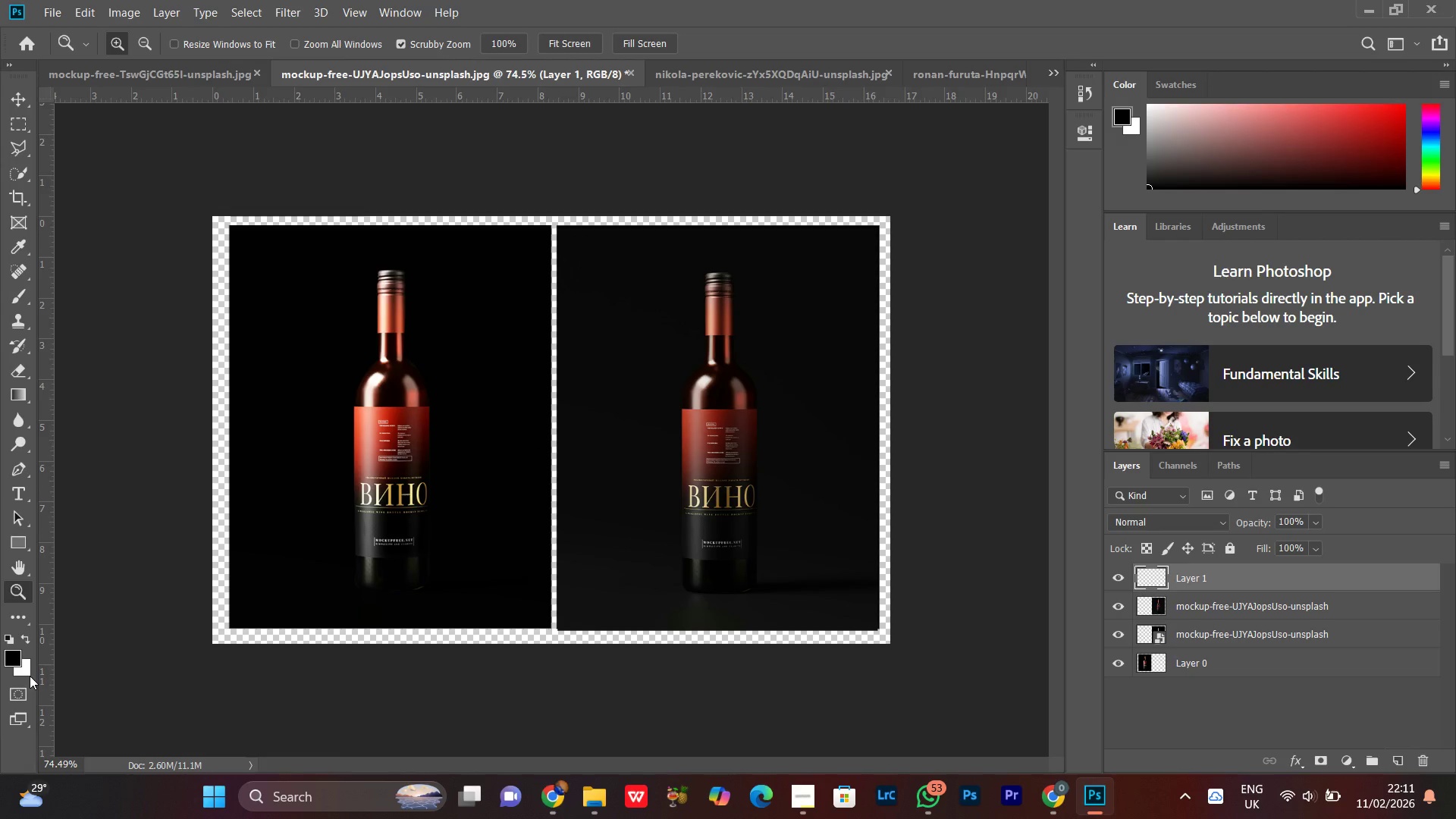 
left_click([30, 675])
 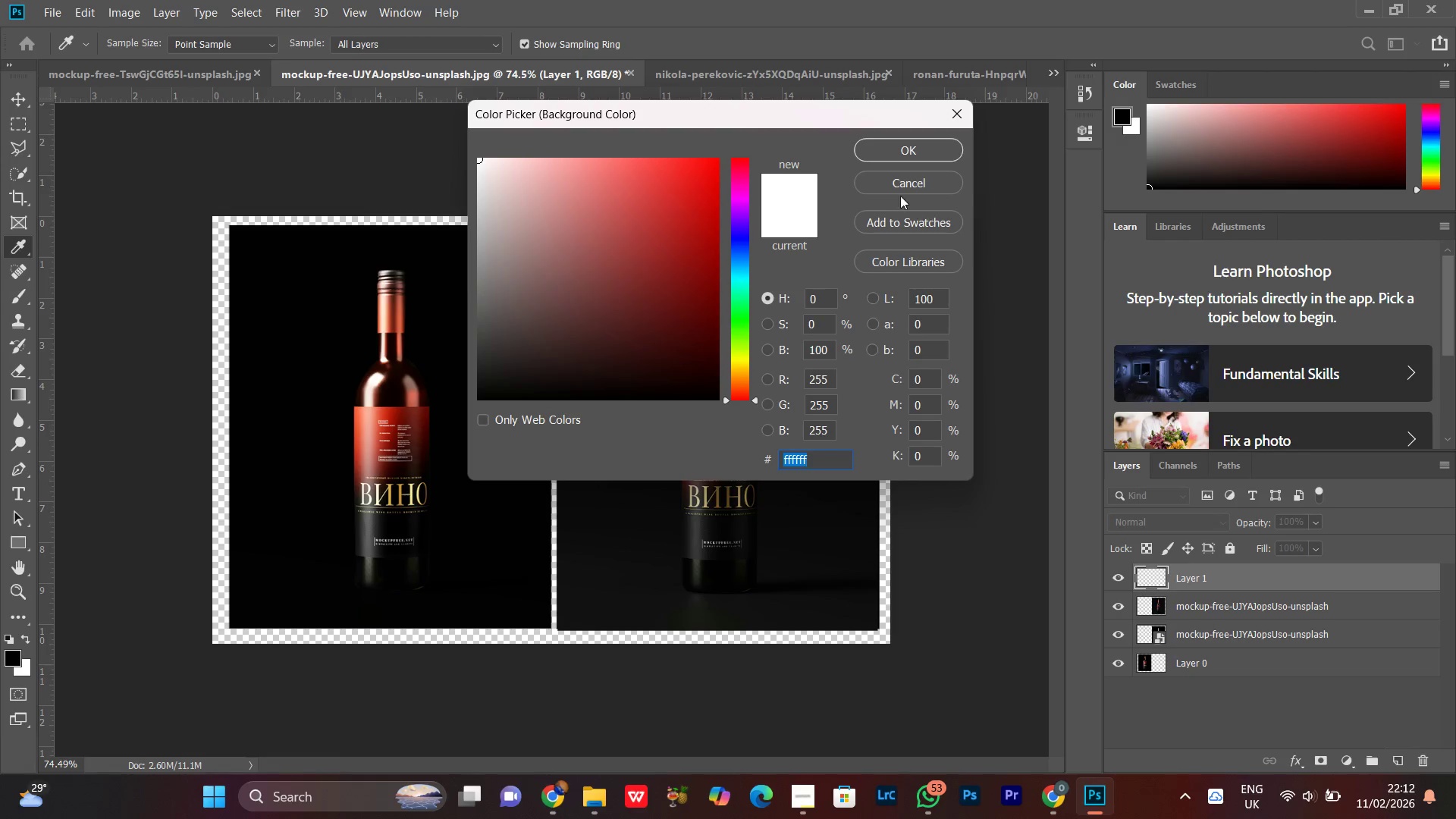 
left_click([901, 181])
 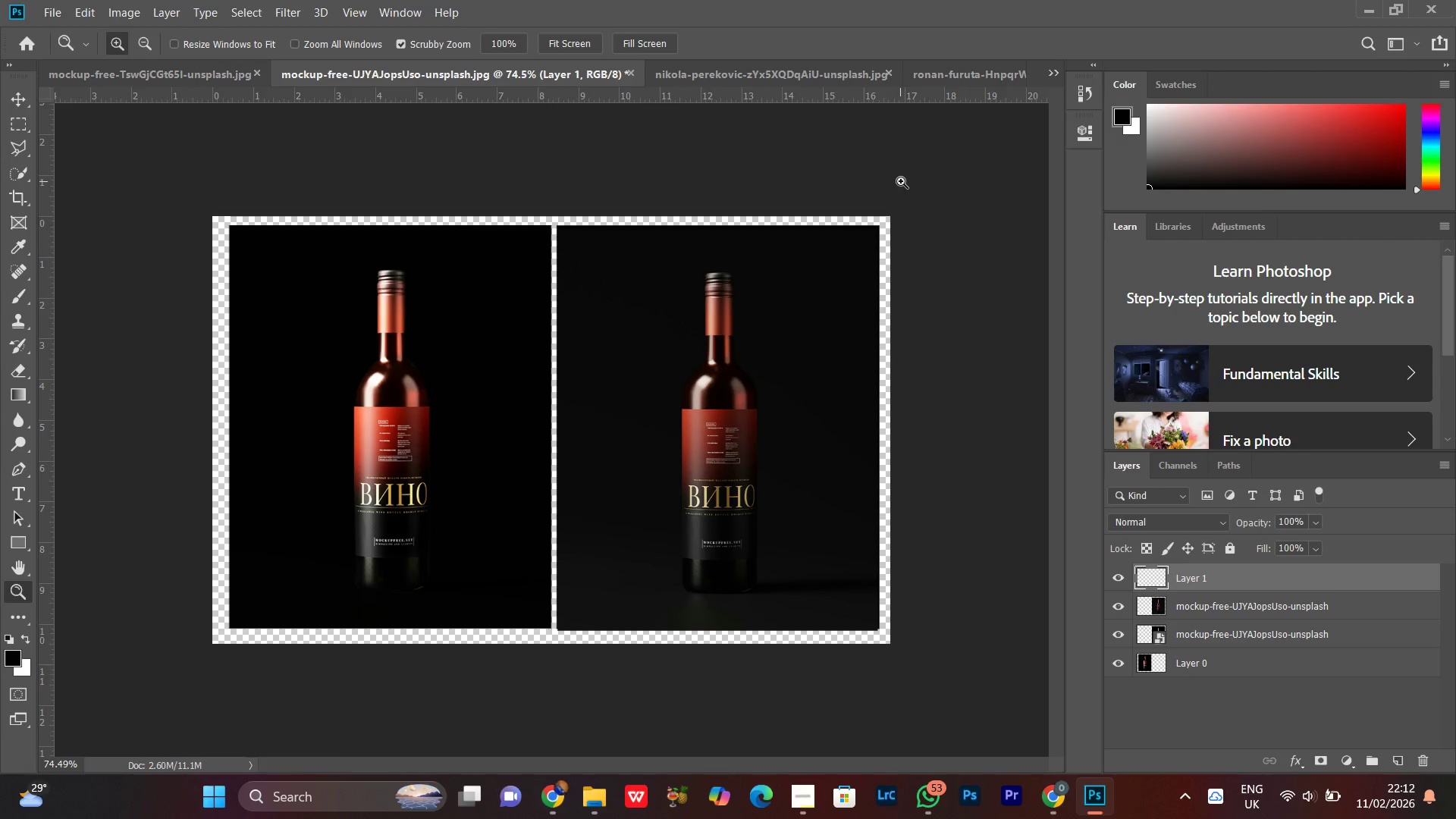 
key(Control+Backspace)
 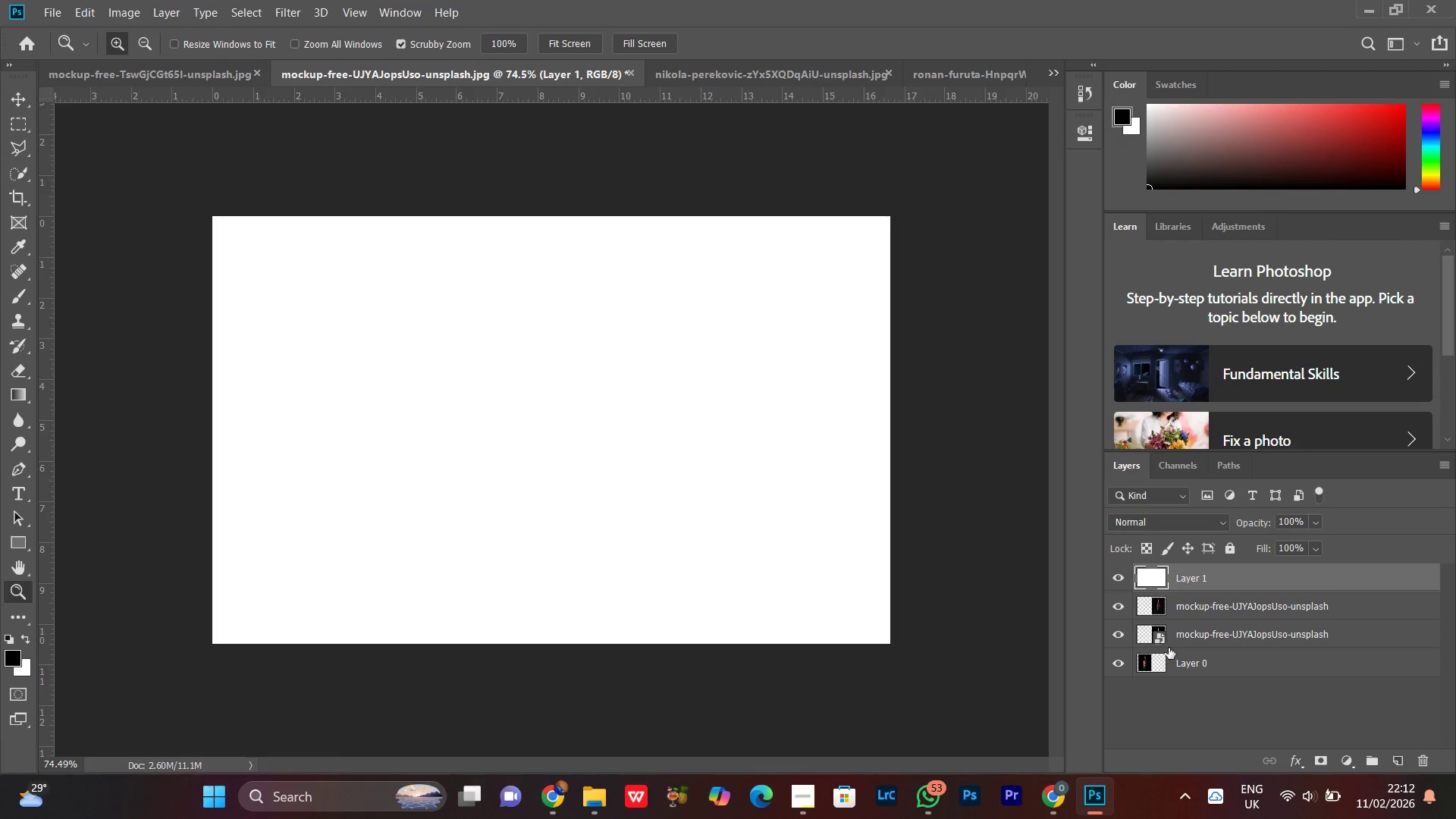 
hold_key(key=ControlLeft, duration=0.84)
left_click([1141, 667])
 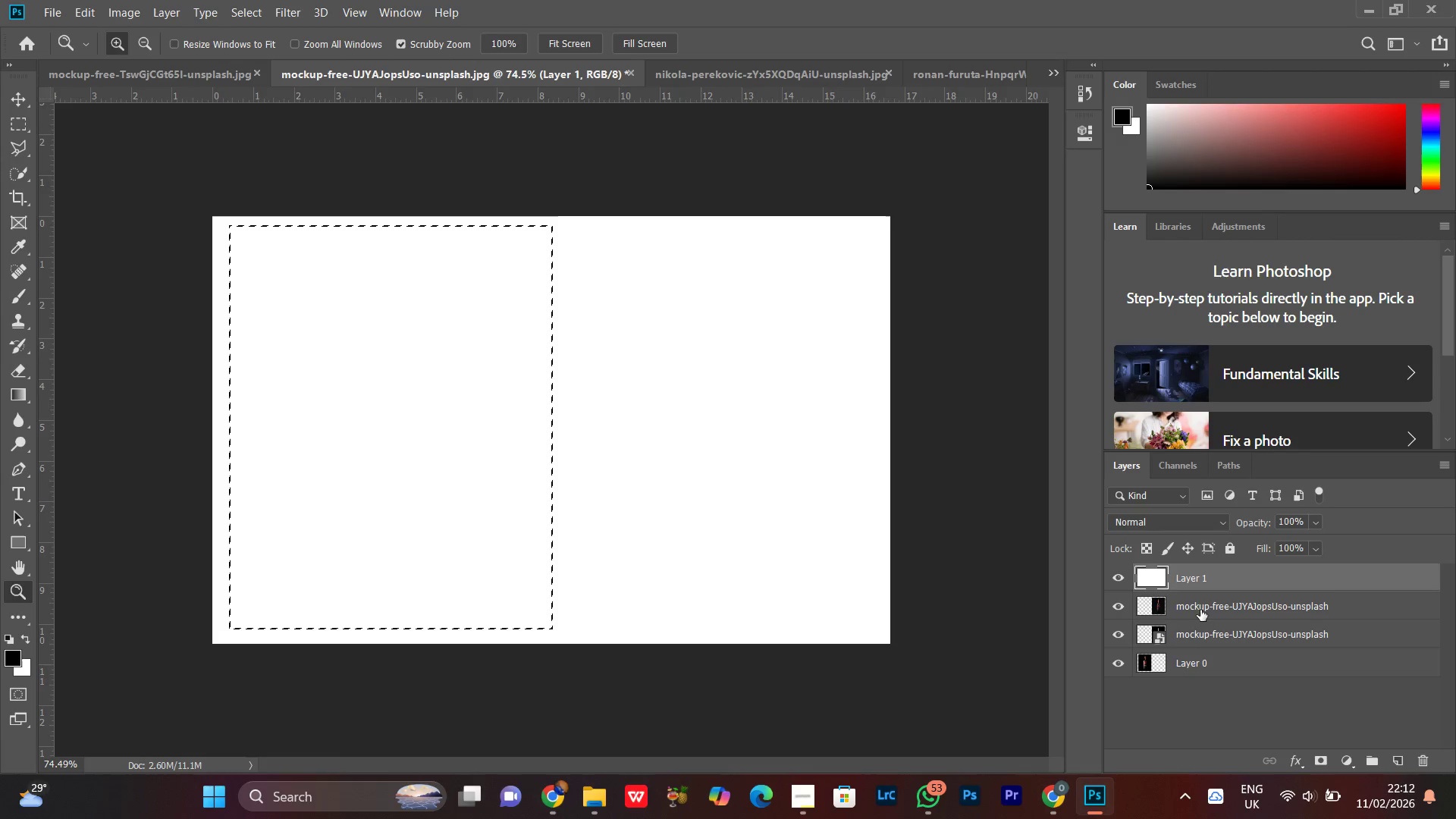 
left_click([1166, 566])
 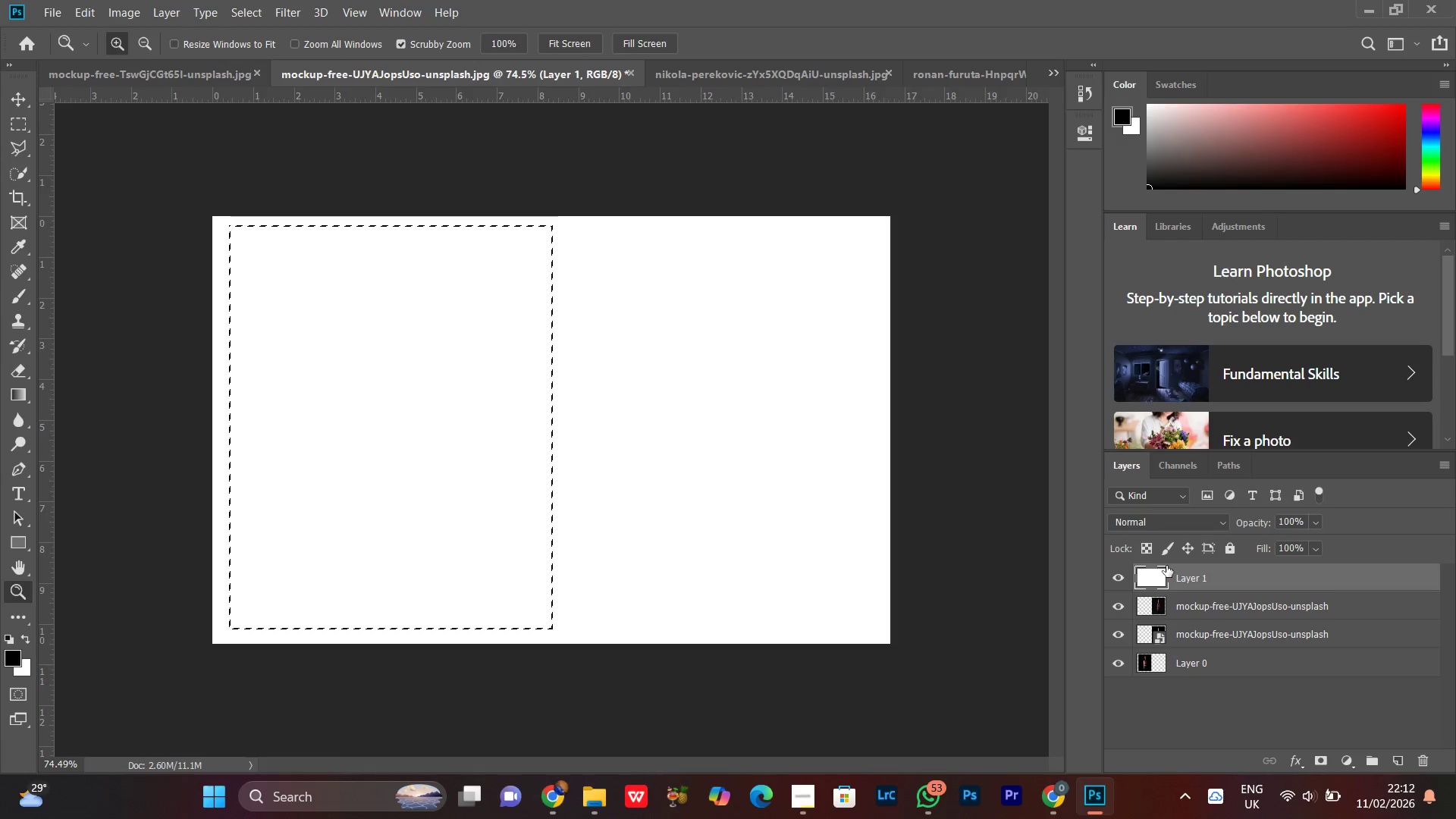 
key(Backspace)
 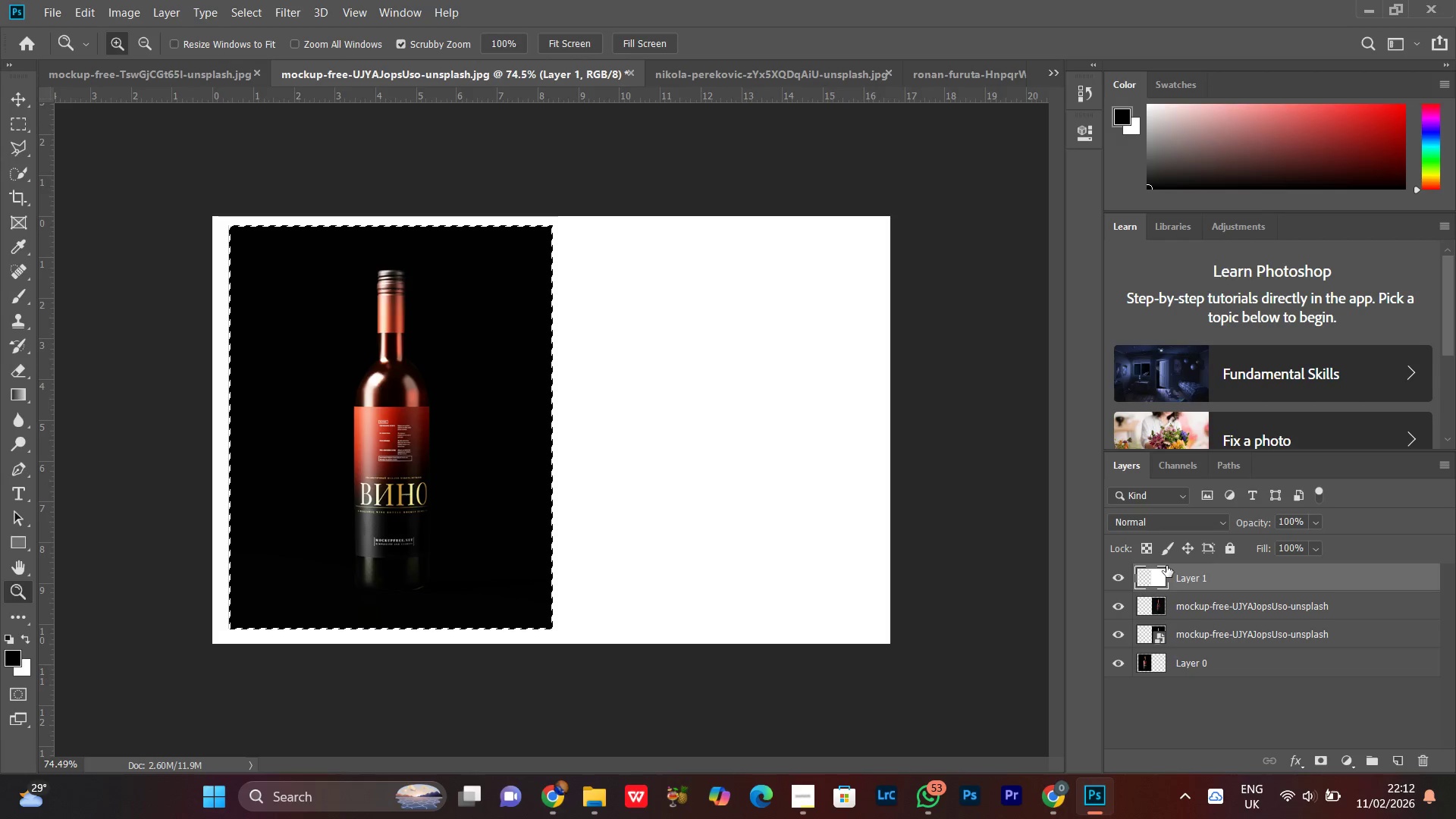 
key(Control+D)
 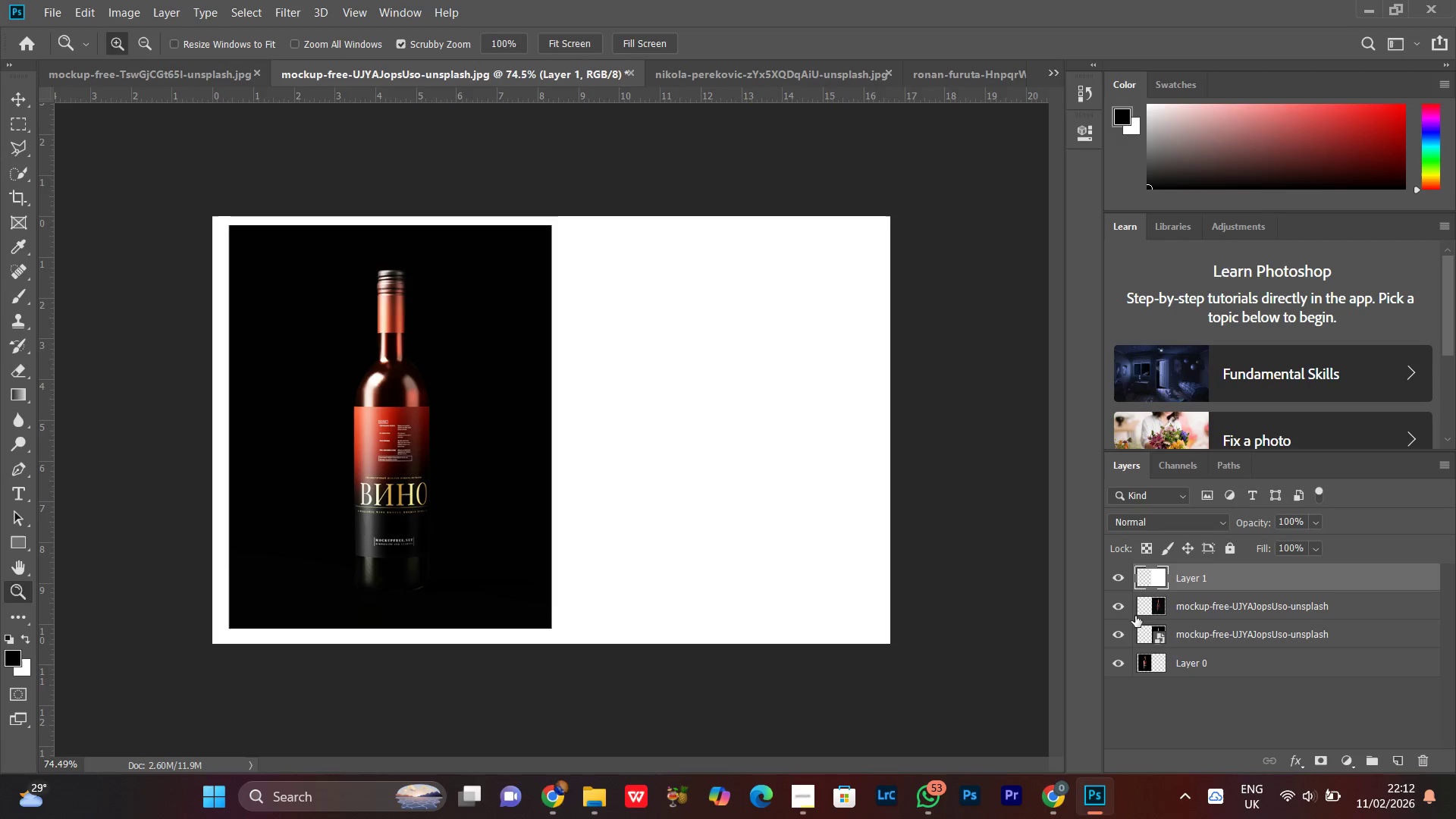 
hold_key(key=ControlLeft, duration=1.45)
left_click([1148, 605])
 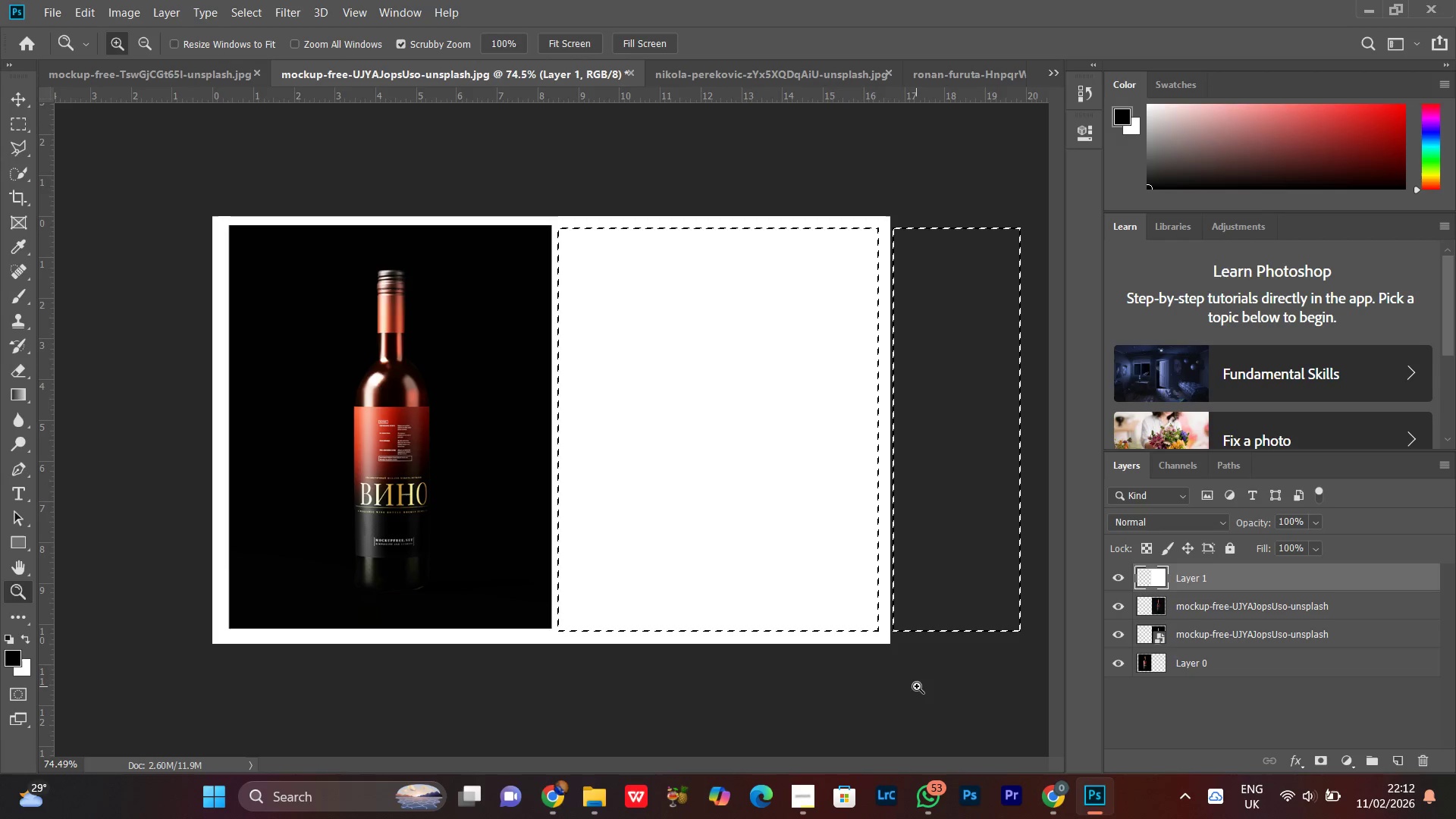 
key(Control+D)
 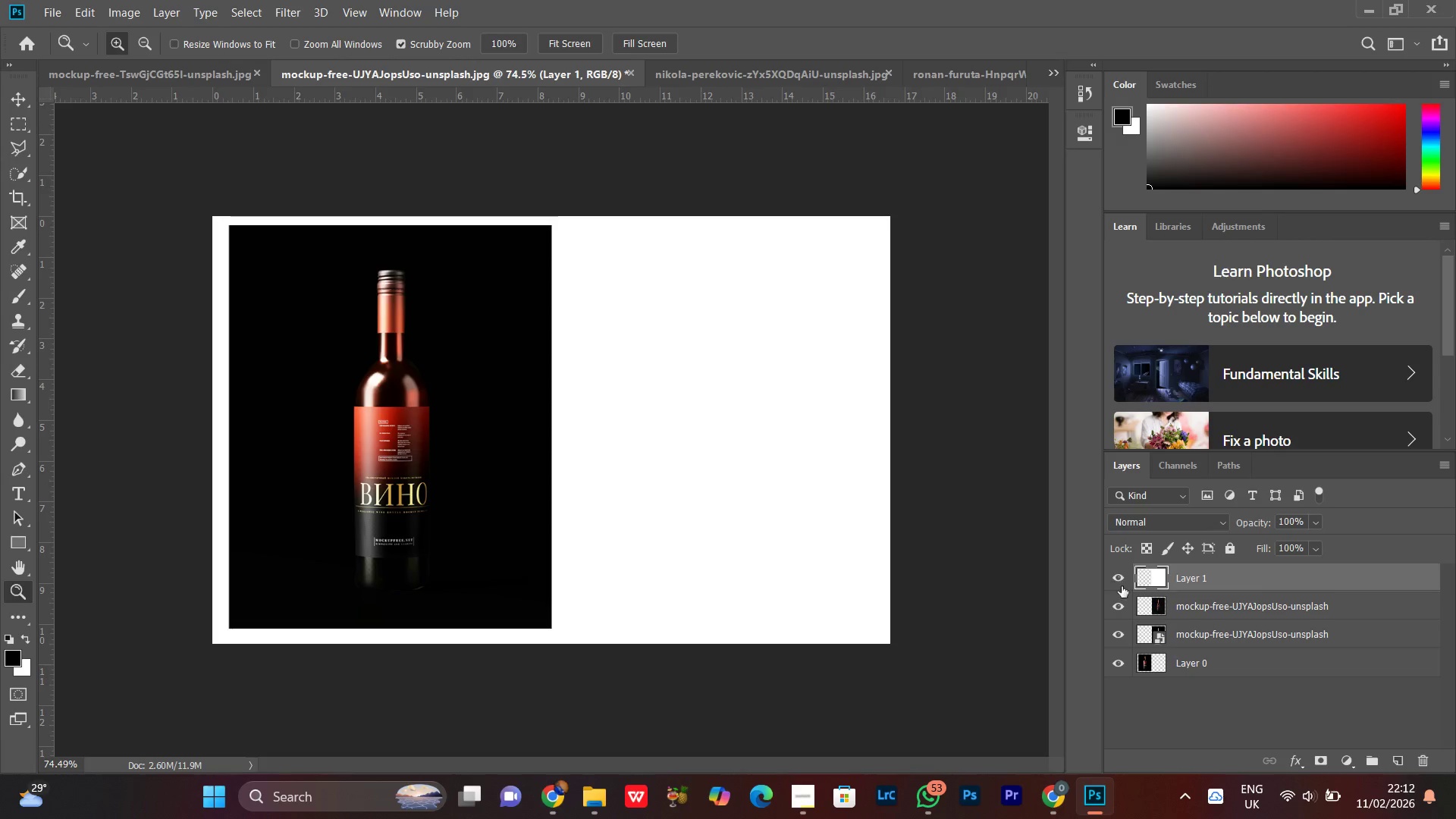 
left_click([1170, 607])
 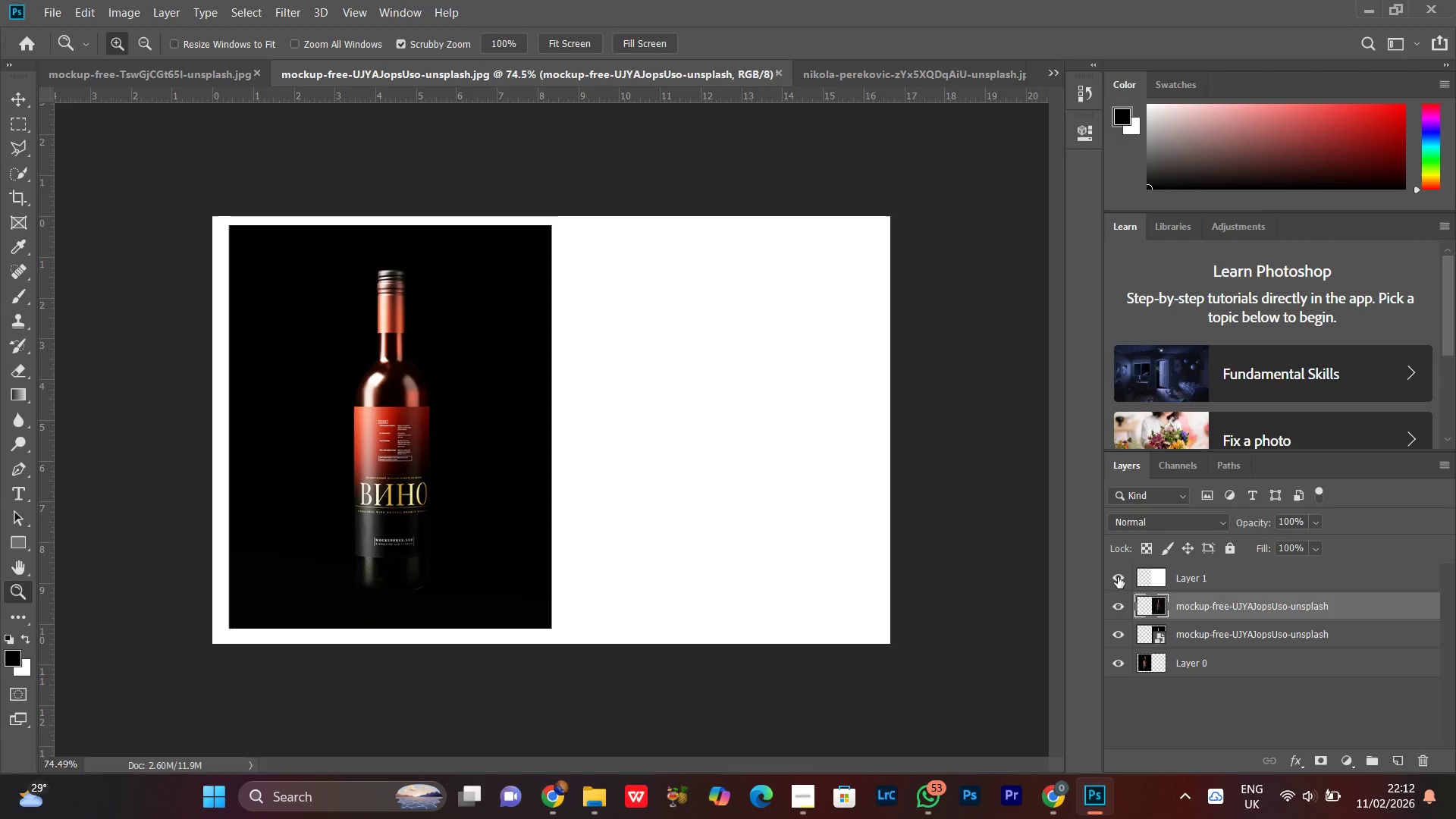 
left_click([1118, 577])
 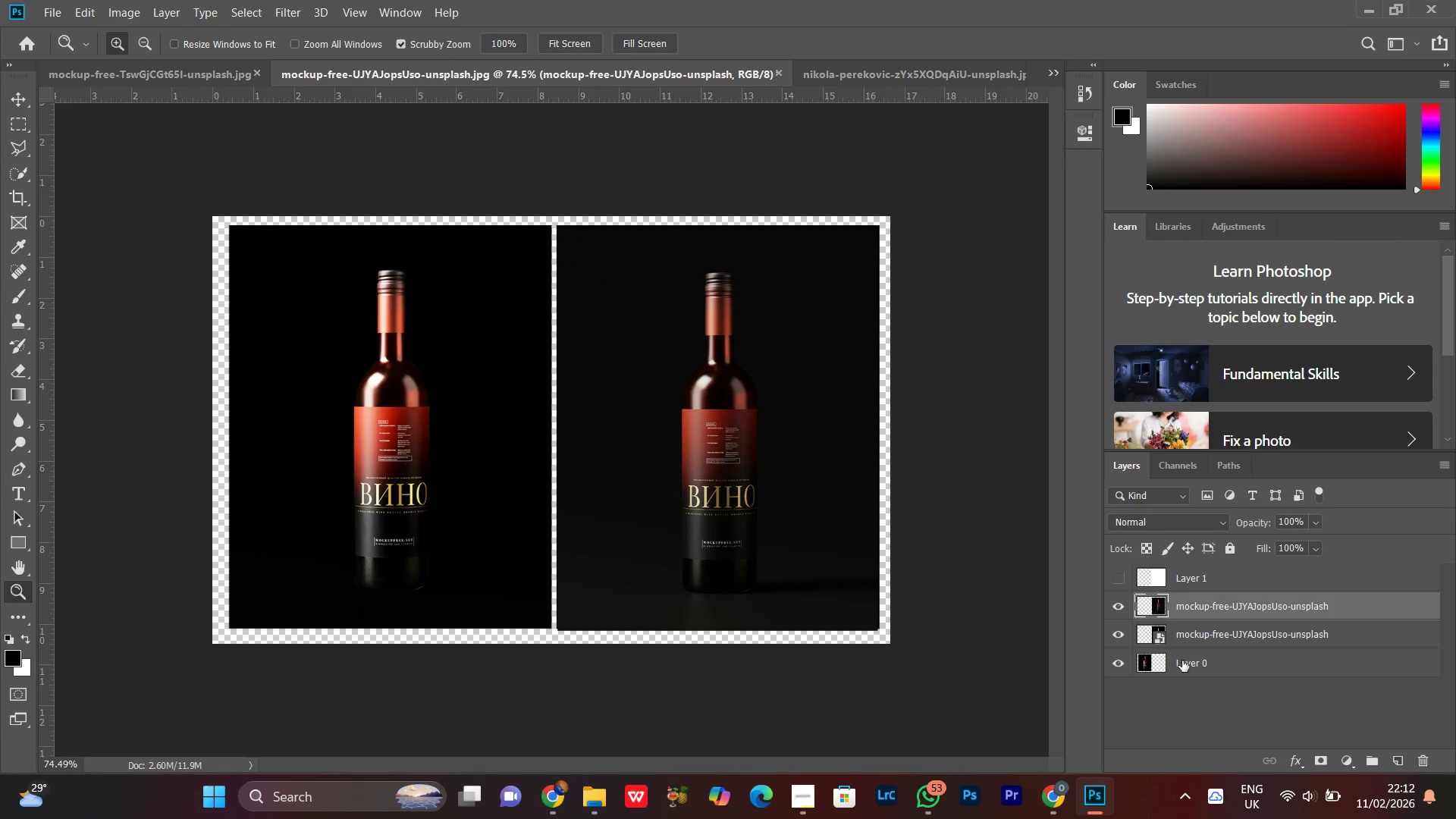 
key(Control+E)
 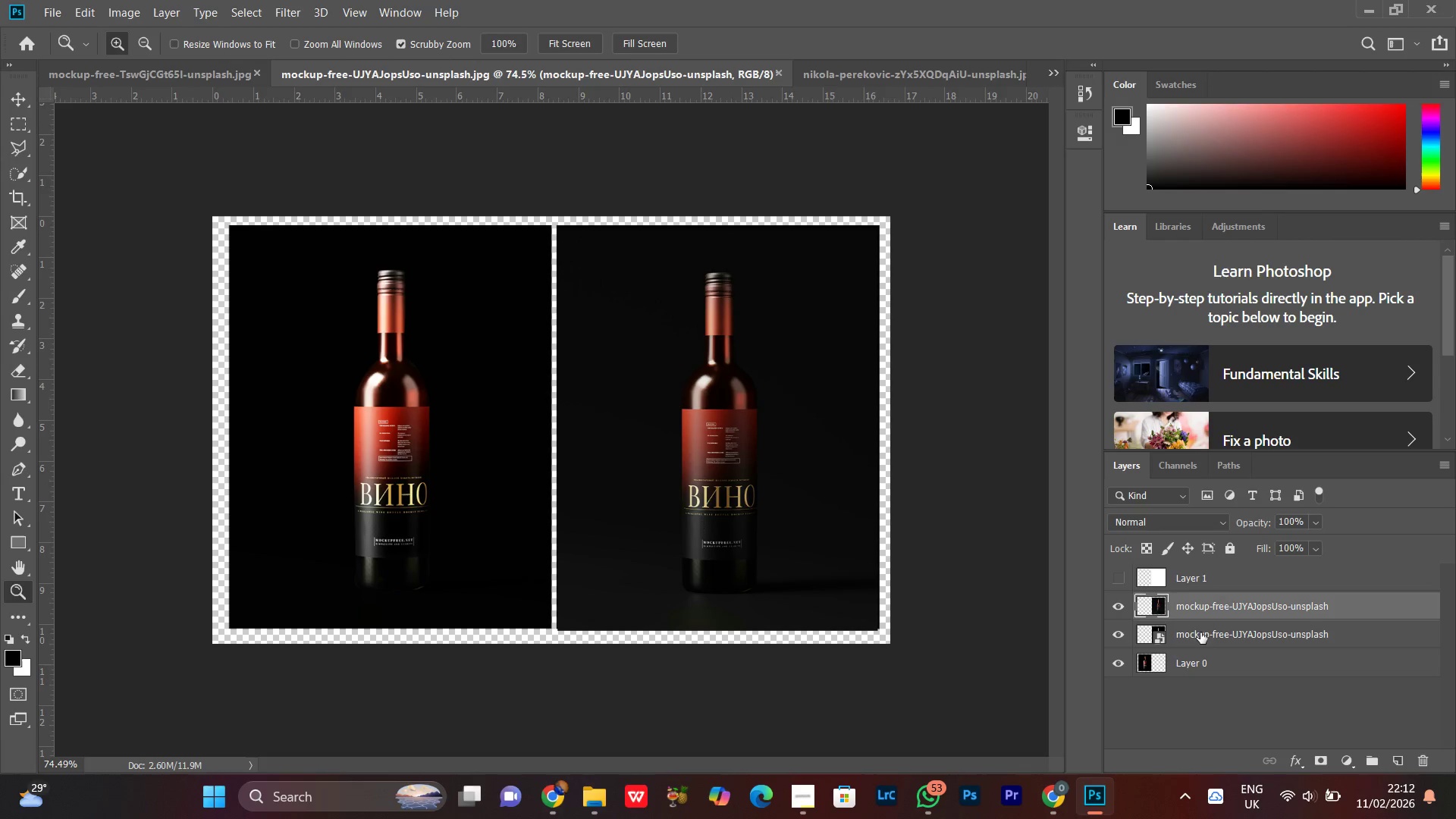 
left_click([1191, 632])
 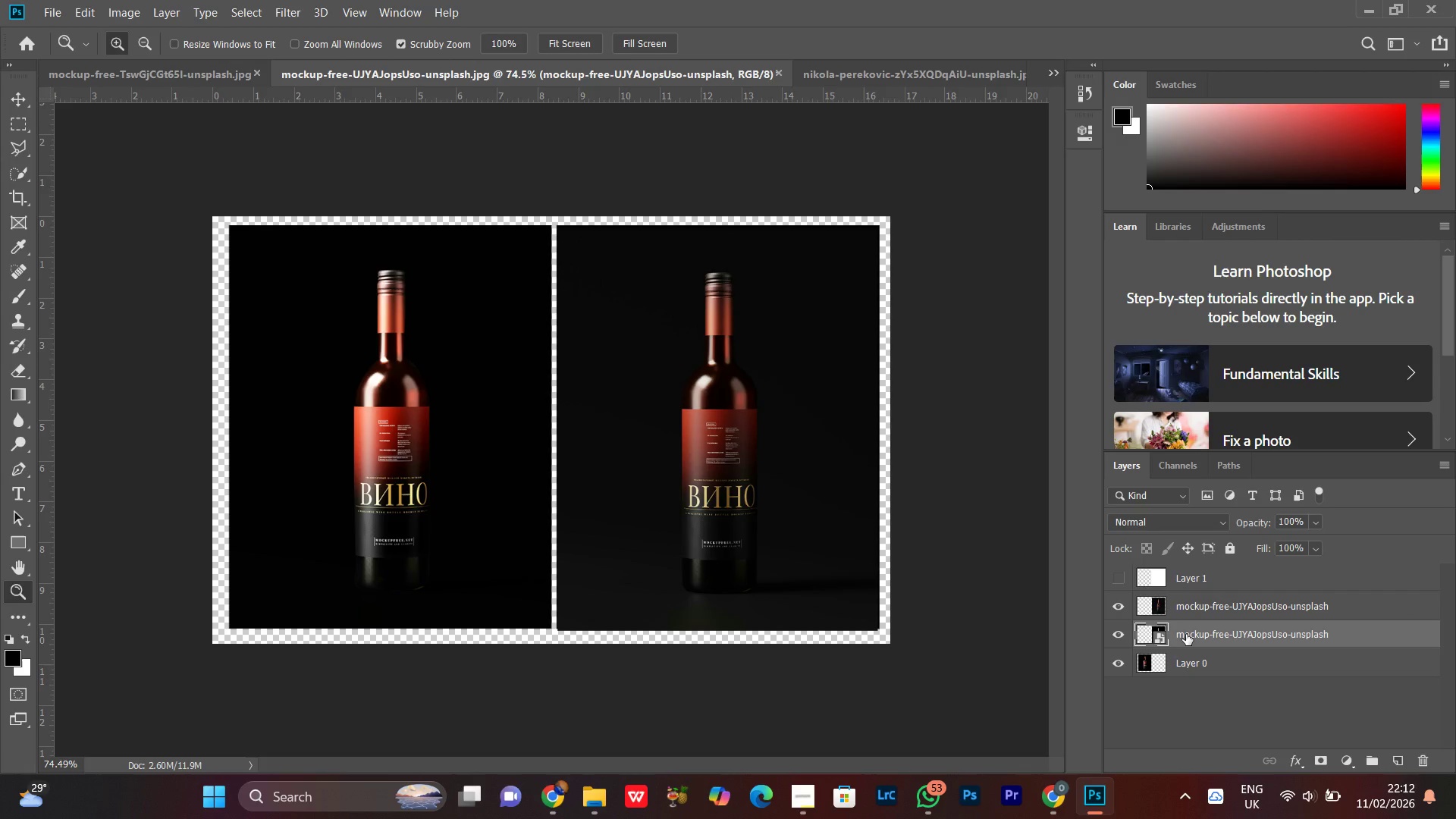 
right_click([1186, 634])
 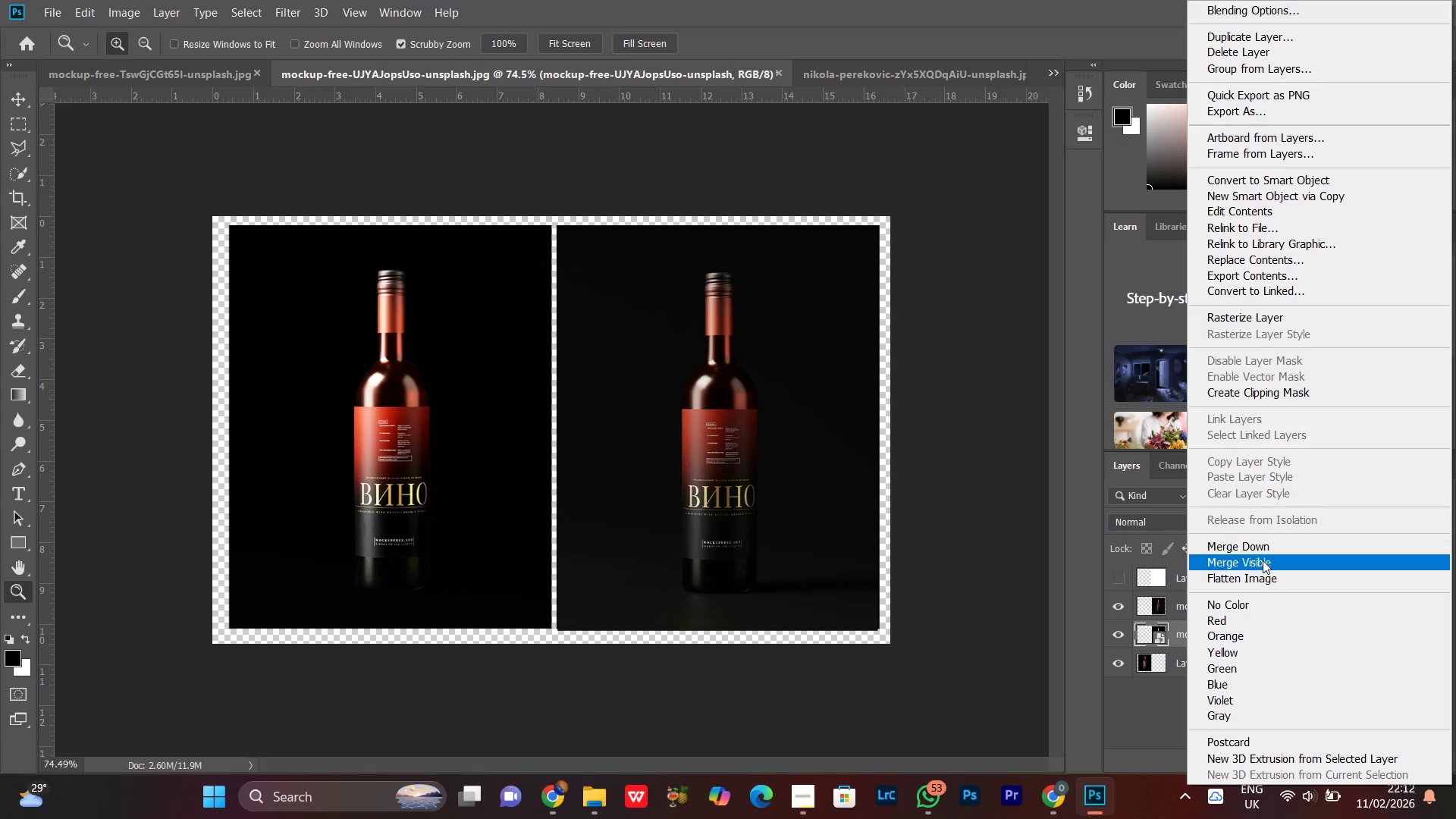 
wait(5.81)
 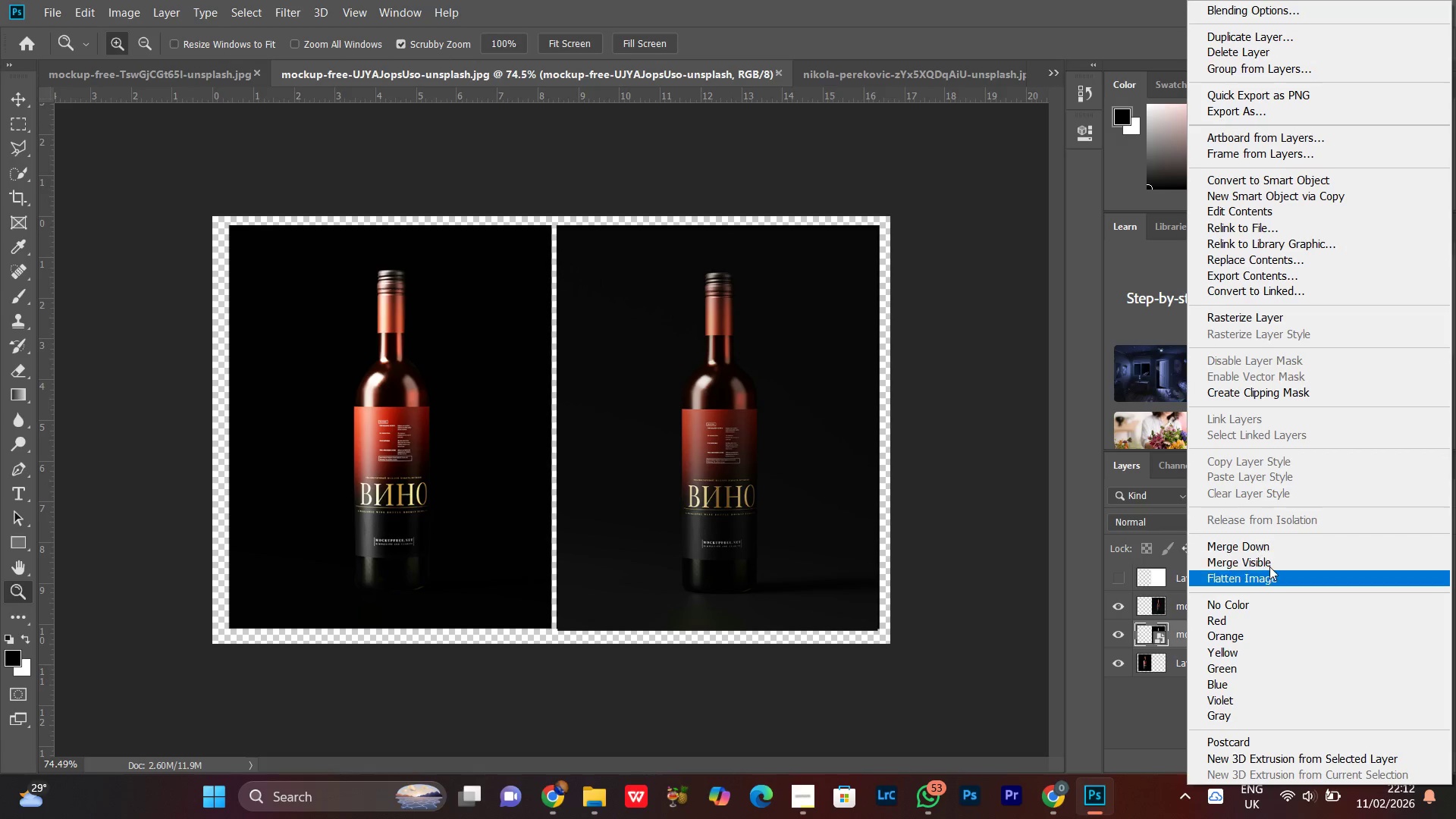 
left_click([1241, 312])
 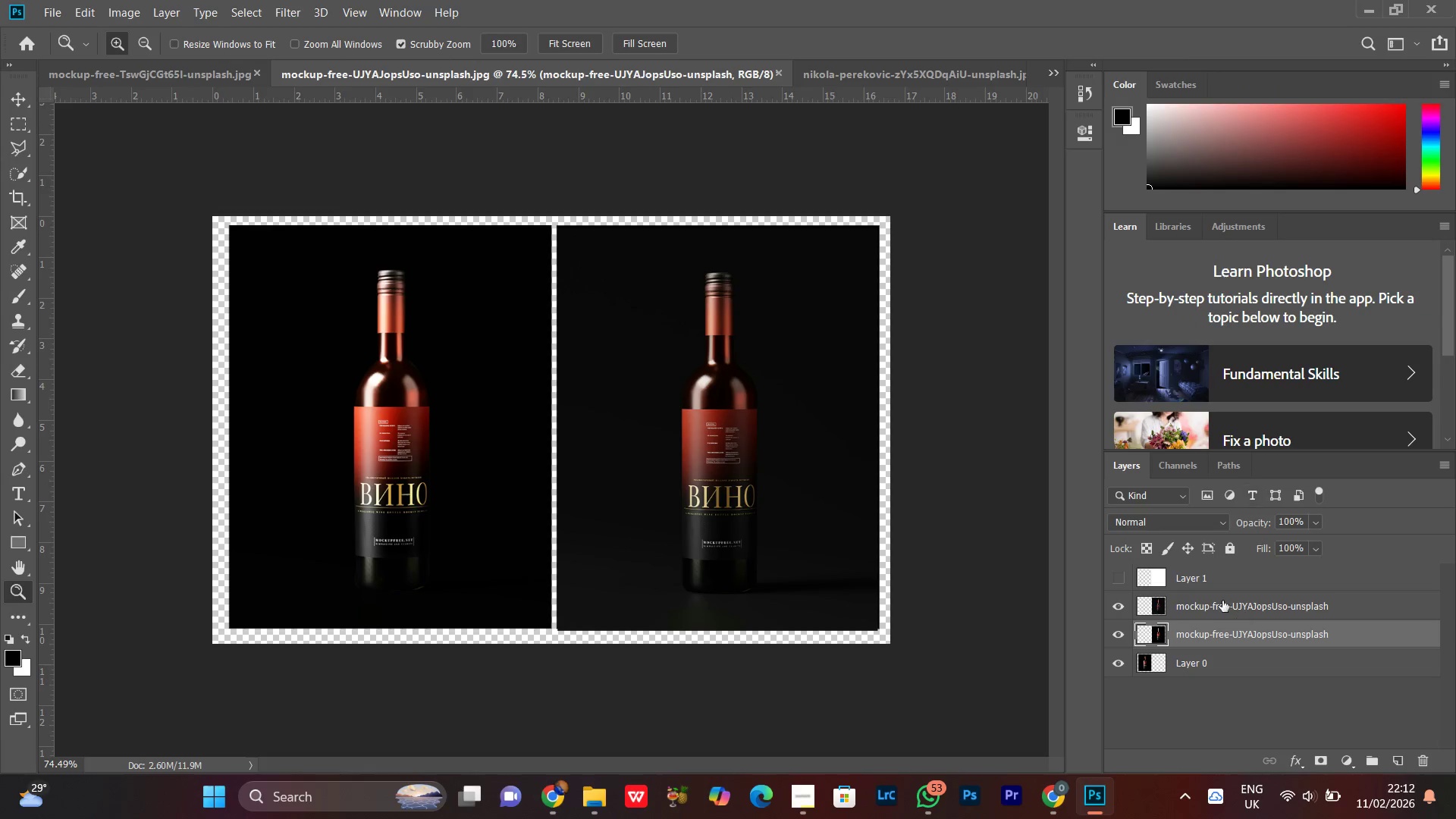 
left_click([1222, 596])
 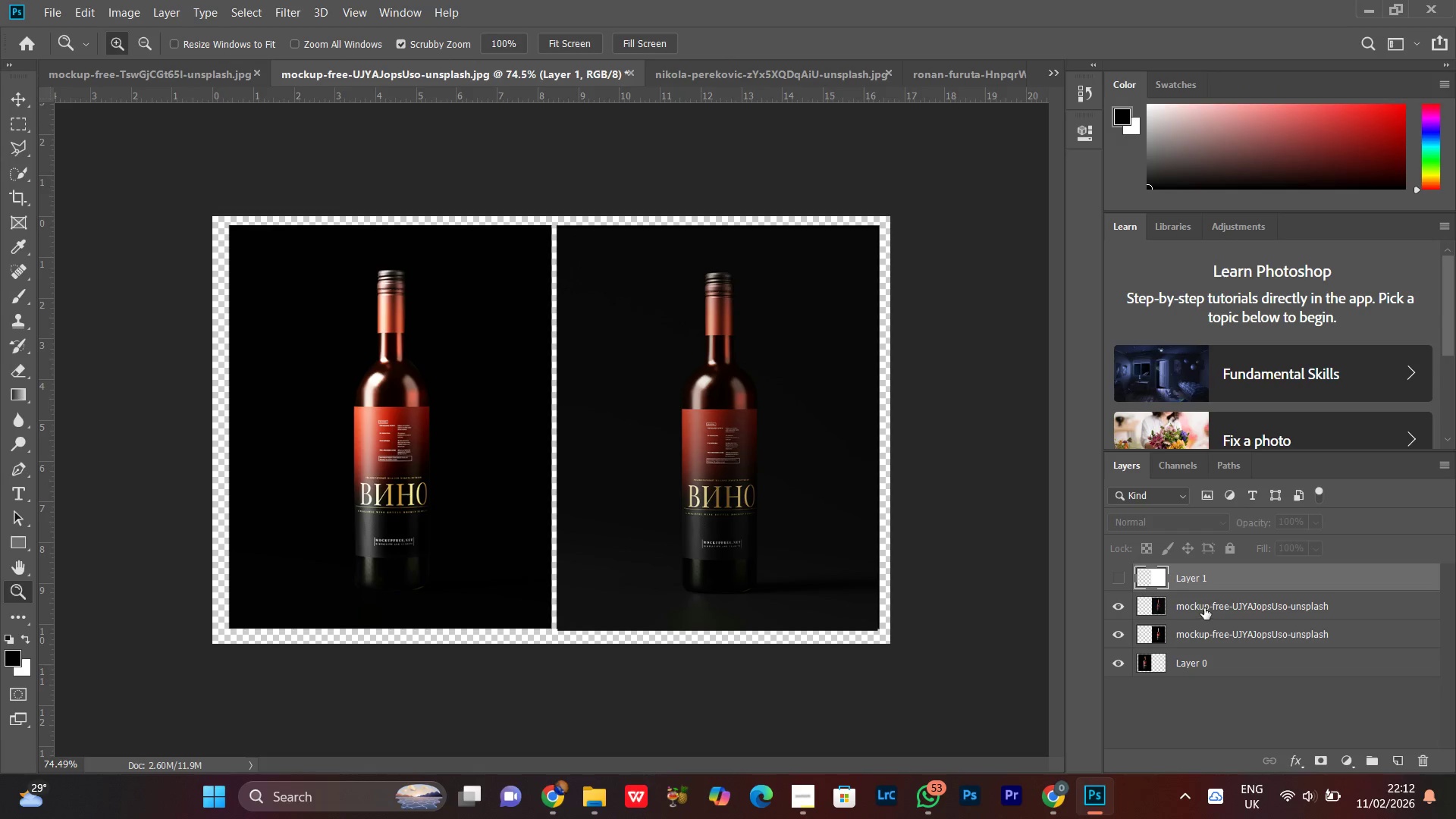 
left_click([1204, 608])
 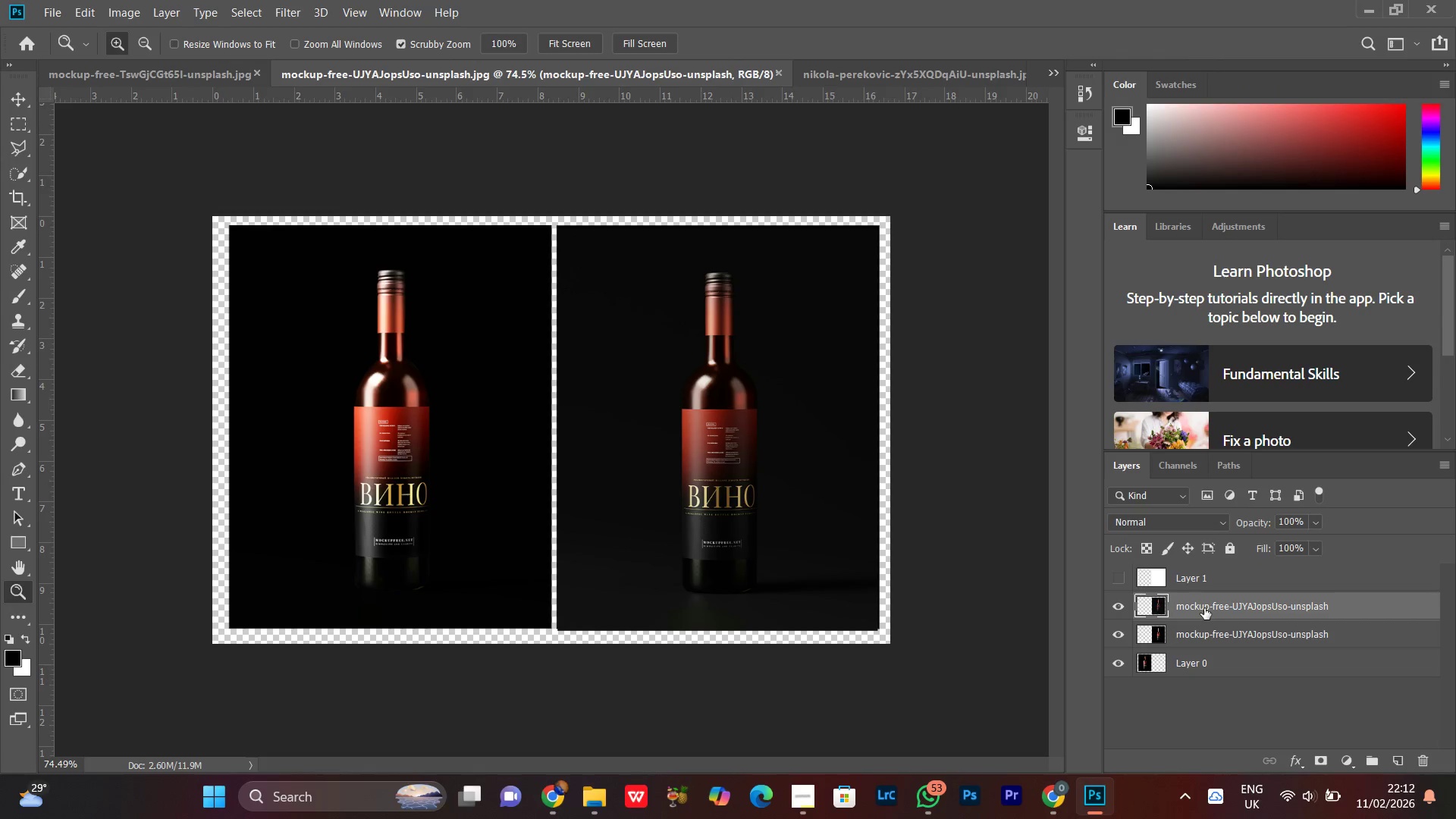 
key(Control+E)
 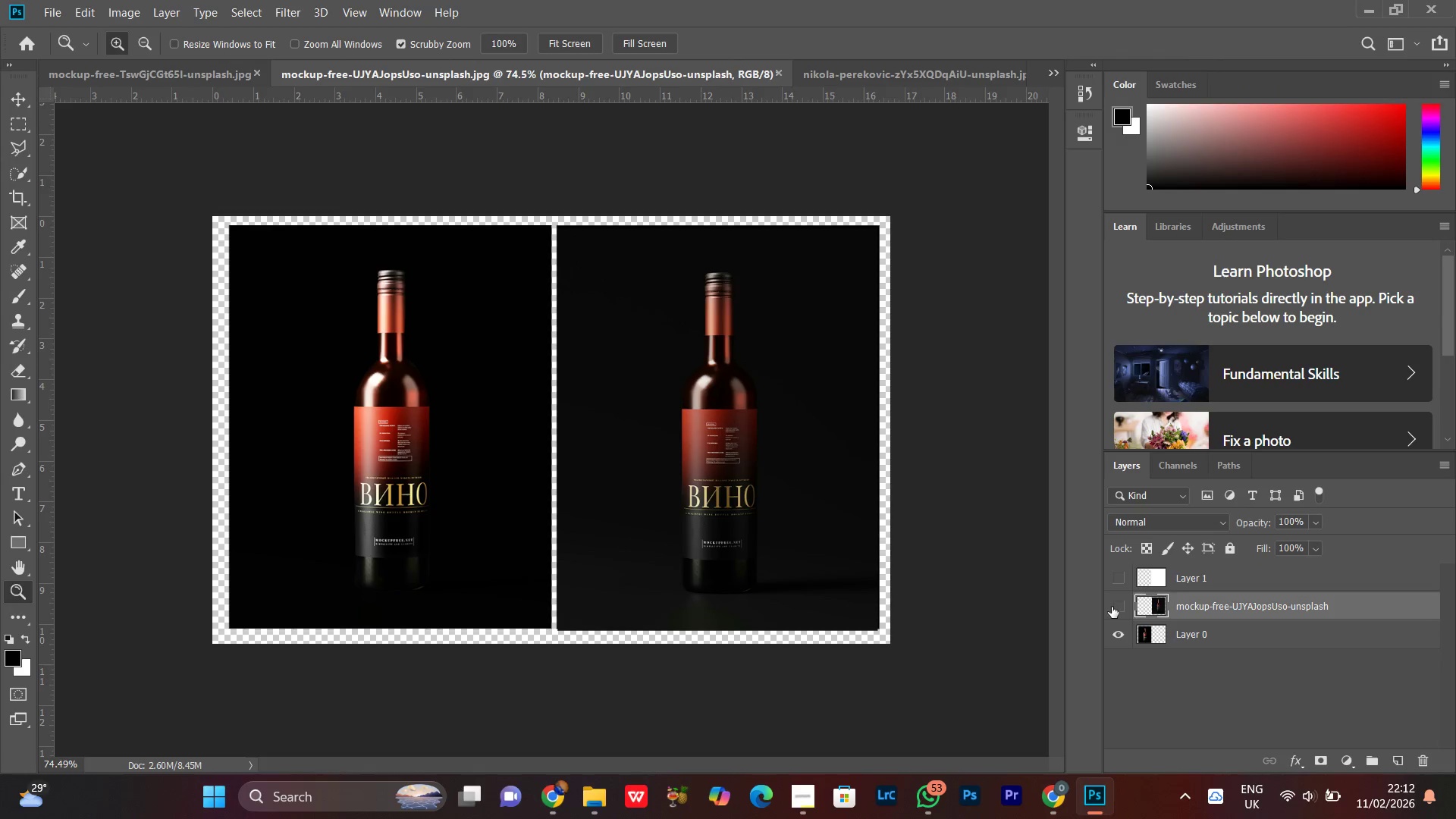 
double_click([1112, 607])
 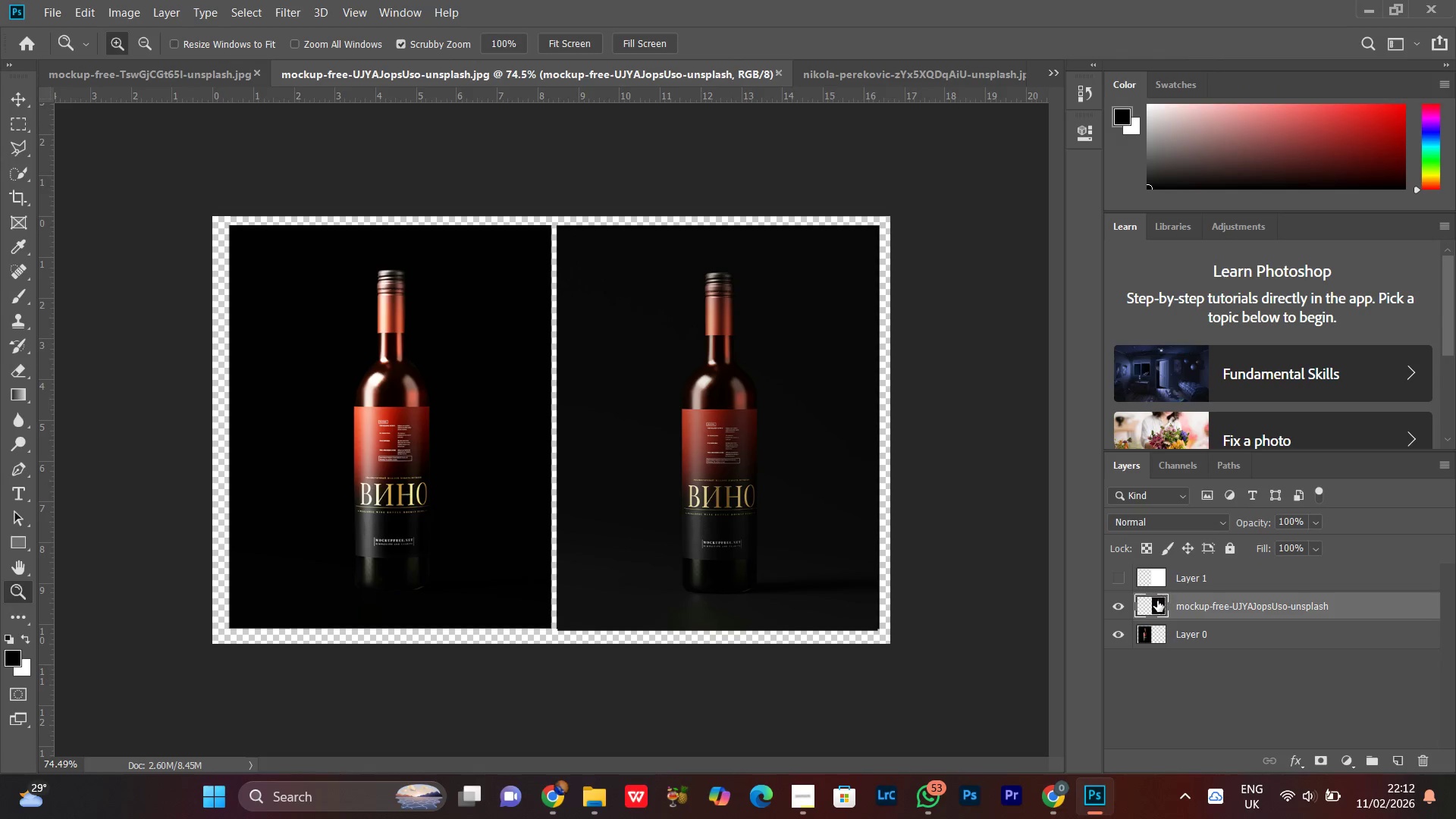 
key(Control+ControlLeft)
 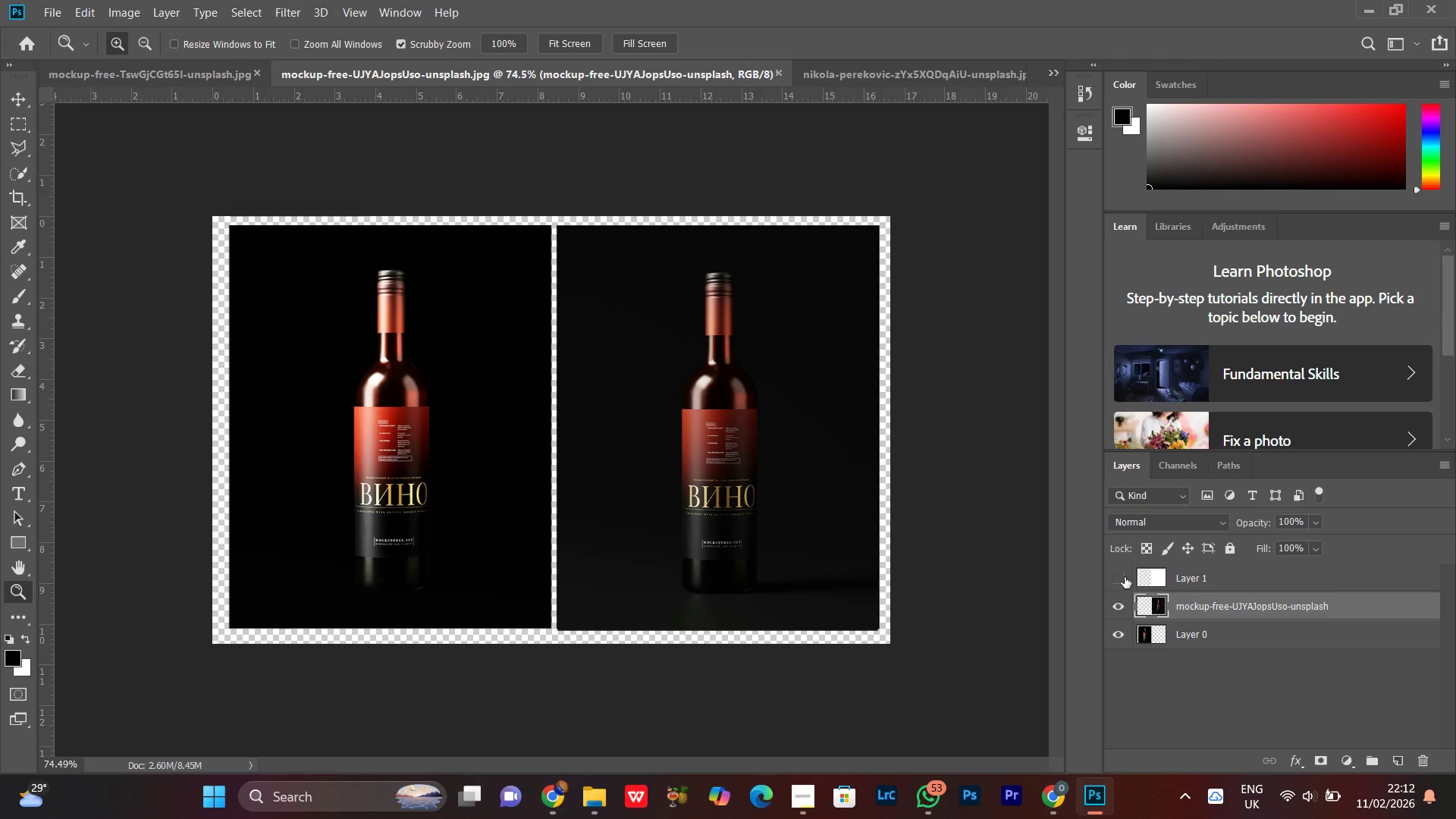 
left_click([1125, 577])
 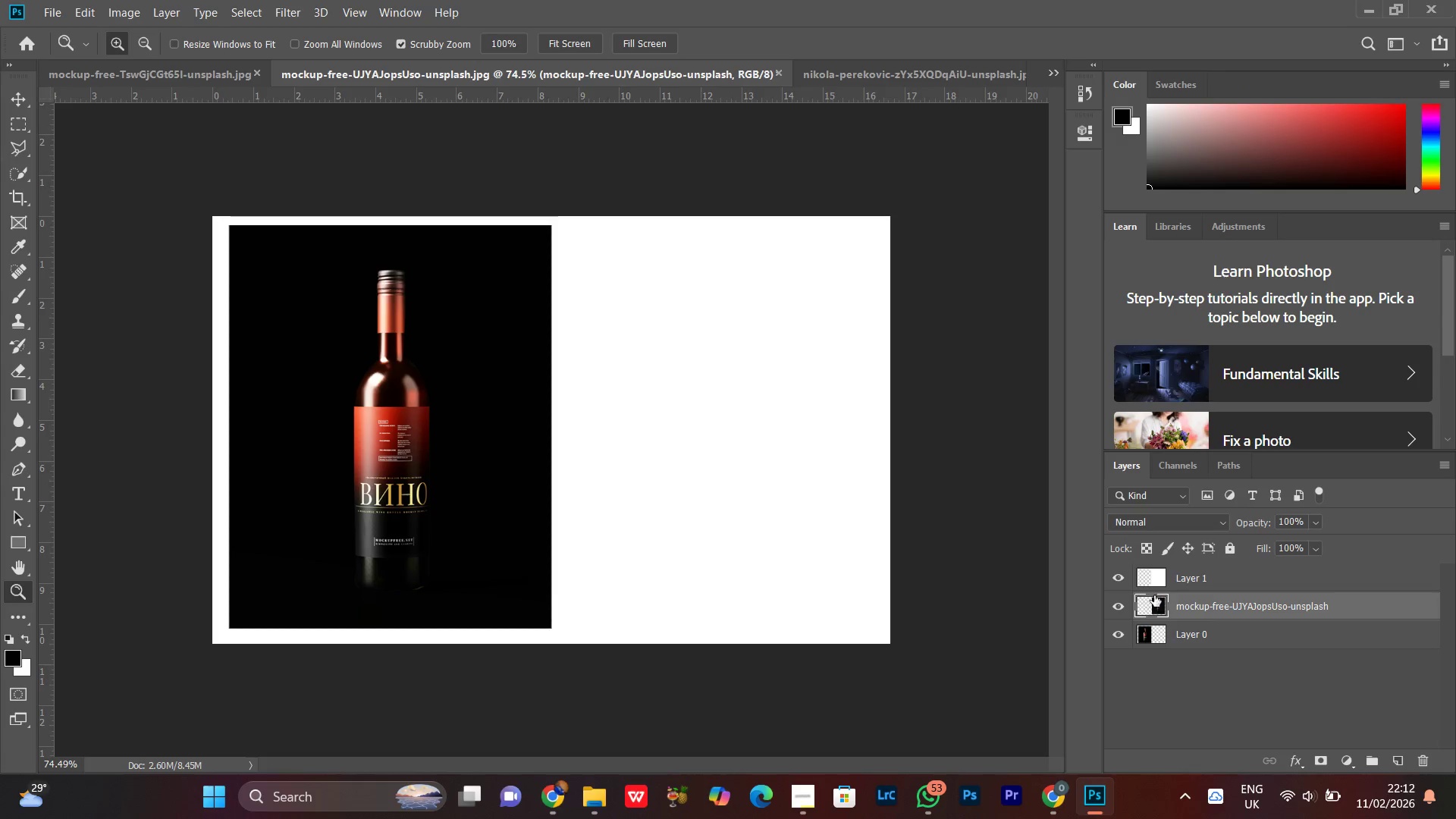 
hold_key(key=ControlLeft, duration=0.86)
left_click([1161, 604])
 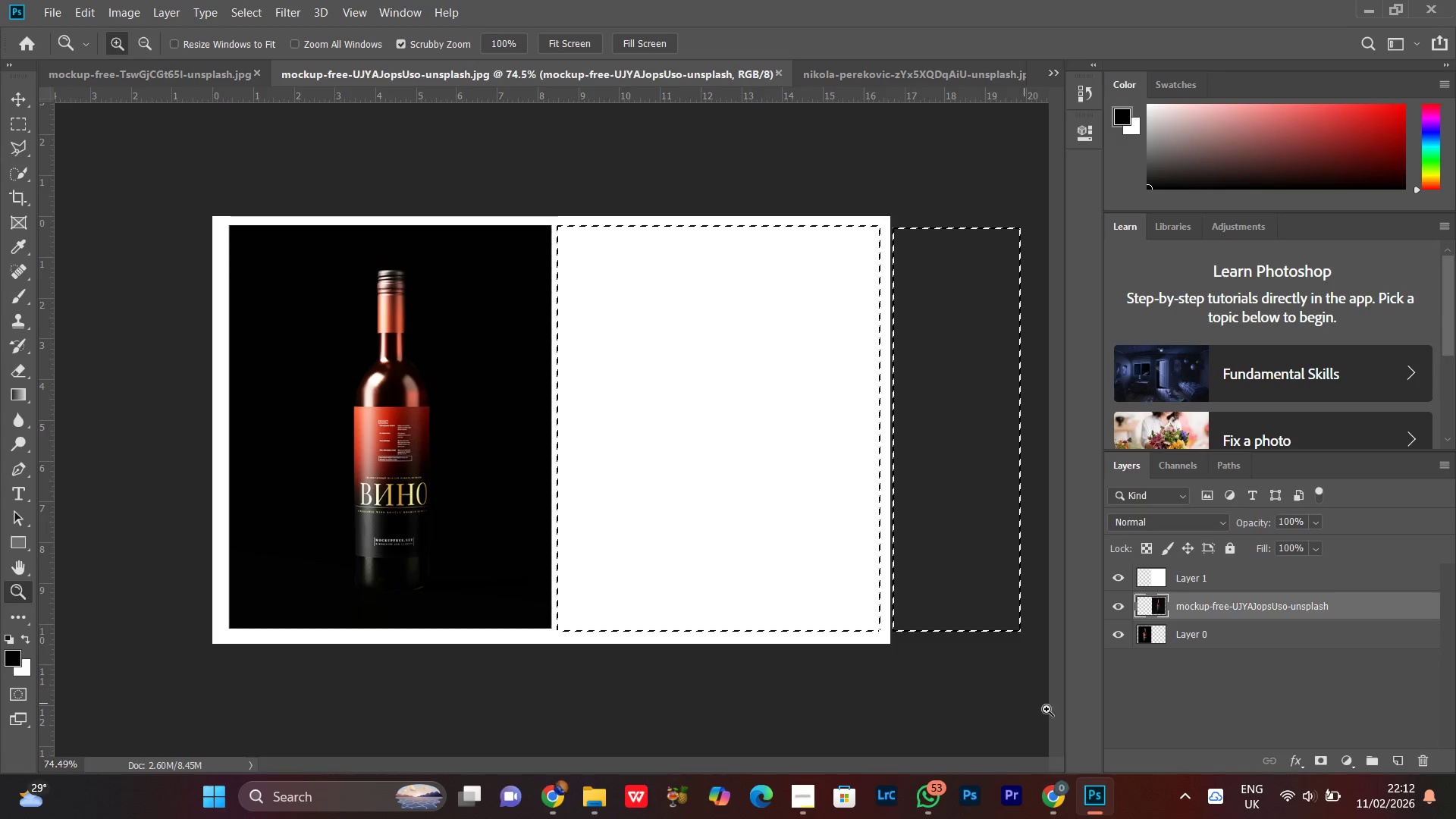 
left_click([1157, 573])
 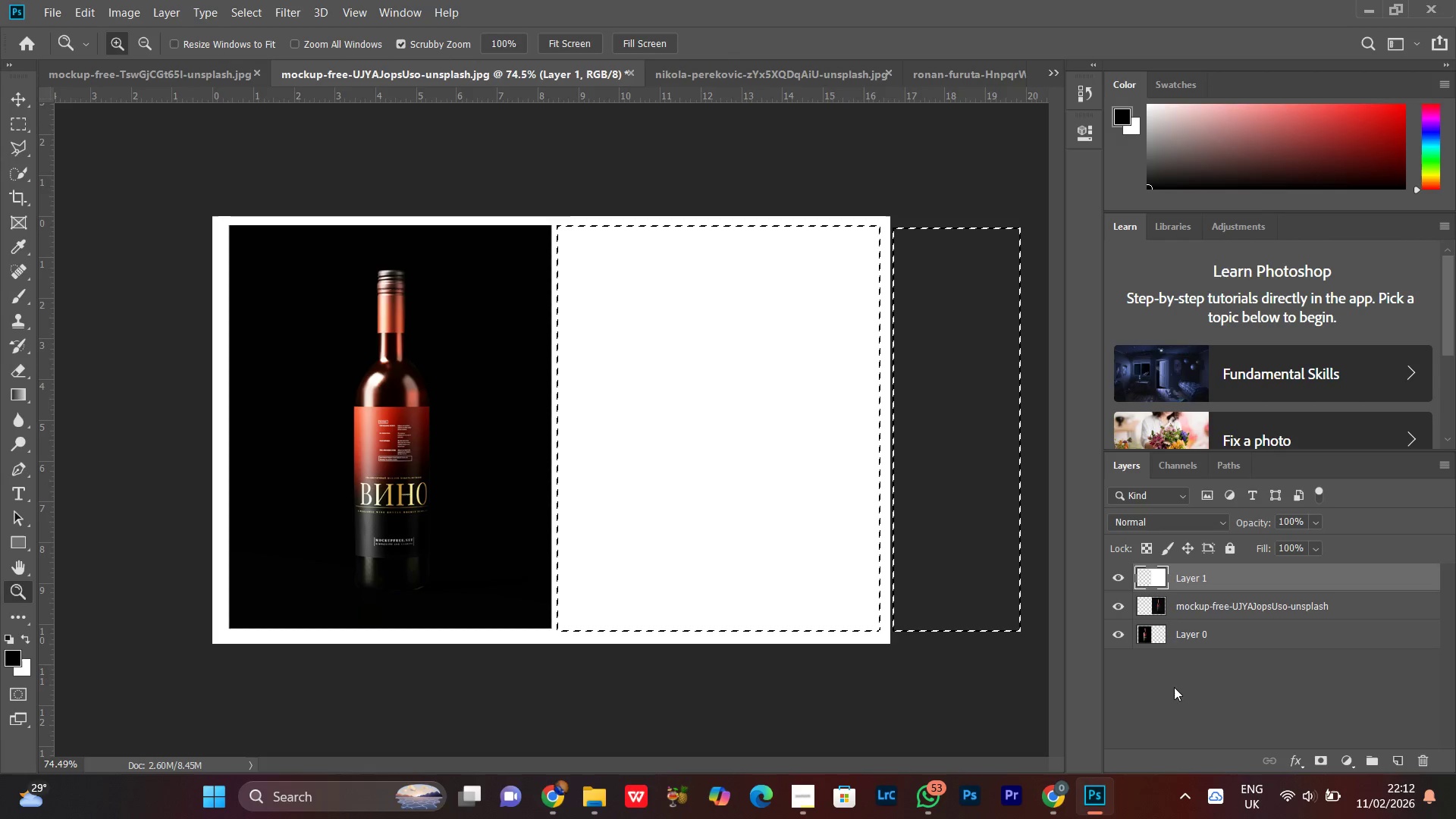 
key(Backspace)
 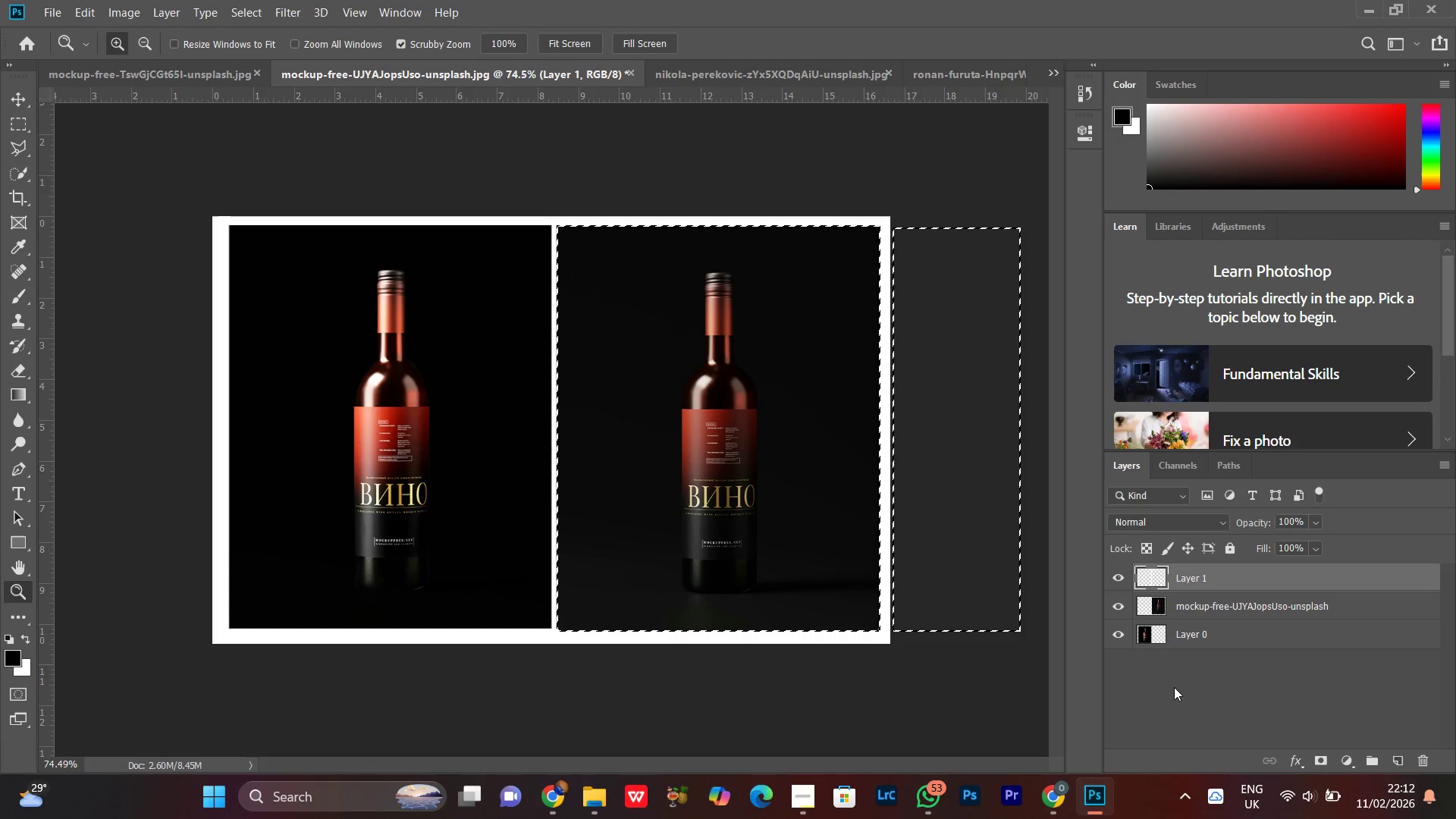 
key(Control+D)
 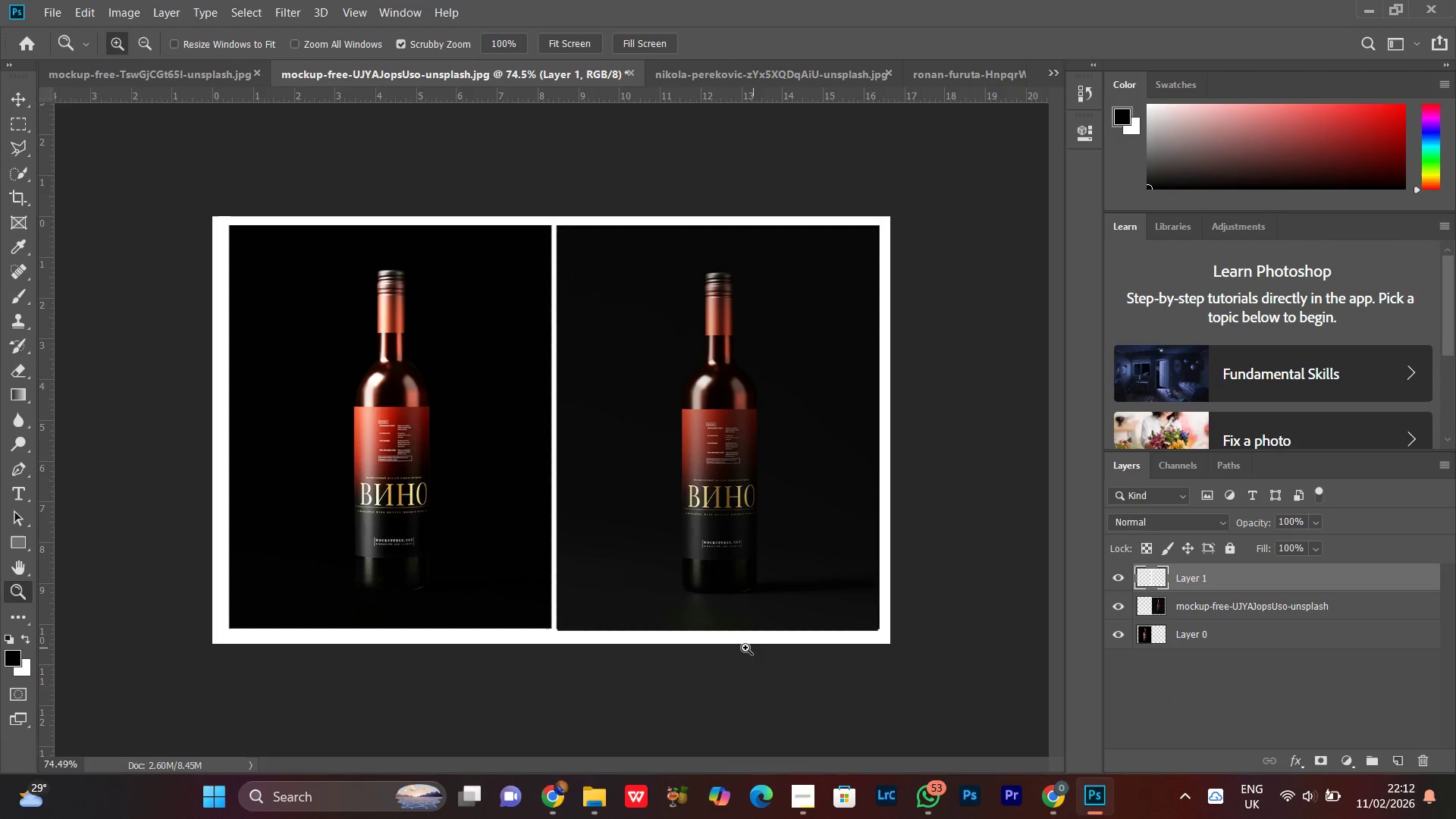 
key(Z)
 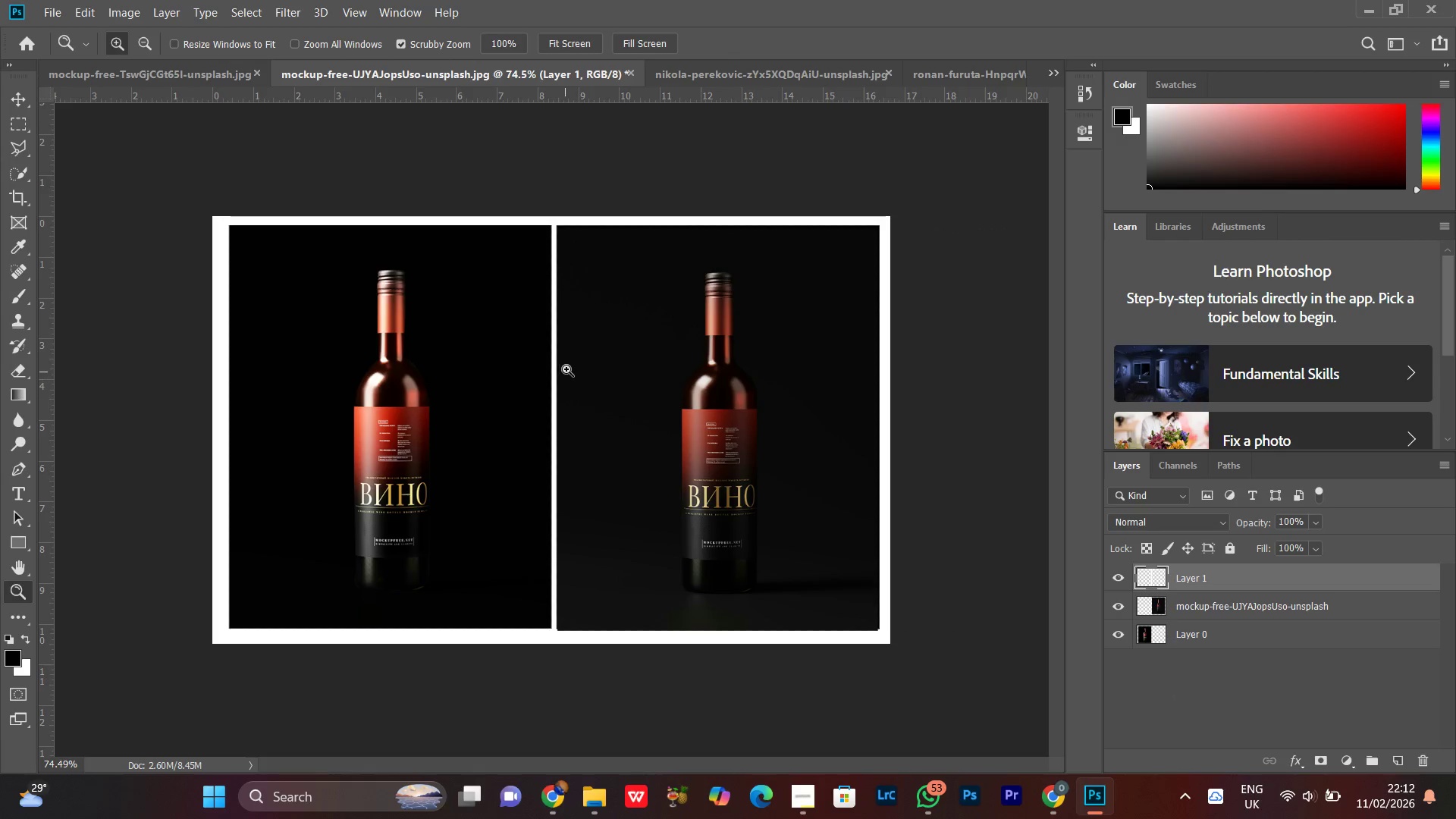 
left_click_drag(start_coordinate=[567, 369], to_coordinate=[624, 357])
 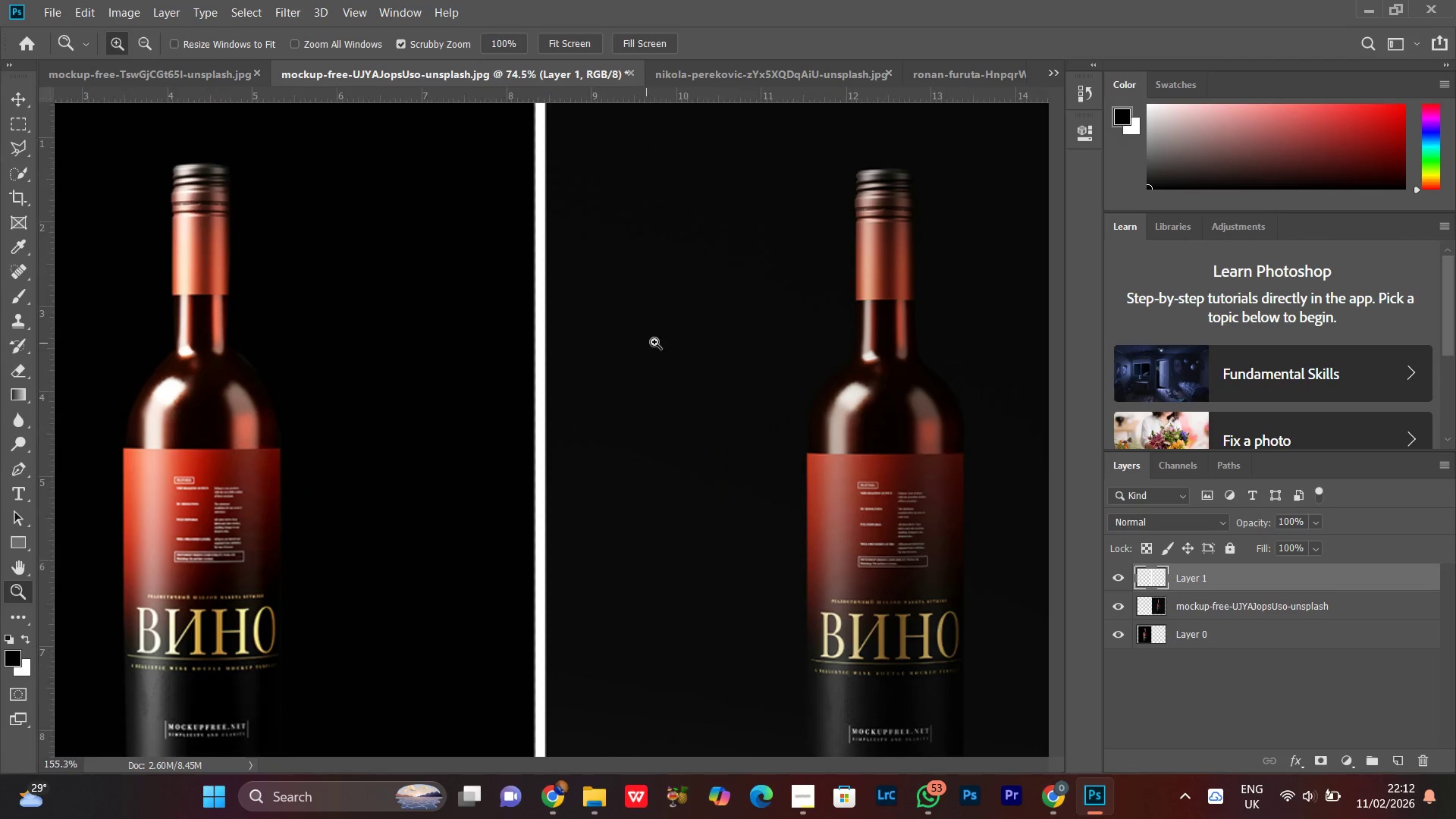 
left_click_drag(start_coordinate=[654, 342], to_coordinate=[589, 428])
 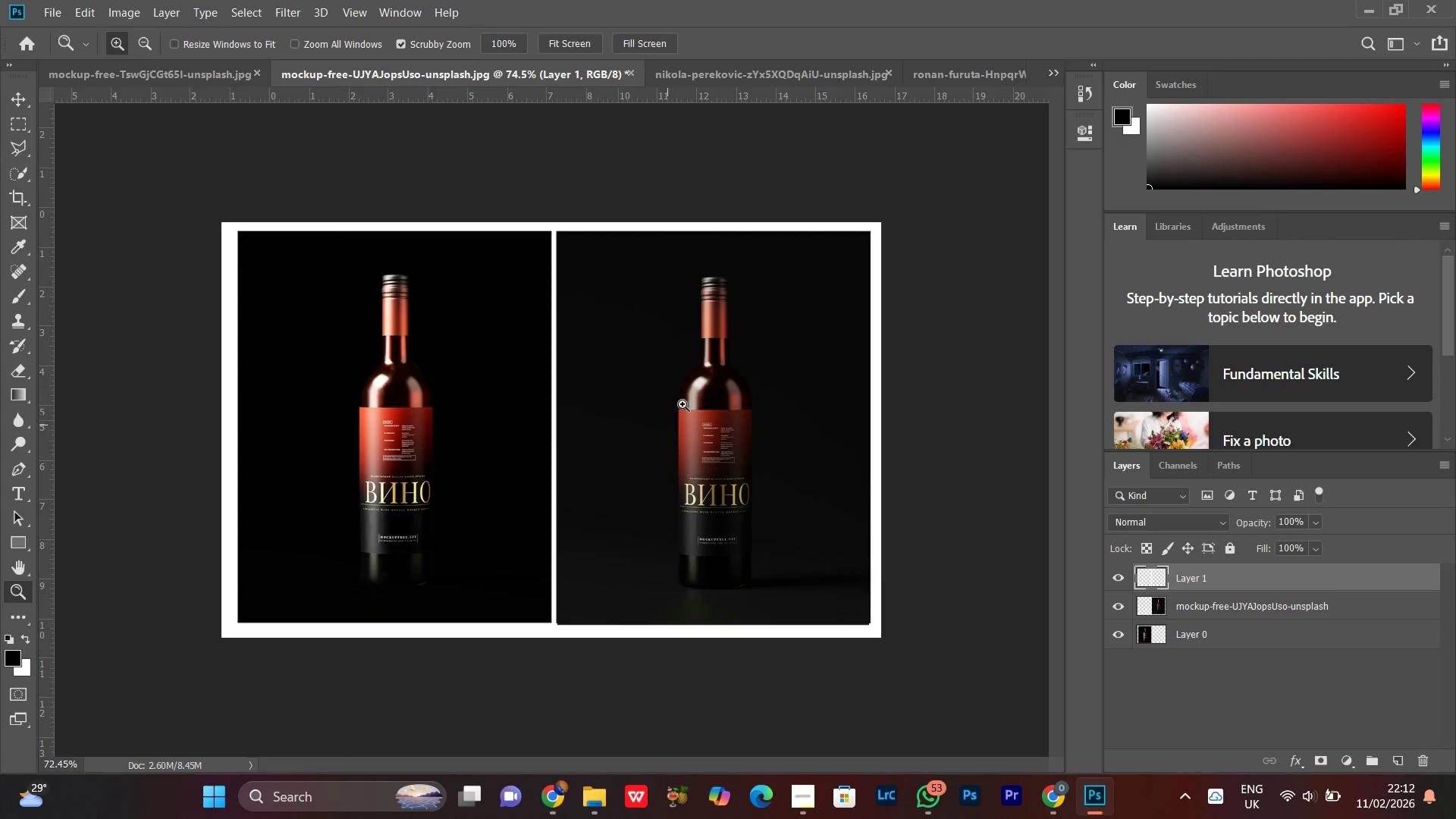 
left_click_drag(start_coordinate=[684, 398], to_coordinate=[653, 423])
 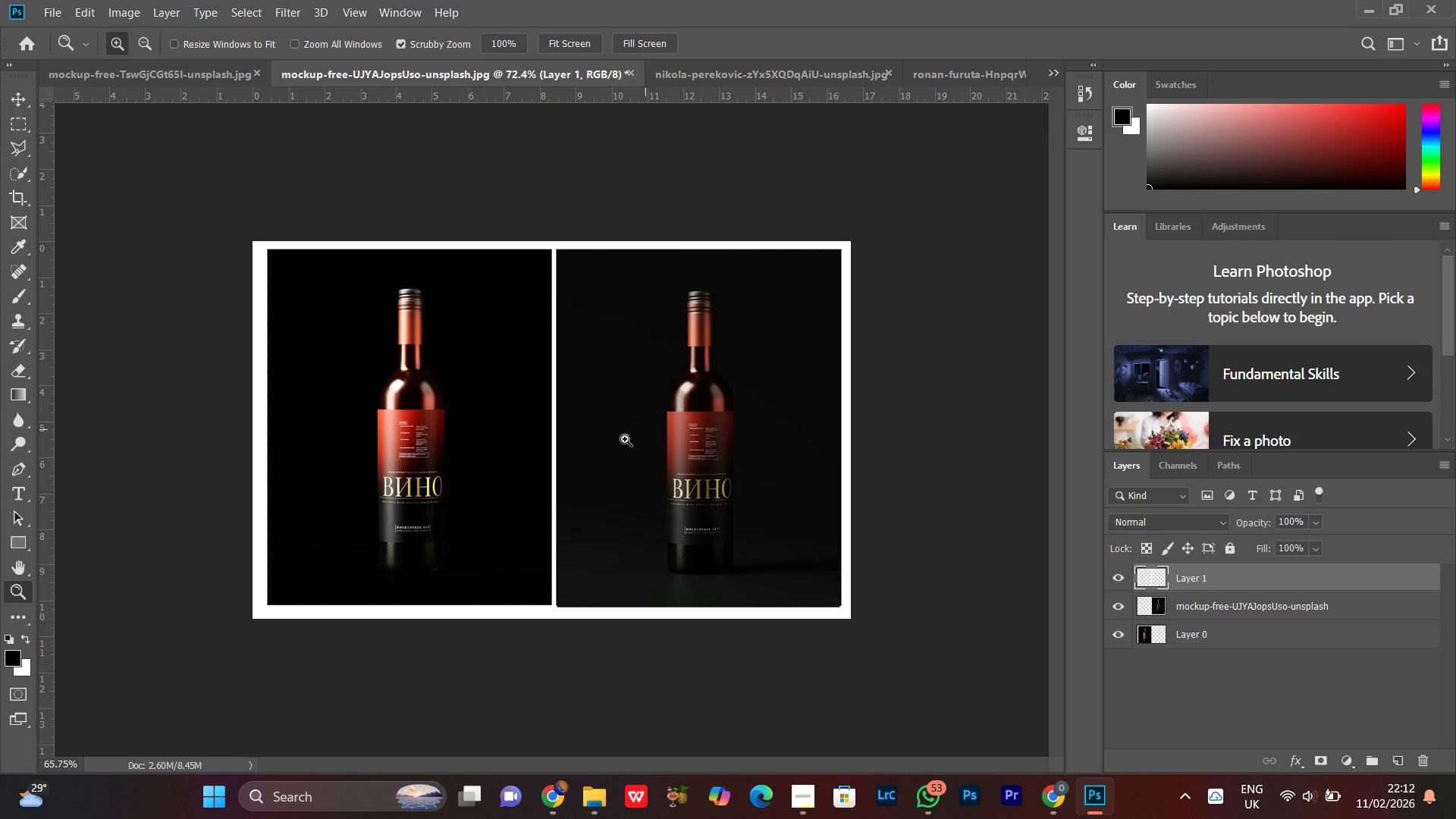 
left_click_drag(start_coordinate=[625, 439], to_coordinate=[651, 410])
 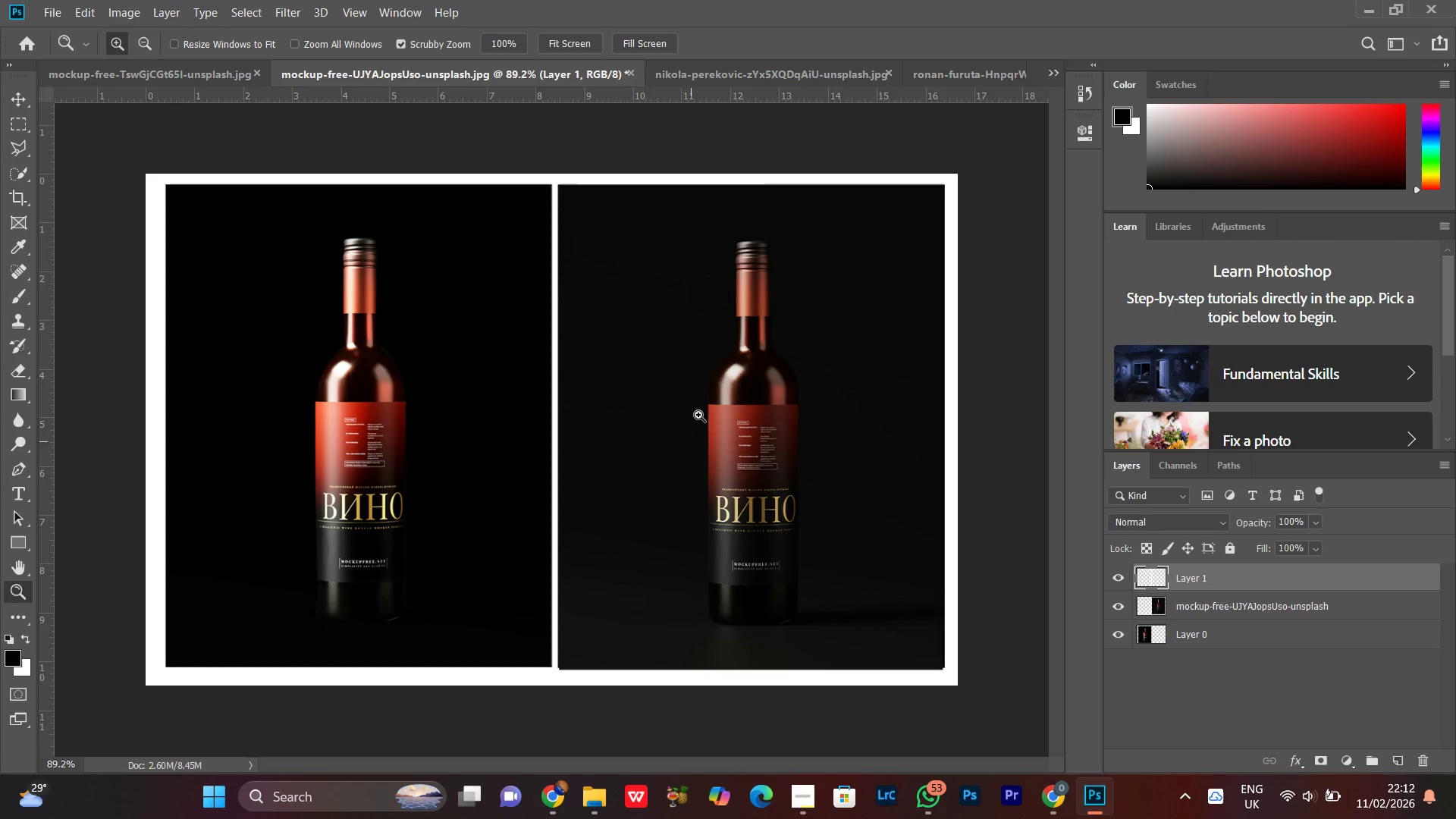 
left_click_drag(start_coordinate=[697, 408], to_coordinate=[678, 409])
 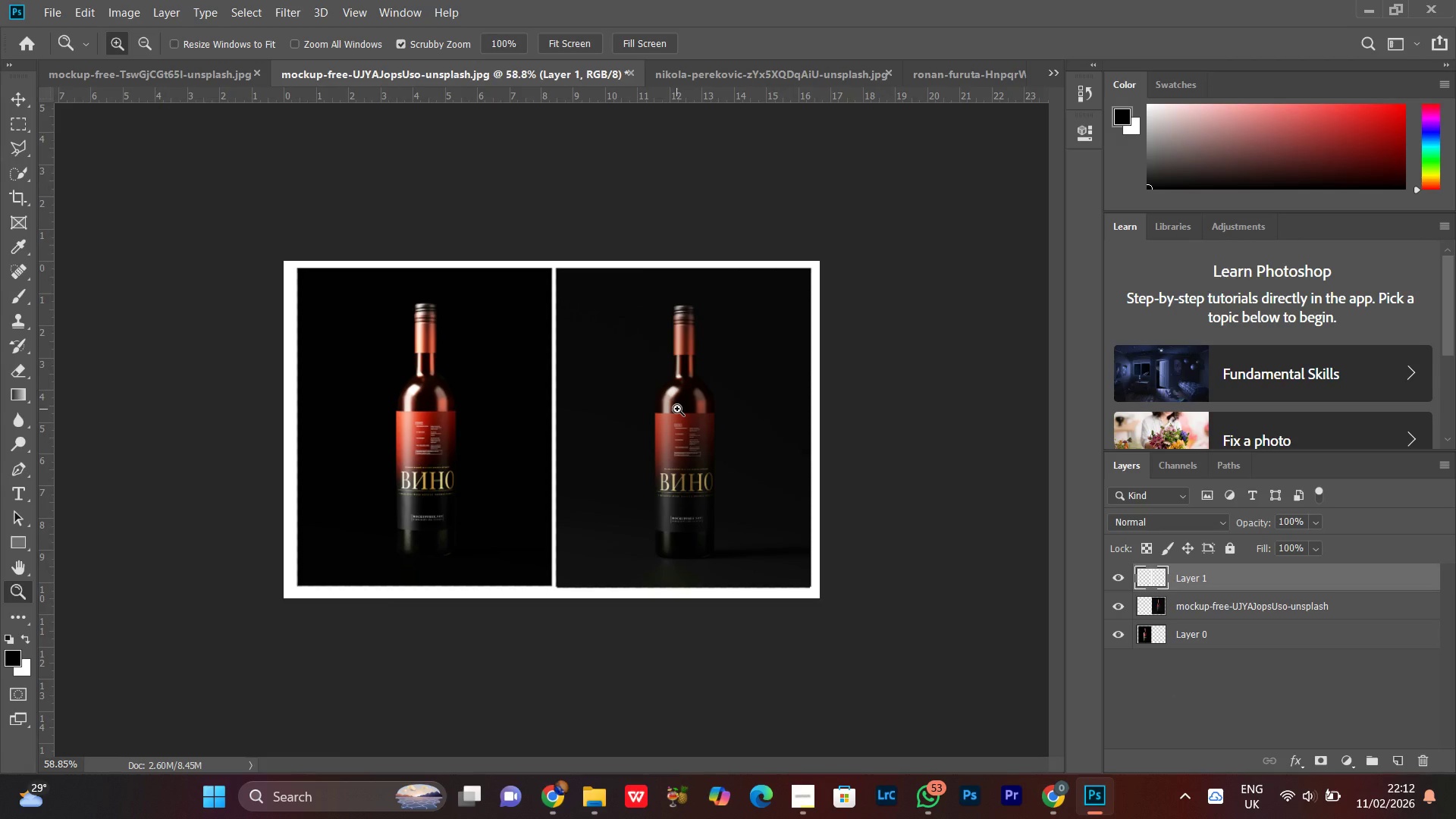 
key(Alt+Control+Shift+S)
 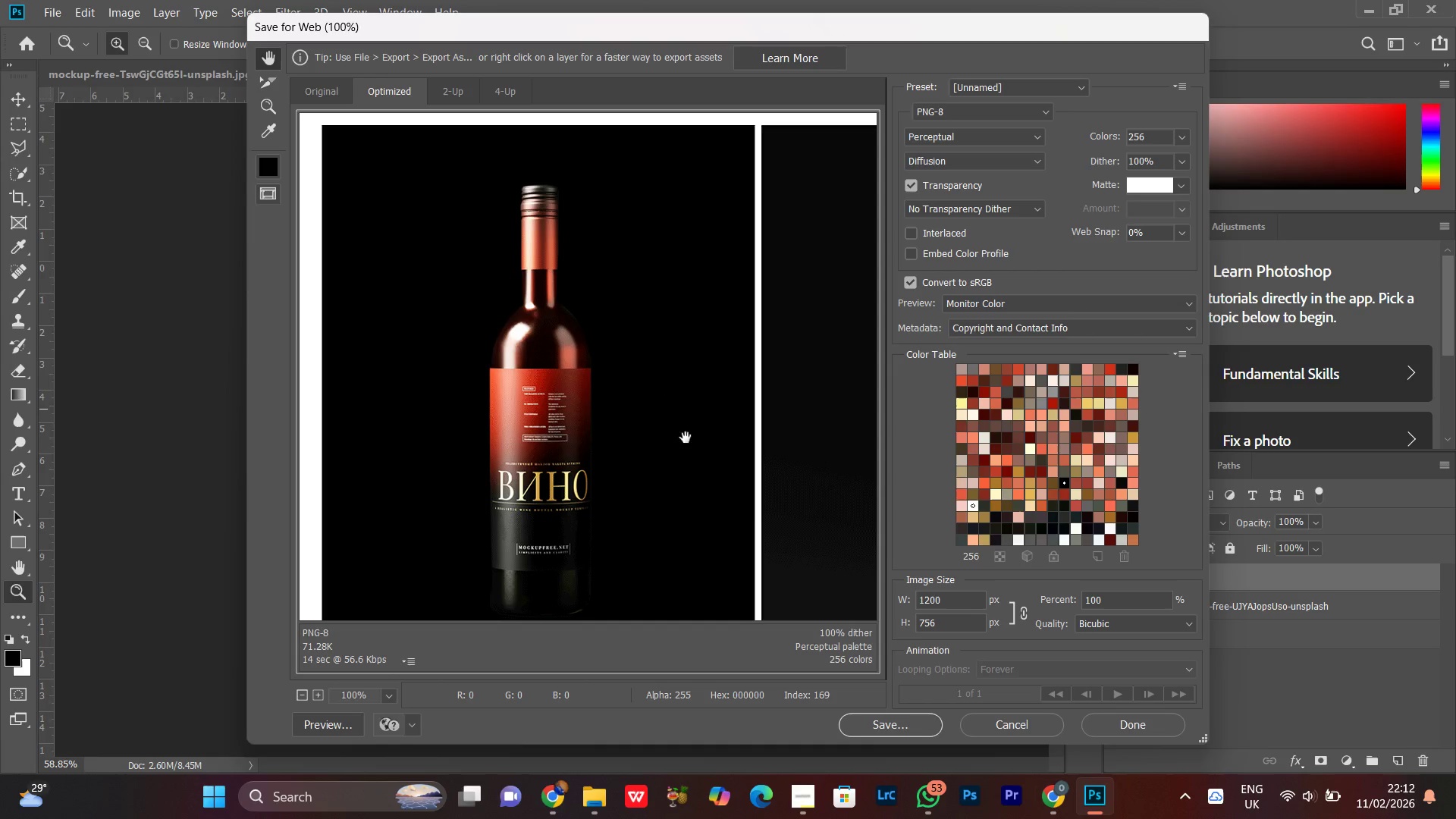 
key(Control+Minus)
 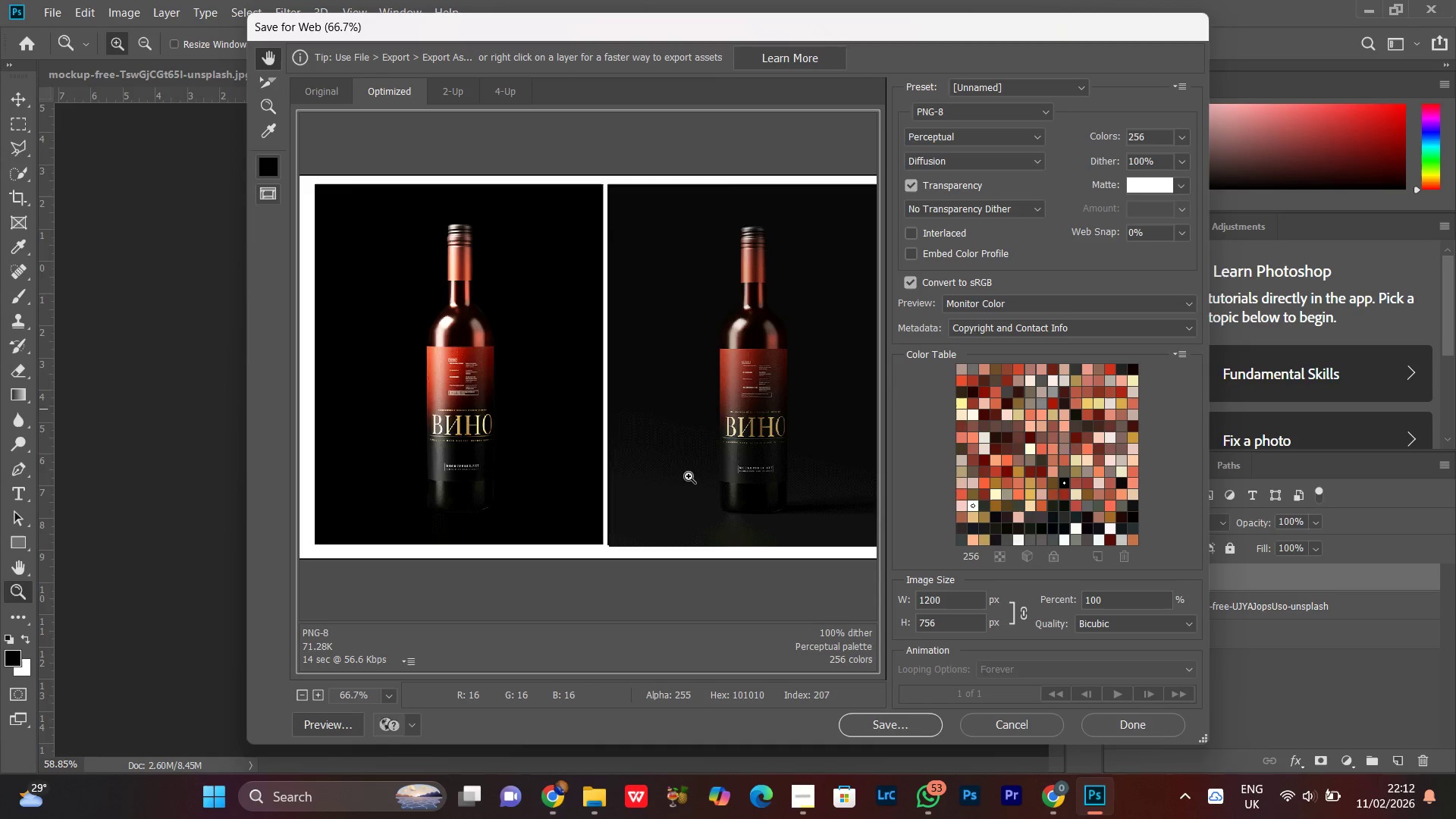 
key(Control+Minus)
 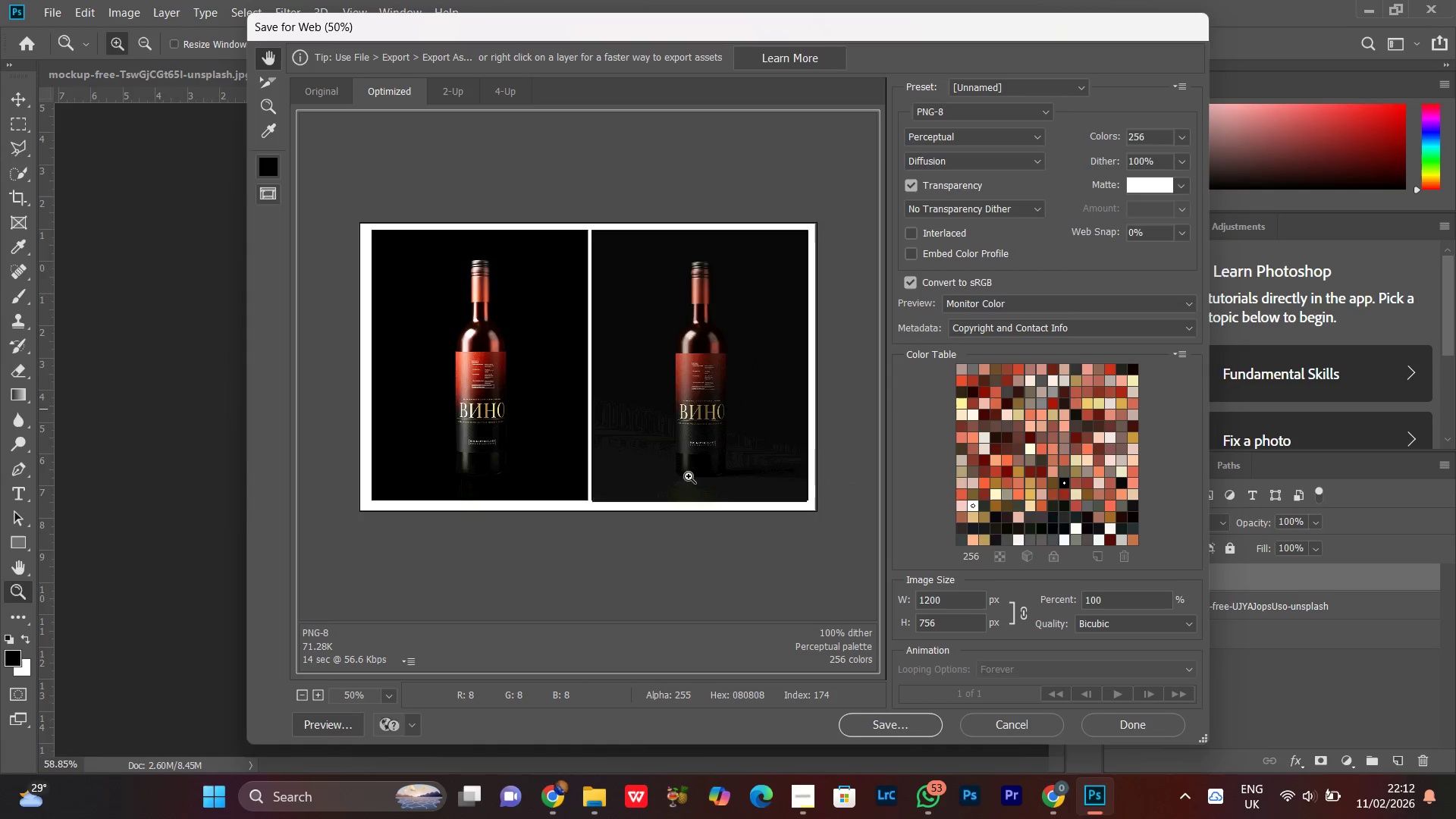 
key(Control+Minus)
 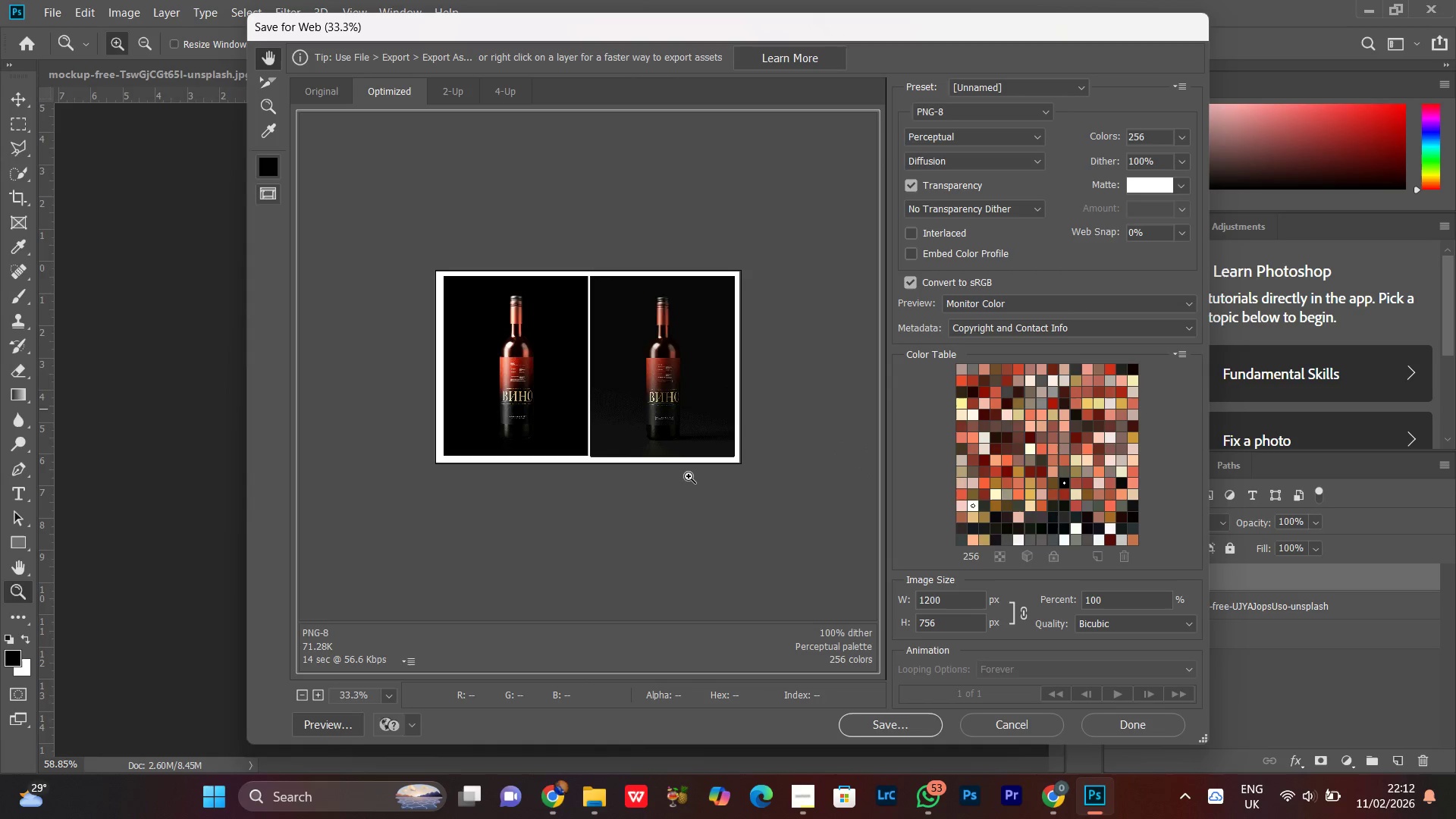 
key(Control+Equal)
 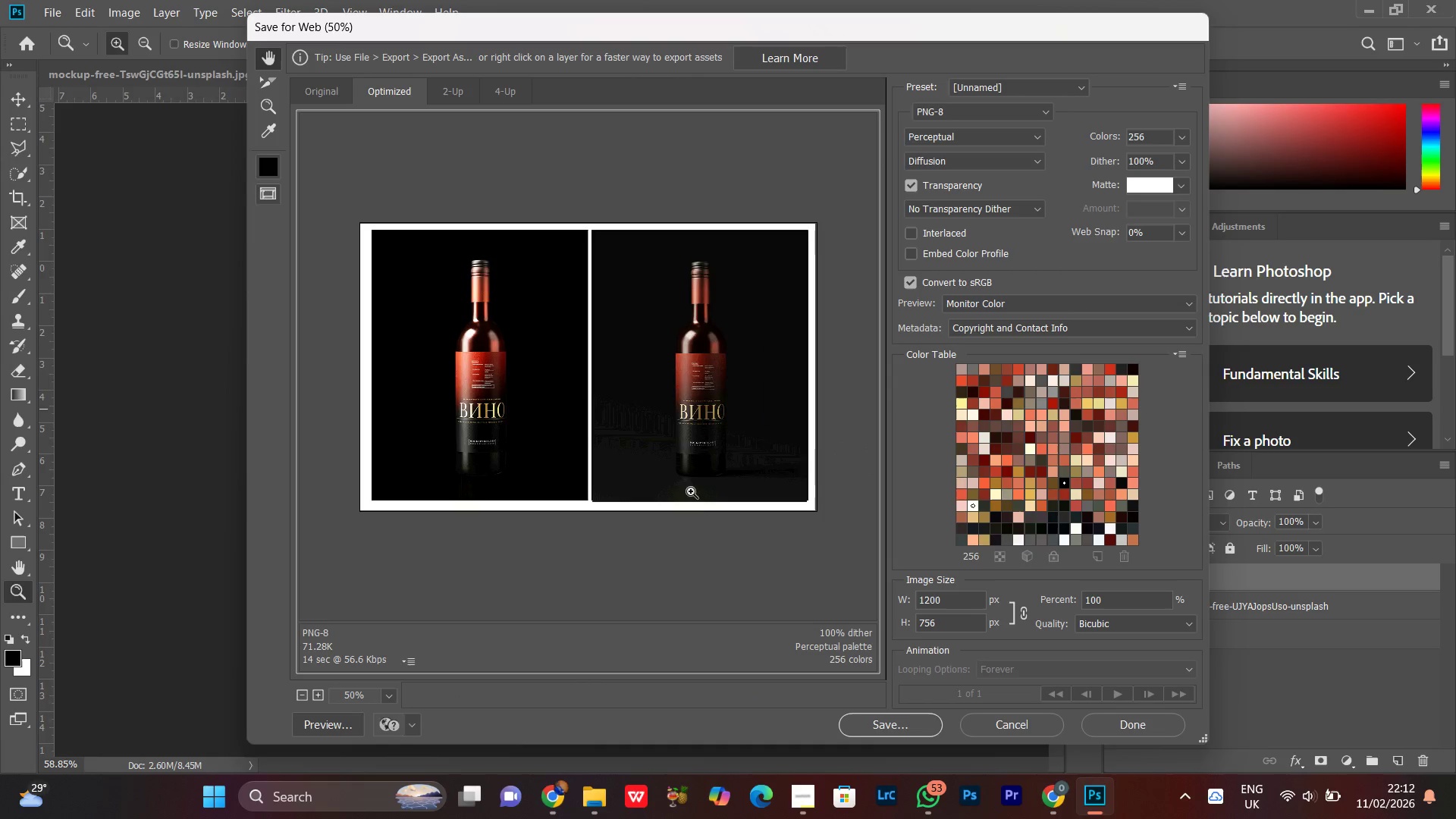 
key(Control+Minus)
 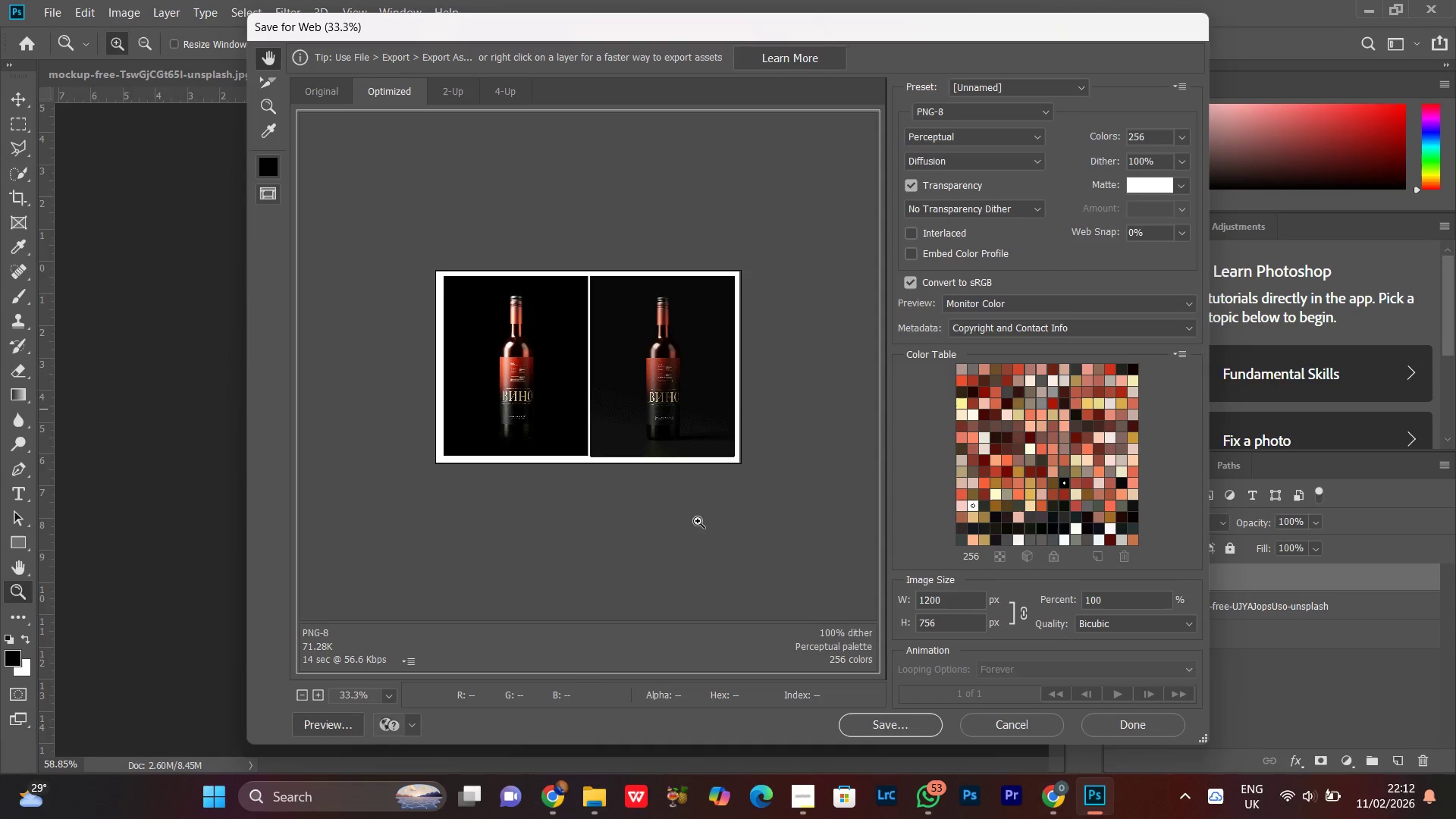 
key(Control+Equal)
 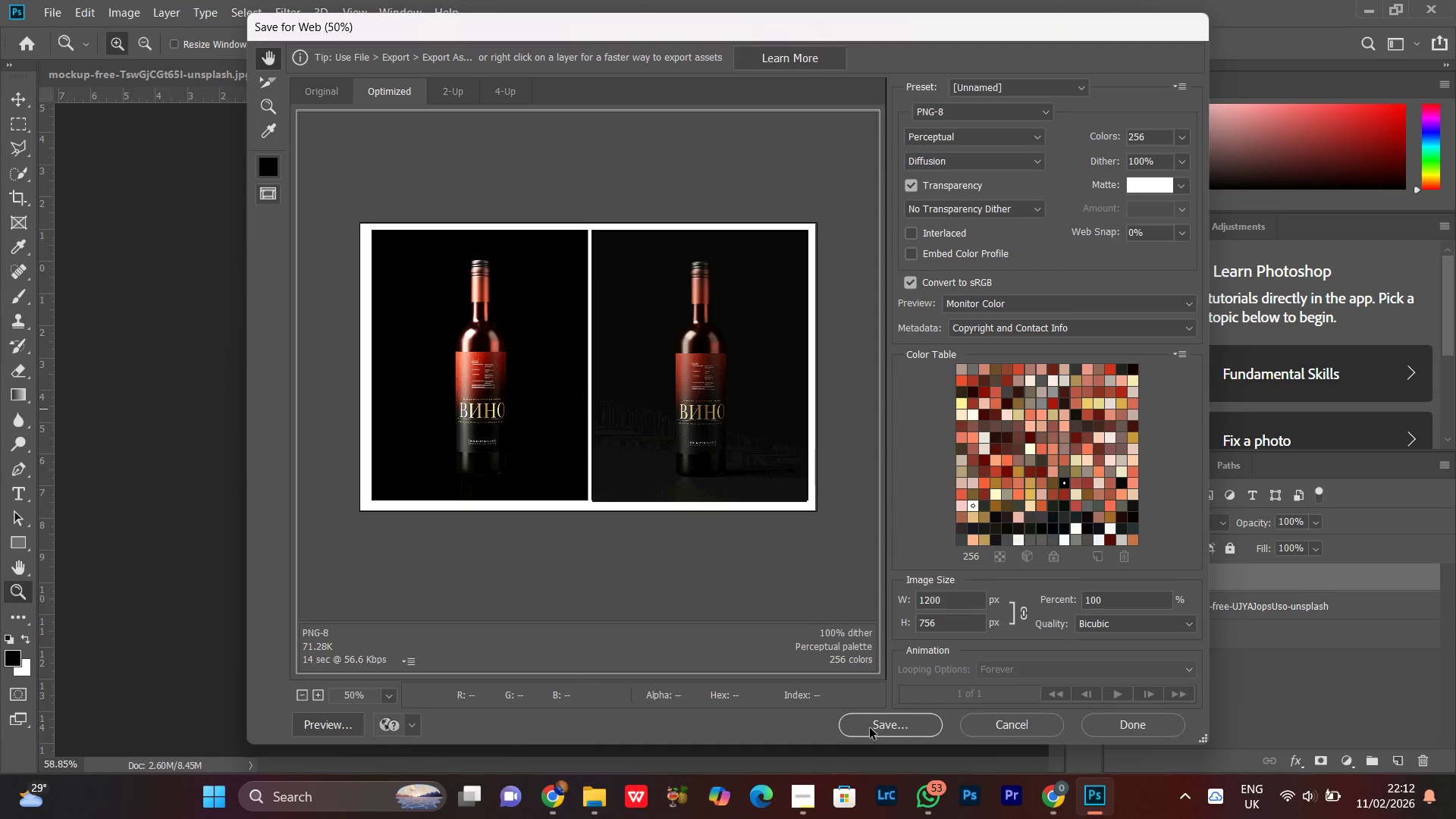 
left_click([870, 724])
 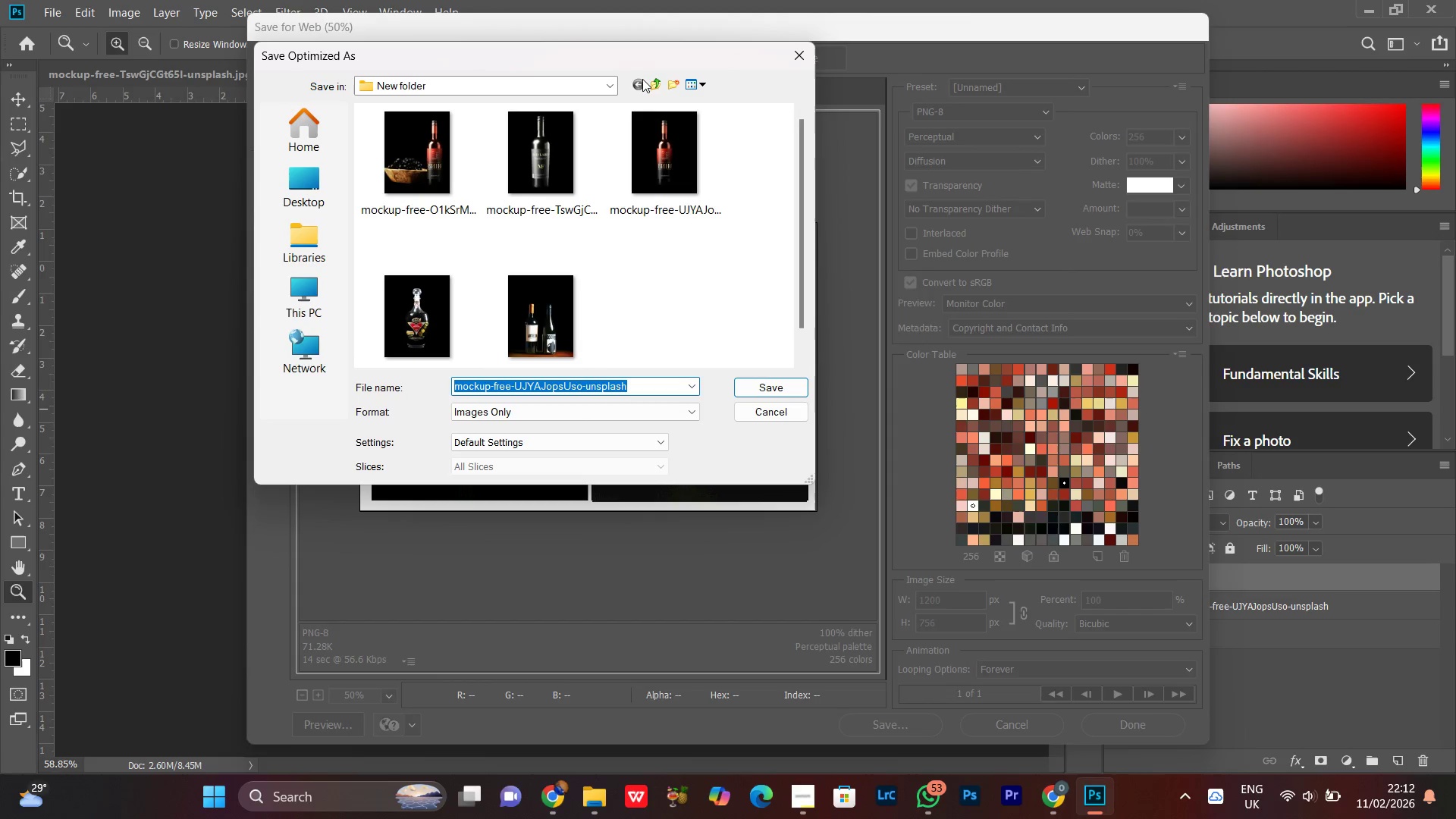 
left_click([651, 90])
 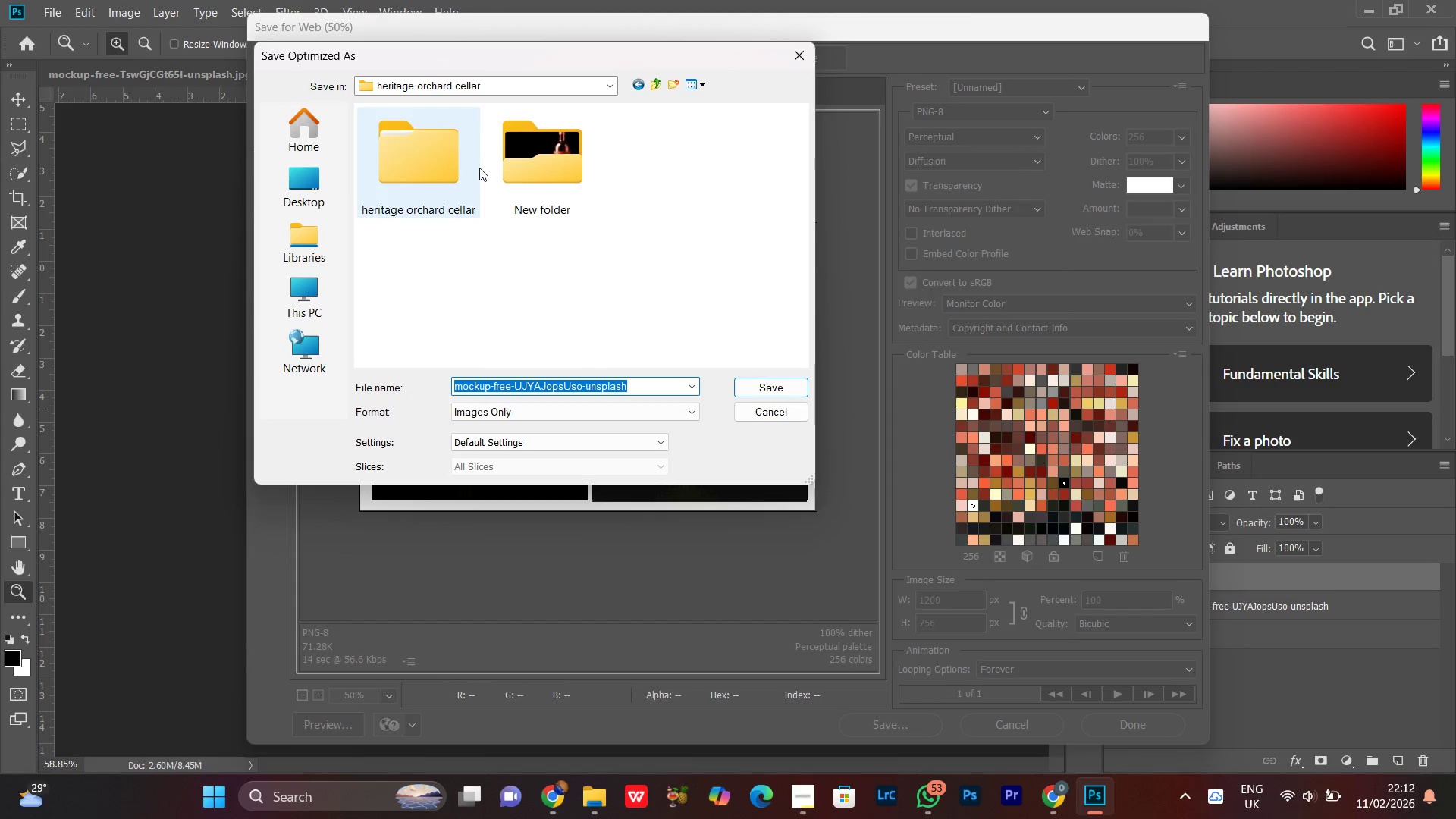 
double_click([447, 168])
 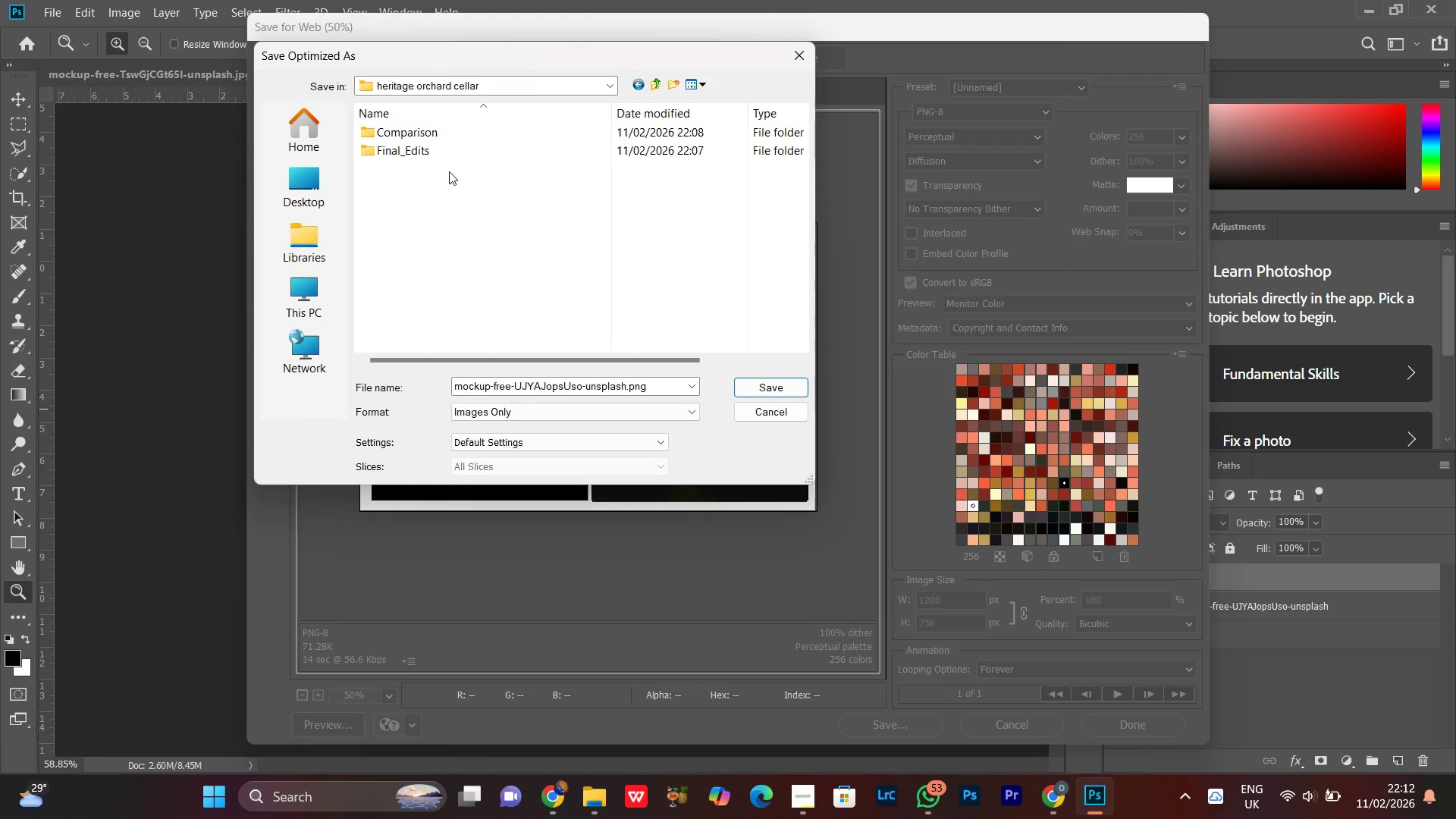 
double_click([445, 153])
 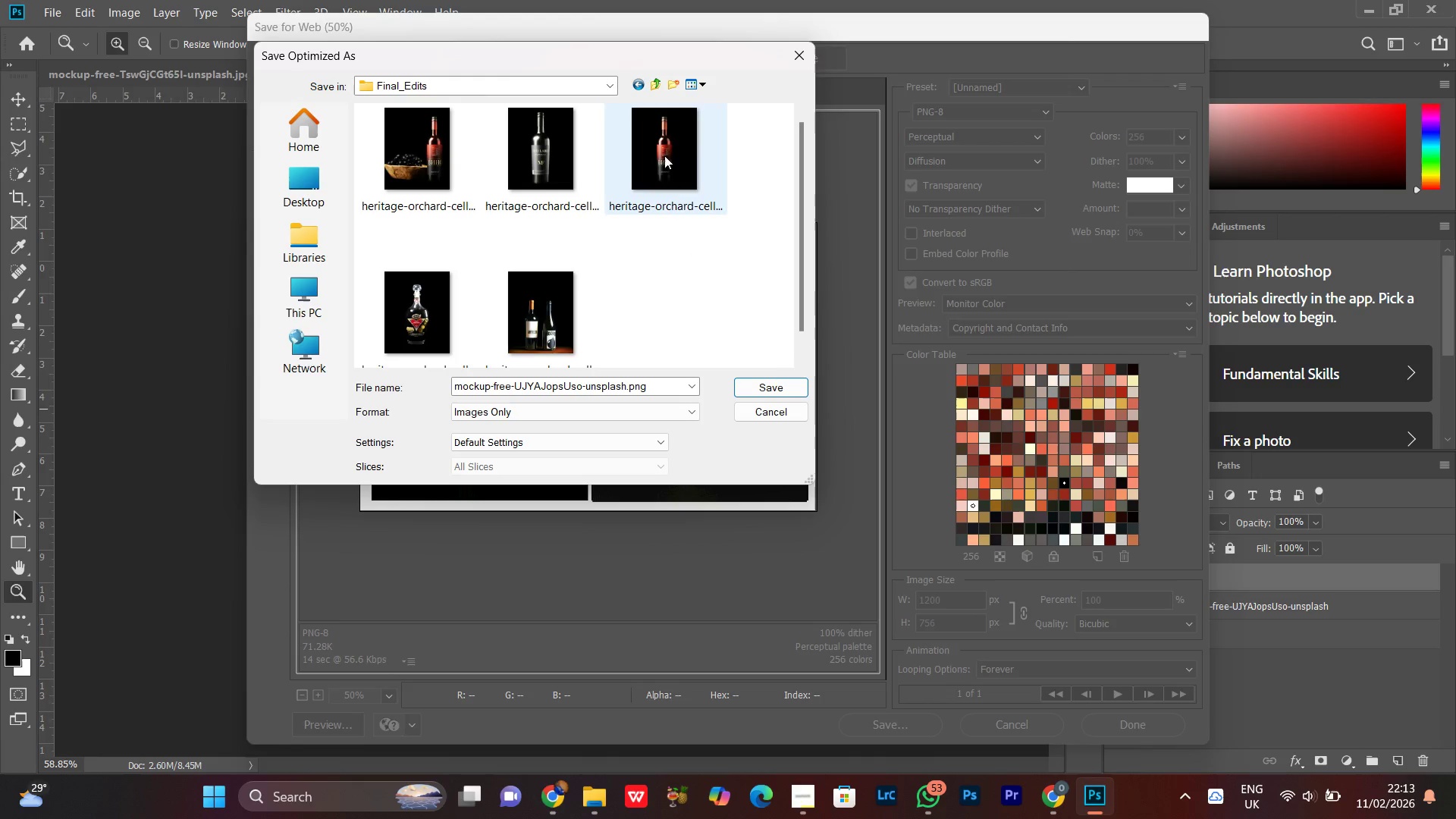 
left_click([669, 159])
 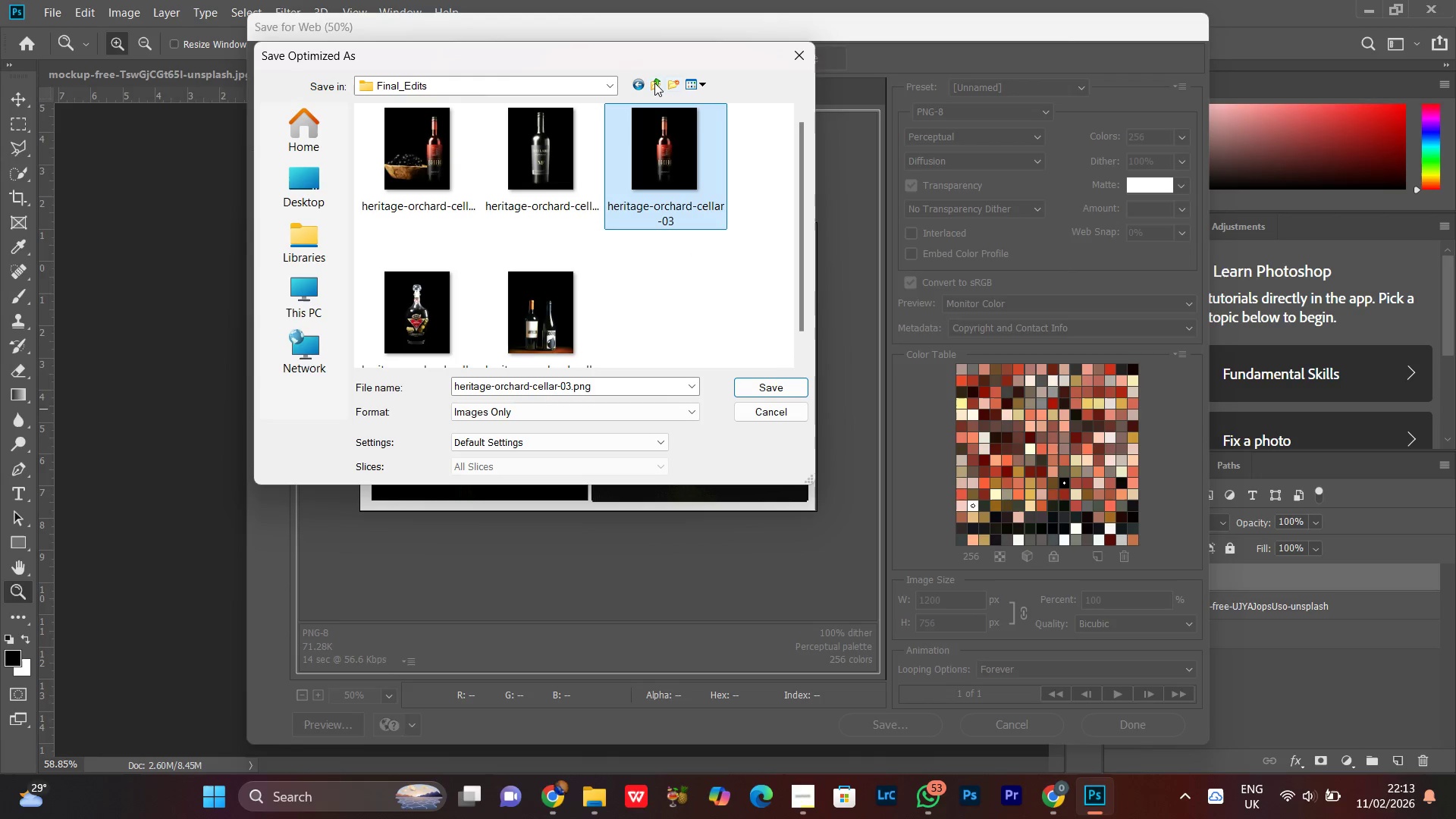 
left_click([654, 83])
 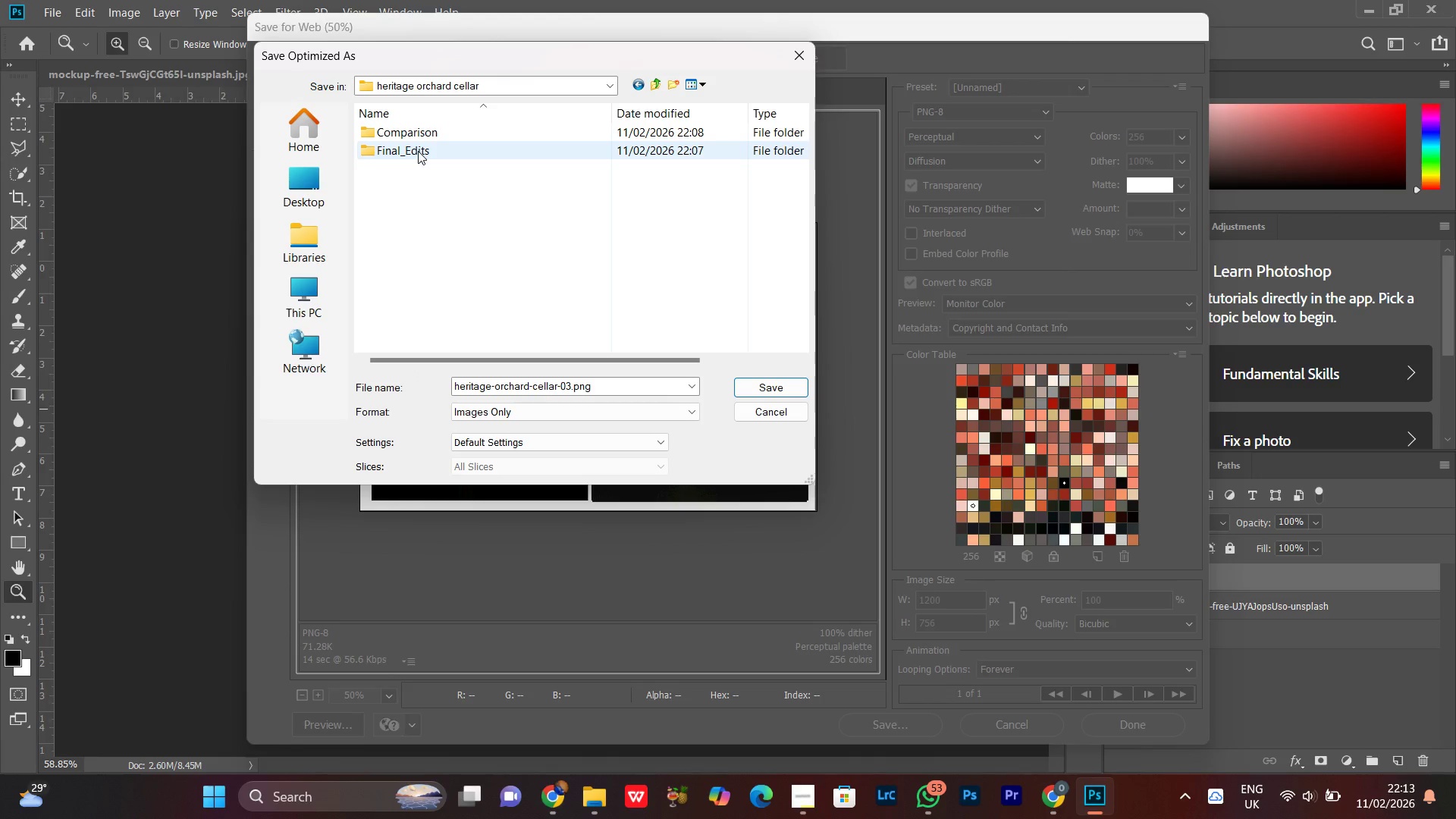 
double_click([419, 137])
 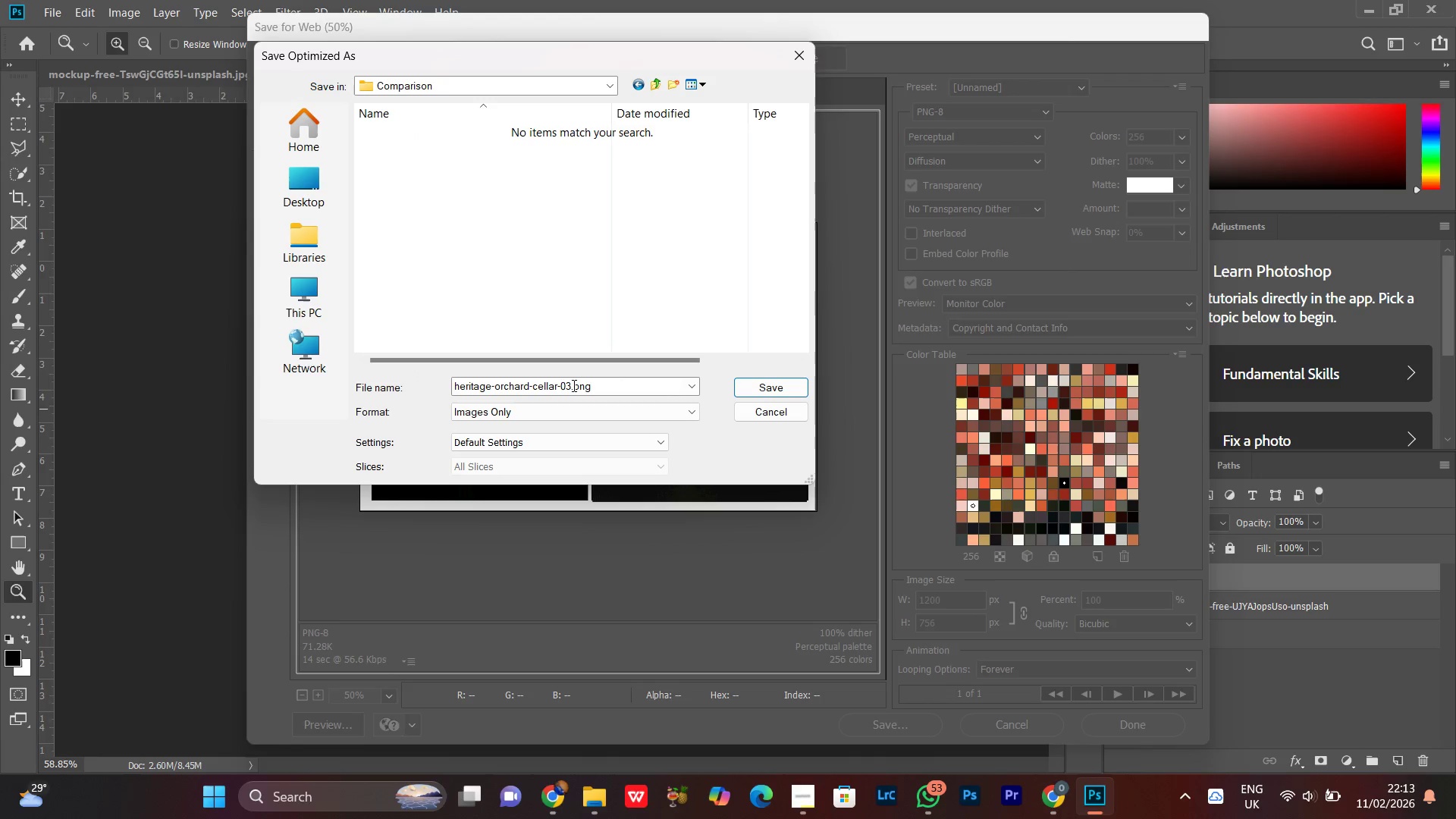 
left_click([569, 385])
 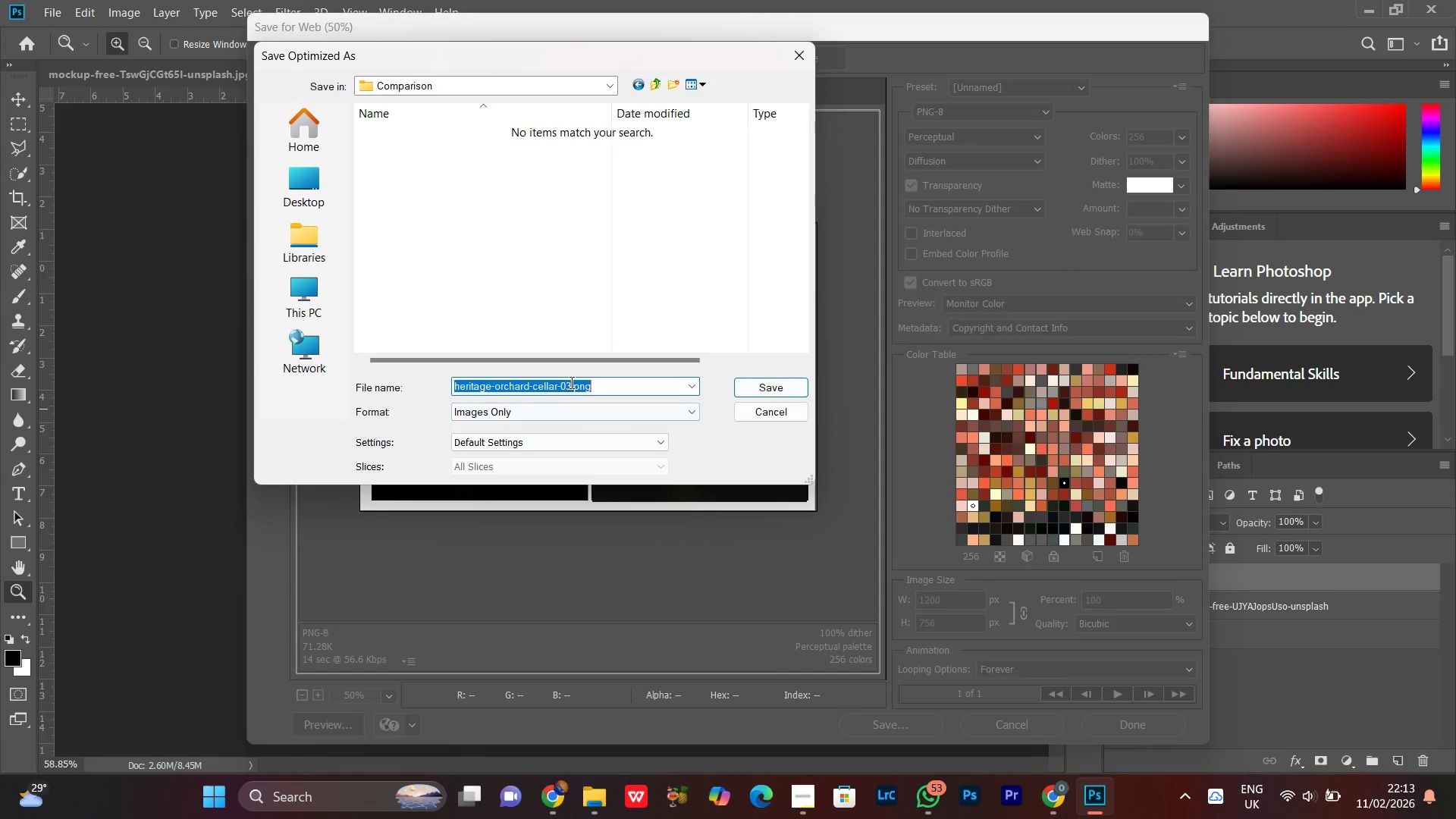 
left_click_drag(start_coordinate=[570, 382], to_coordinate=[571, 387])
 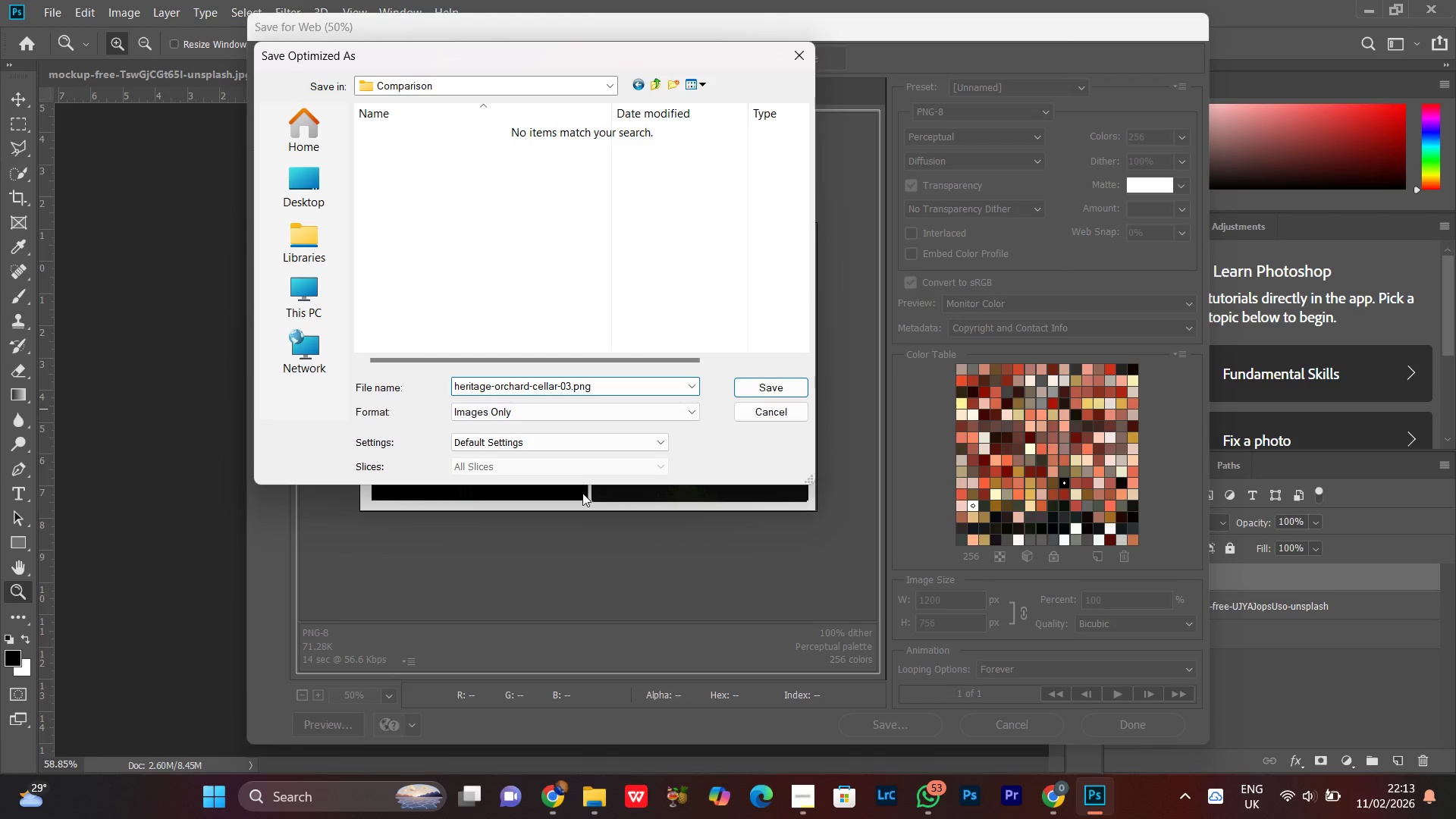 
type(-BA)
 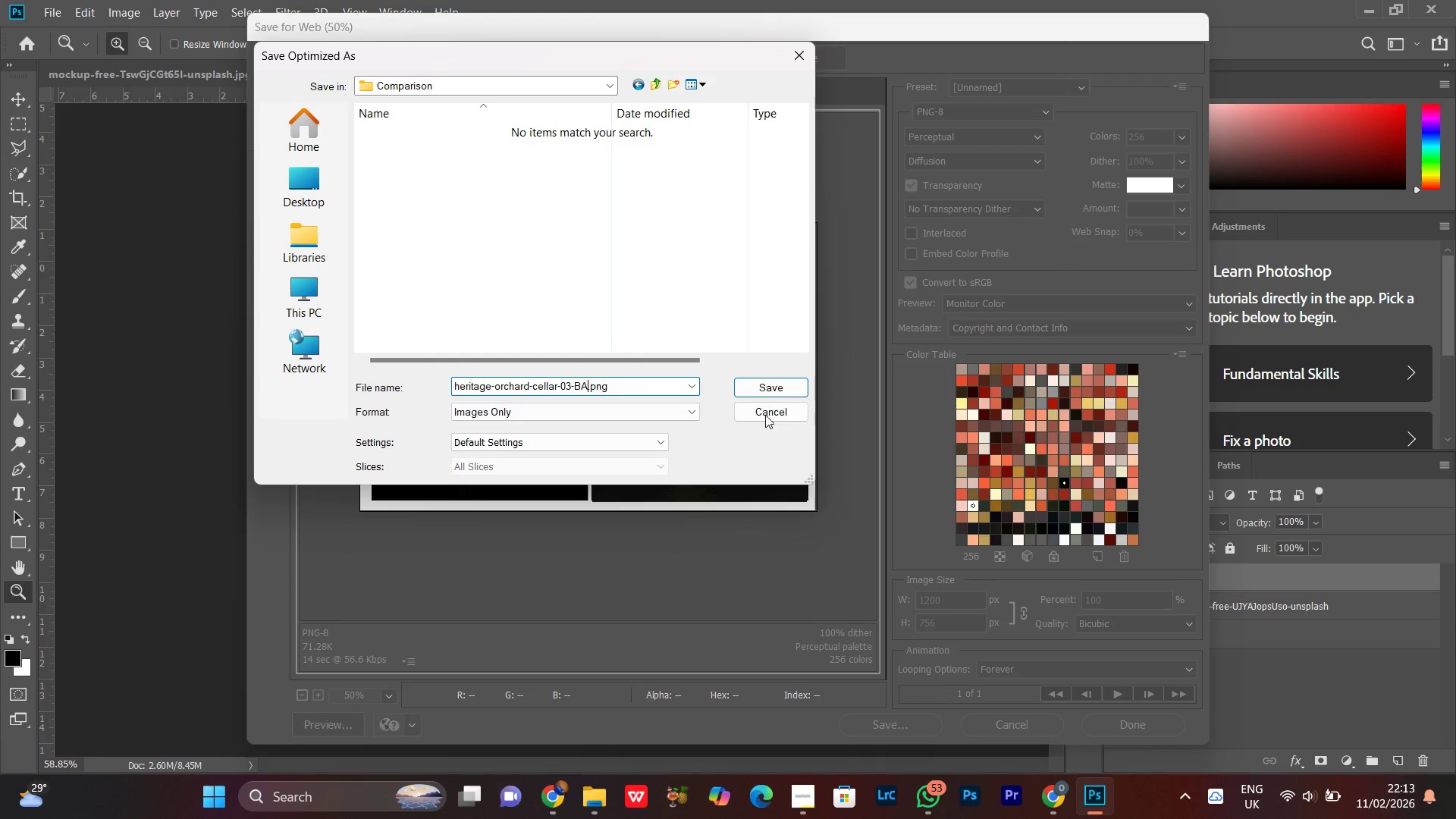 
left_click([774, 383])
 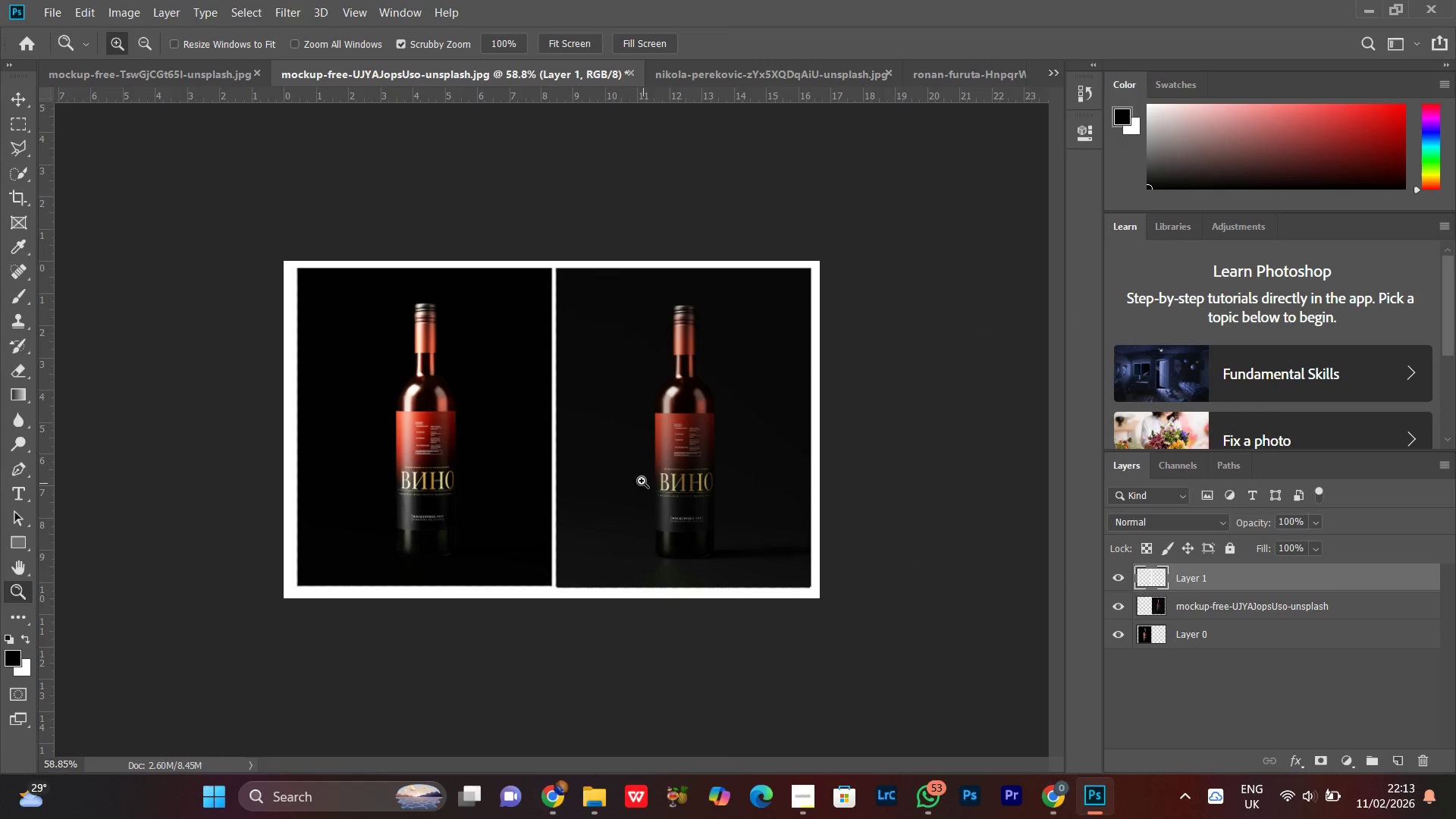 
left_click_drag(start_coordinate=[537, 420], to_coordinate=[544, 422])
 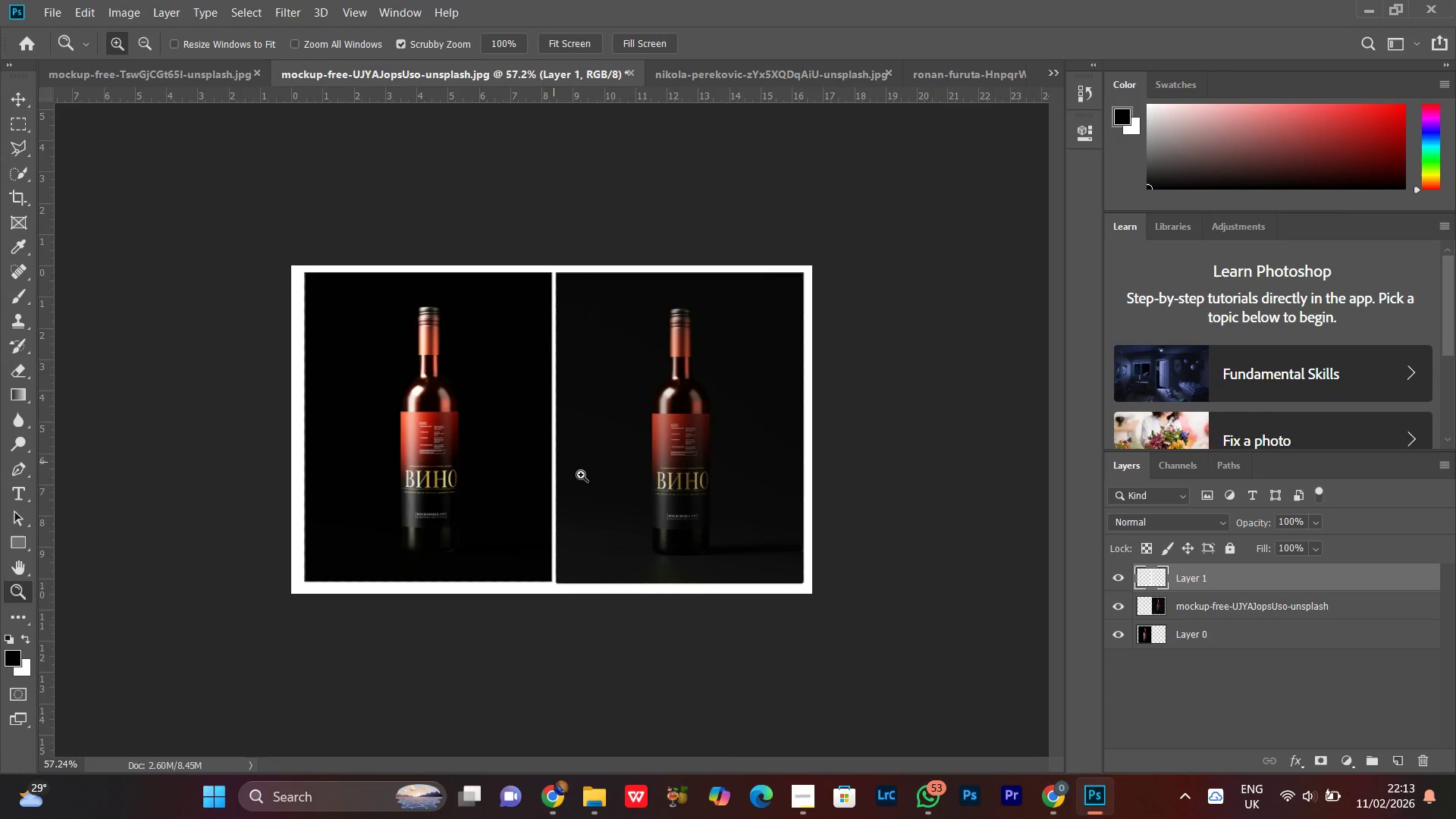 
left_click_drag(start_coordinate=[581, 475], to_coordinate=[581, 452])
 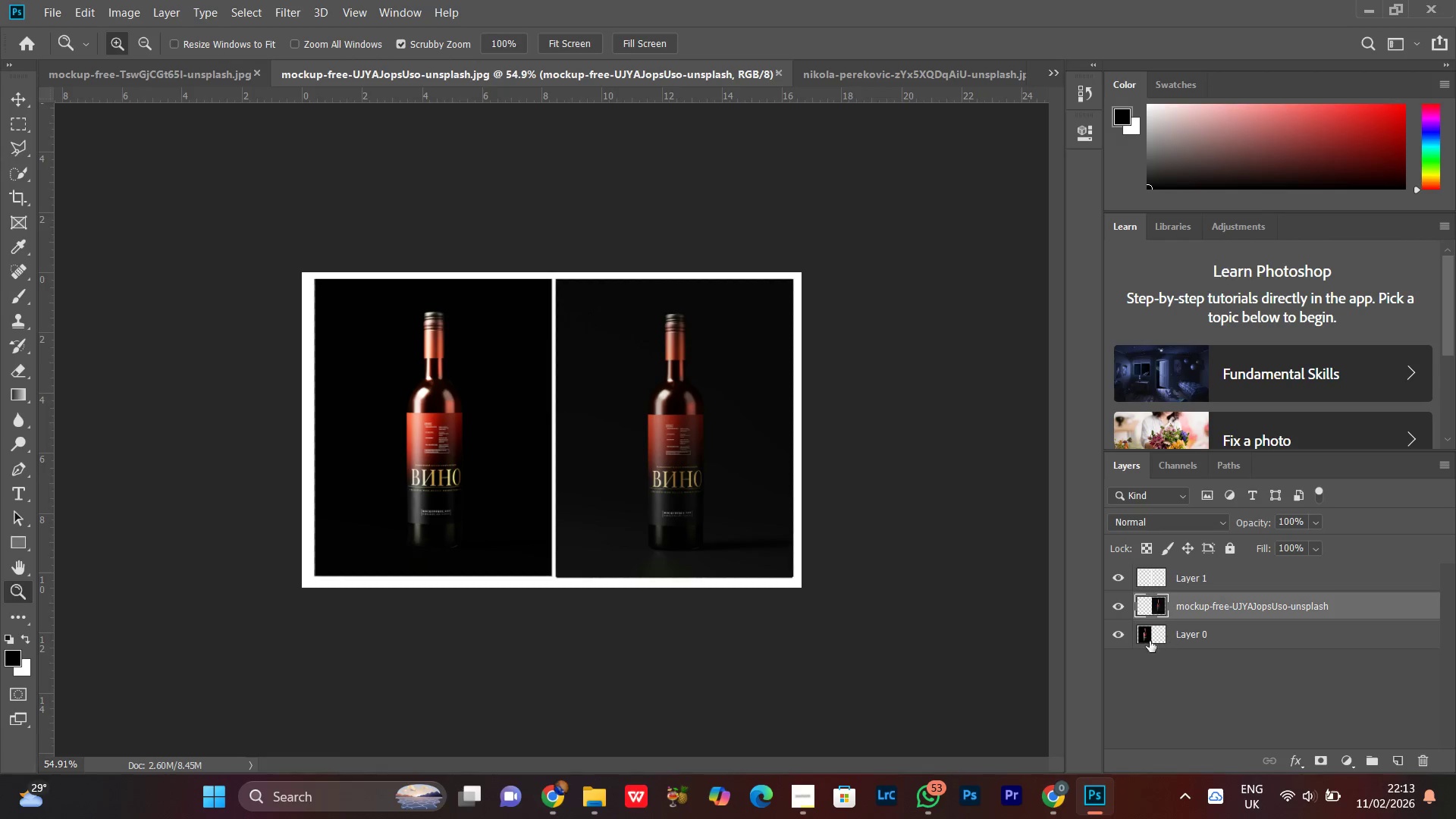 
left_click([1167, 635])
 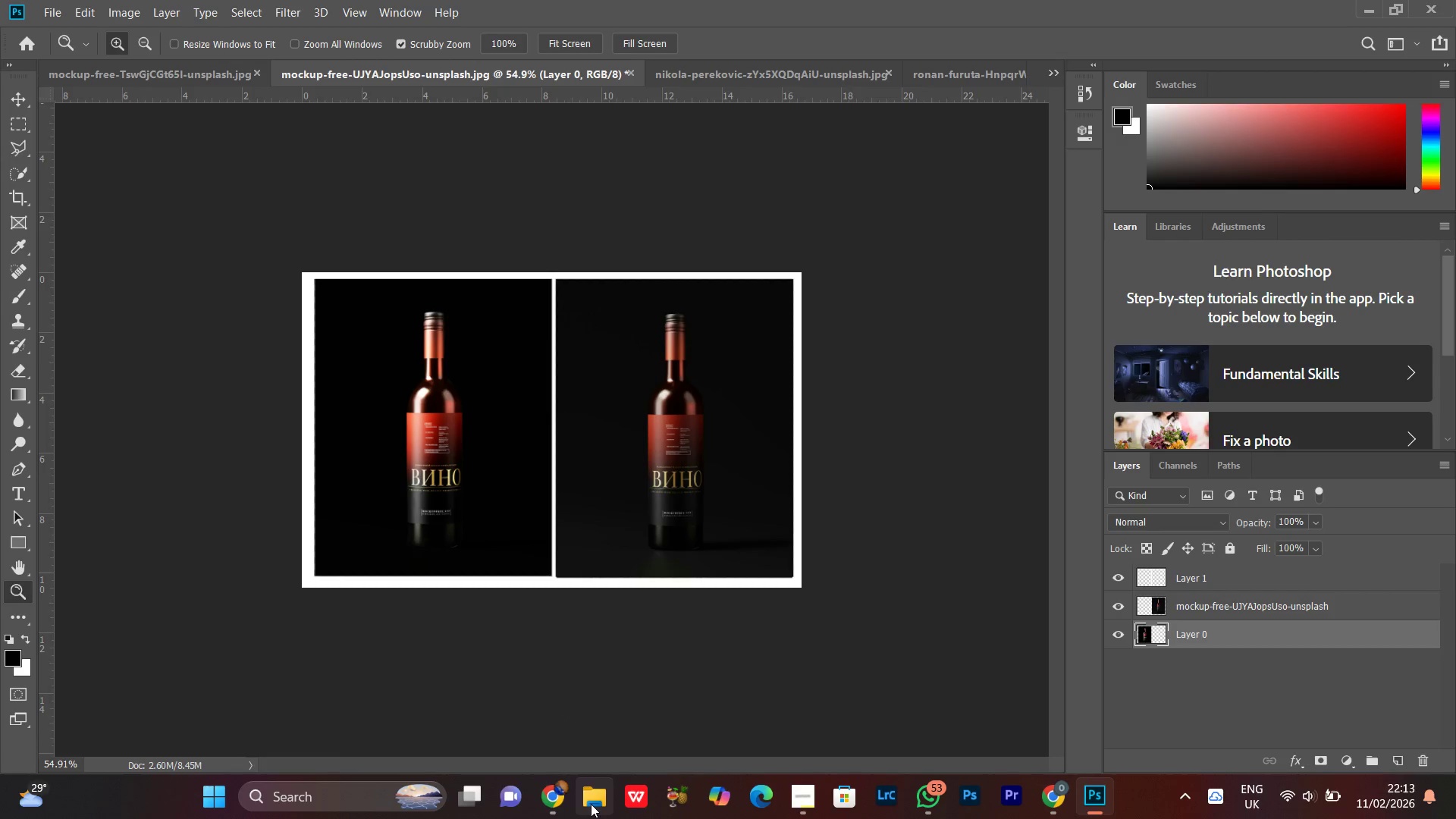 
left_click([730, 73])
 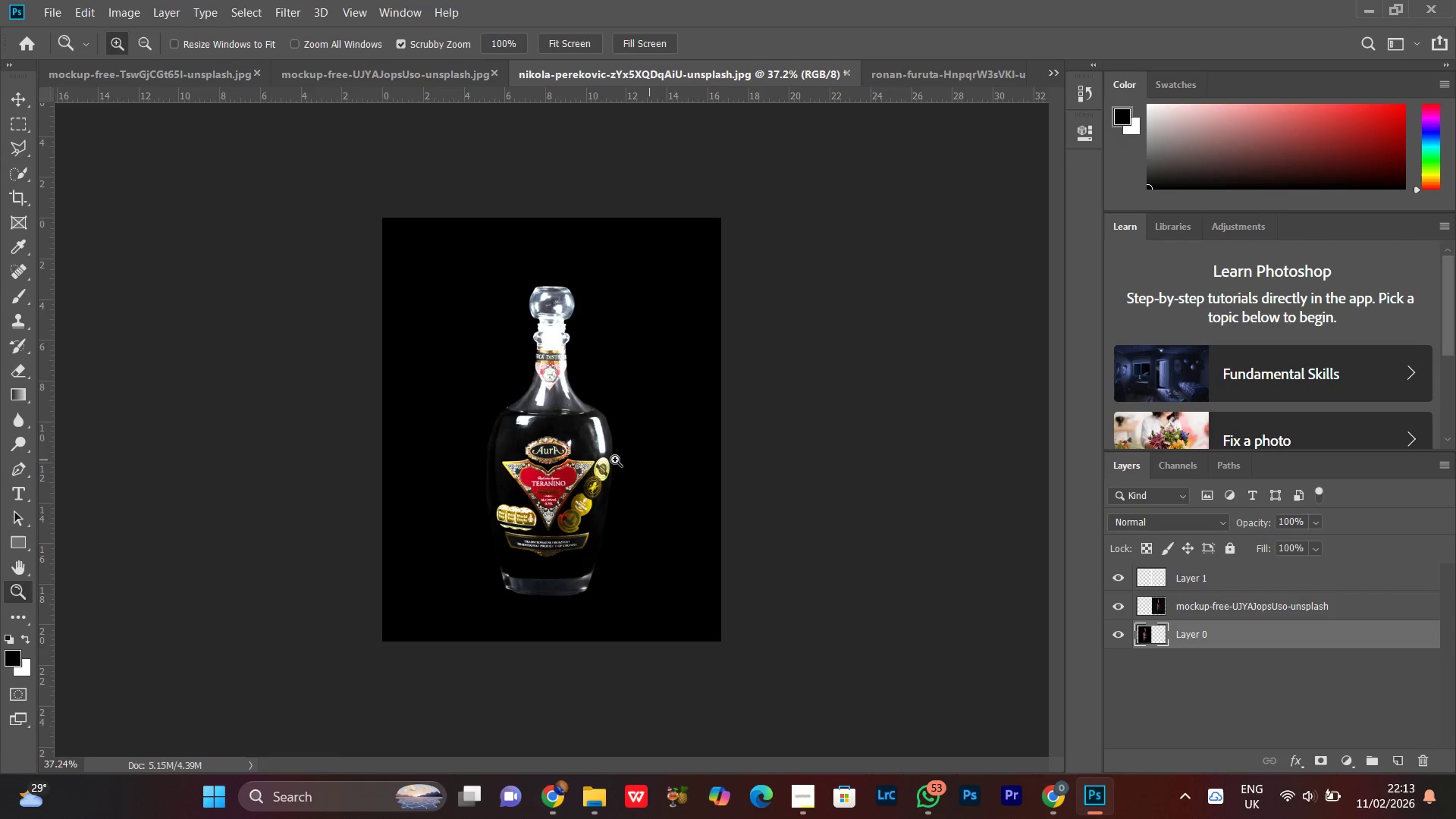 
left_click_drag(start_coordinate=[595, 406], to_coordinate=[589, 420])
 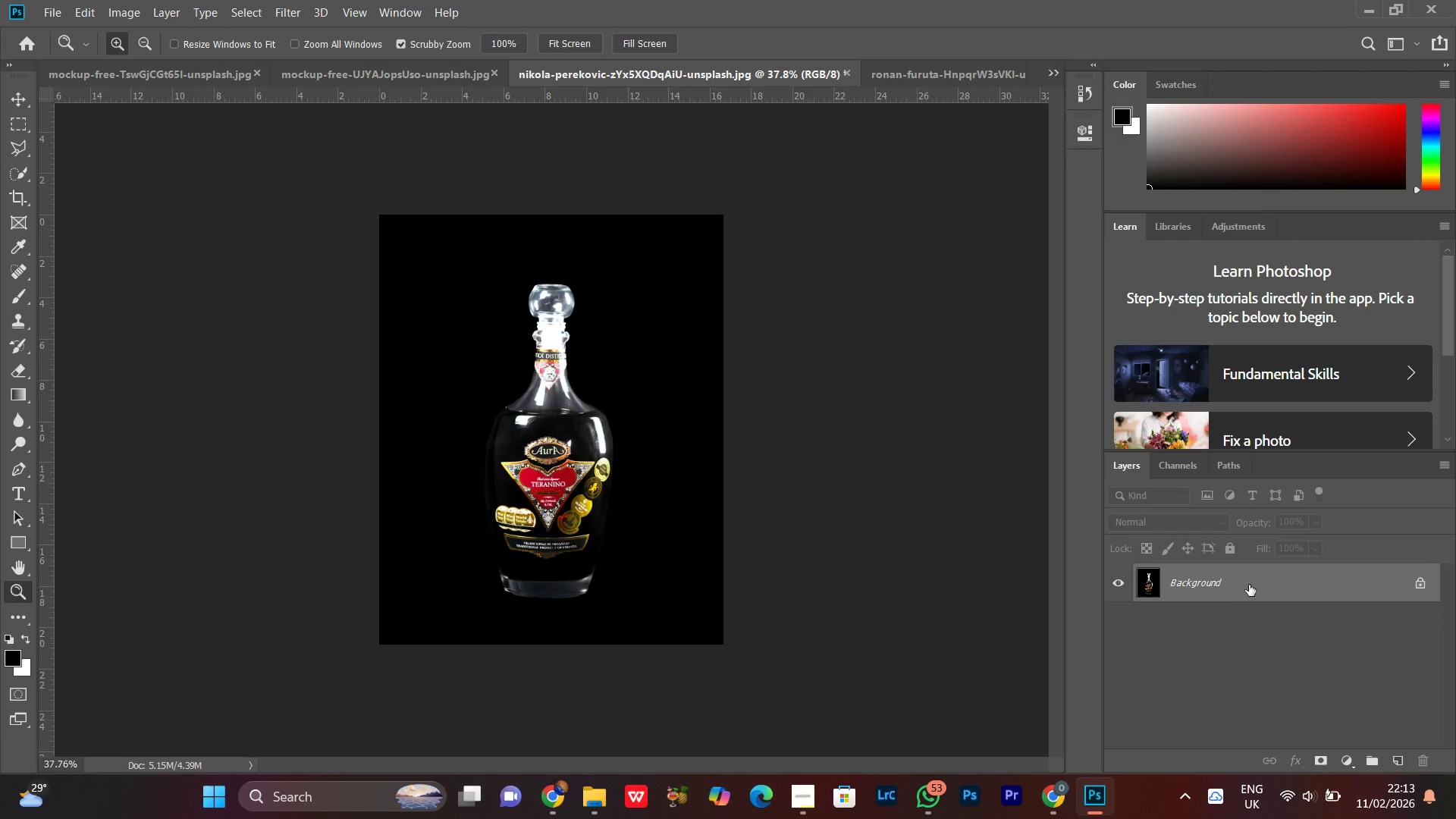 
left_click_drag(start_coordinate=[1247, 585], to_coordinate=[478, 397])
 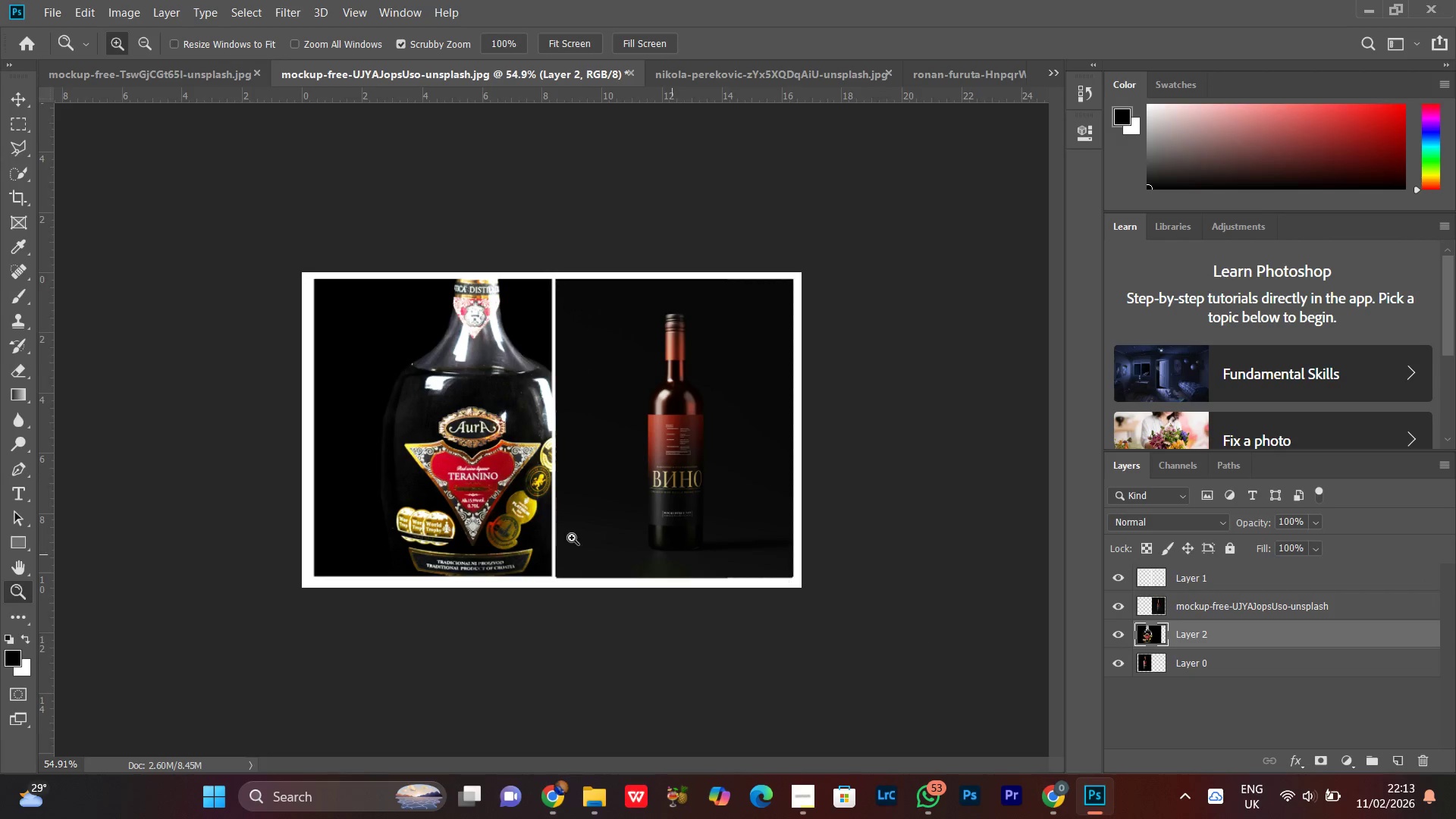 
key(Control+T)
 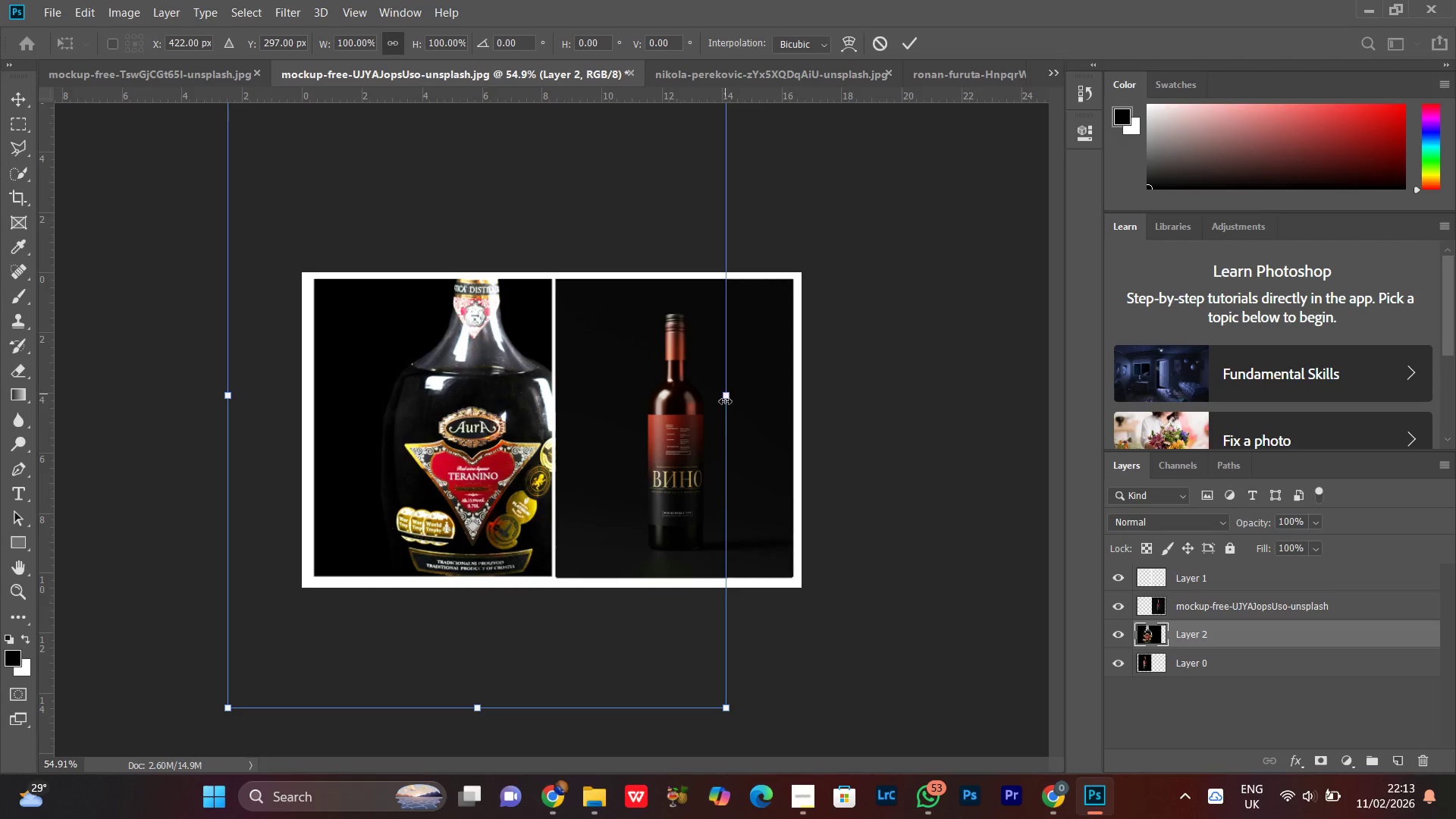 
left_click_drag(start_coordinate=[723, 398], to_coordinate=[504, 426])
 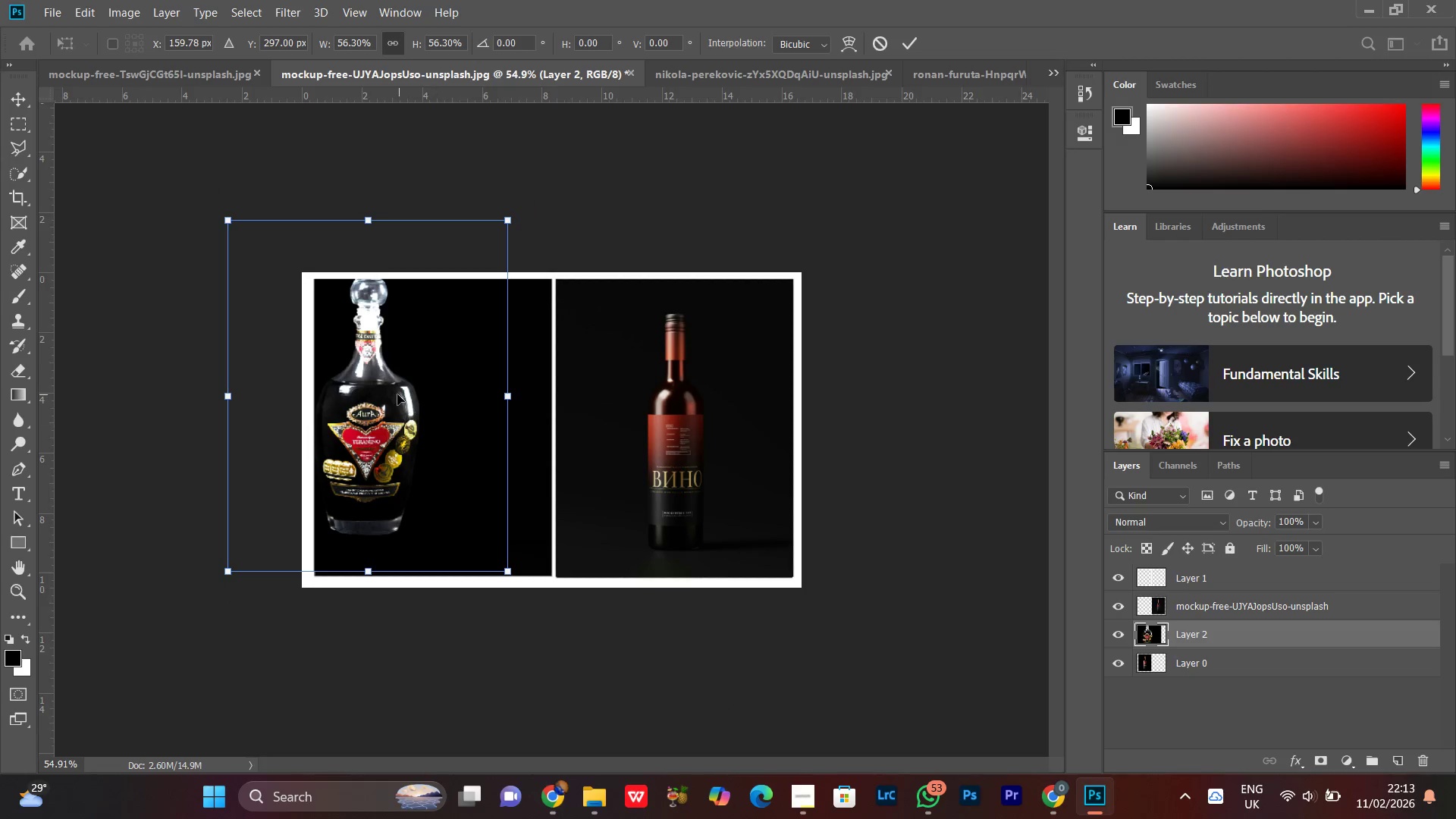 
left_click_drag(start_coordinate=[398, 394], to_coordinate=[454, 424])
 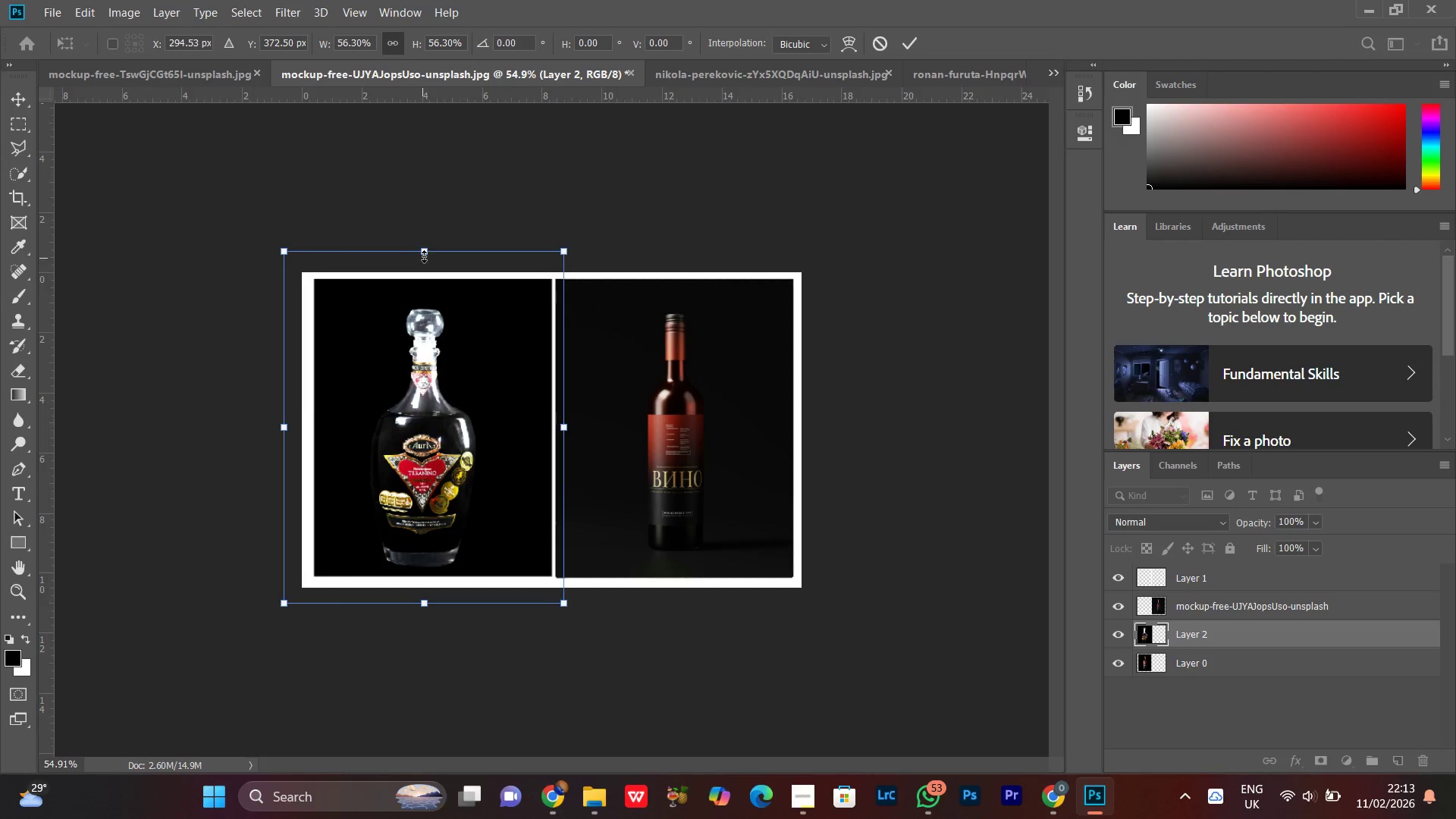 
left_click_drag(start_coordinate=[426, 249], to_coordinate=[427, 282])
 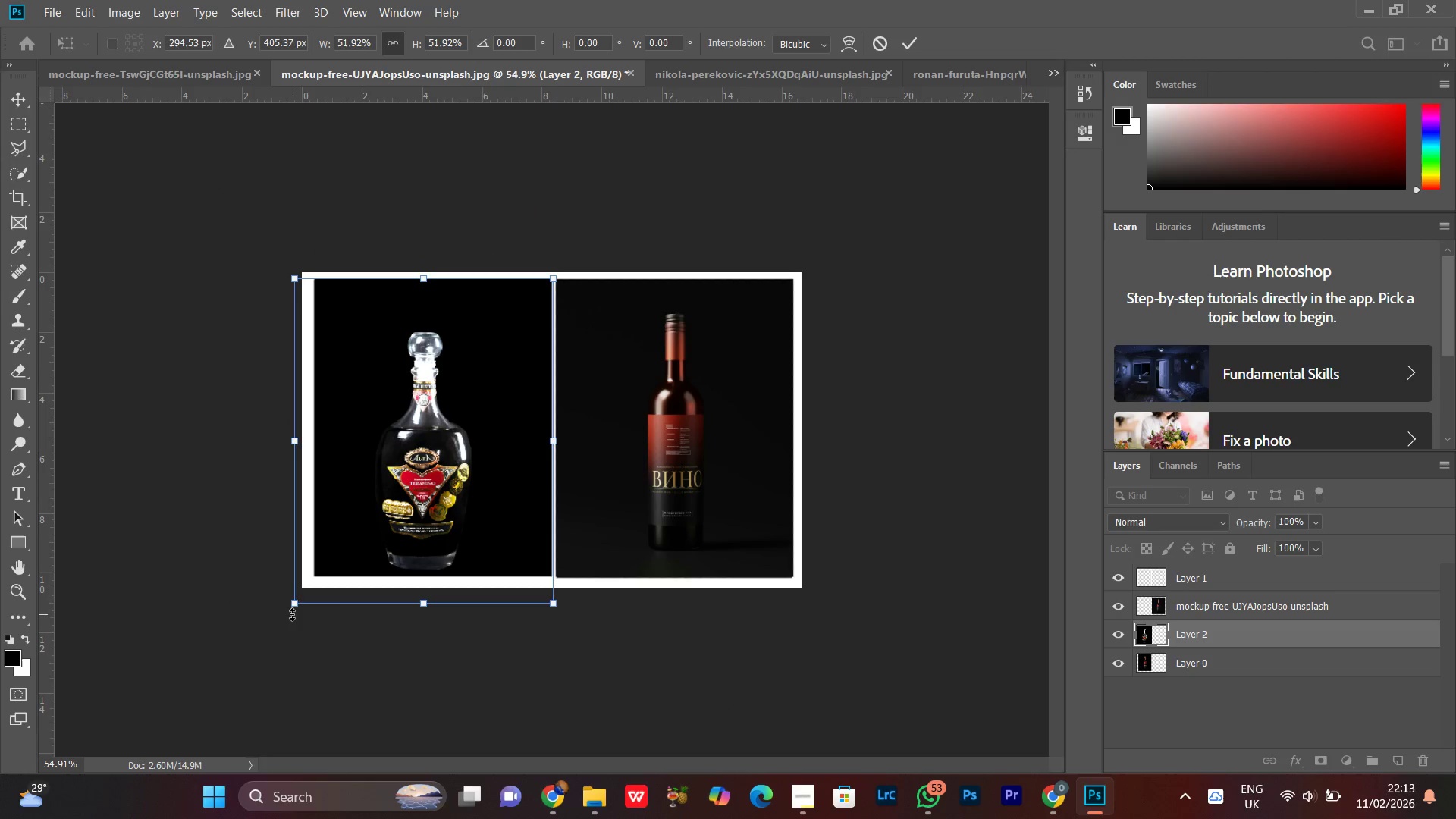 
left_click_drag(start_coordinate=[295, 602], to_coordinate=[312, 575])
 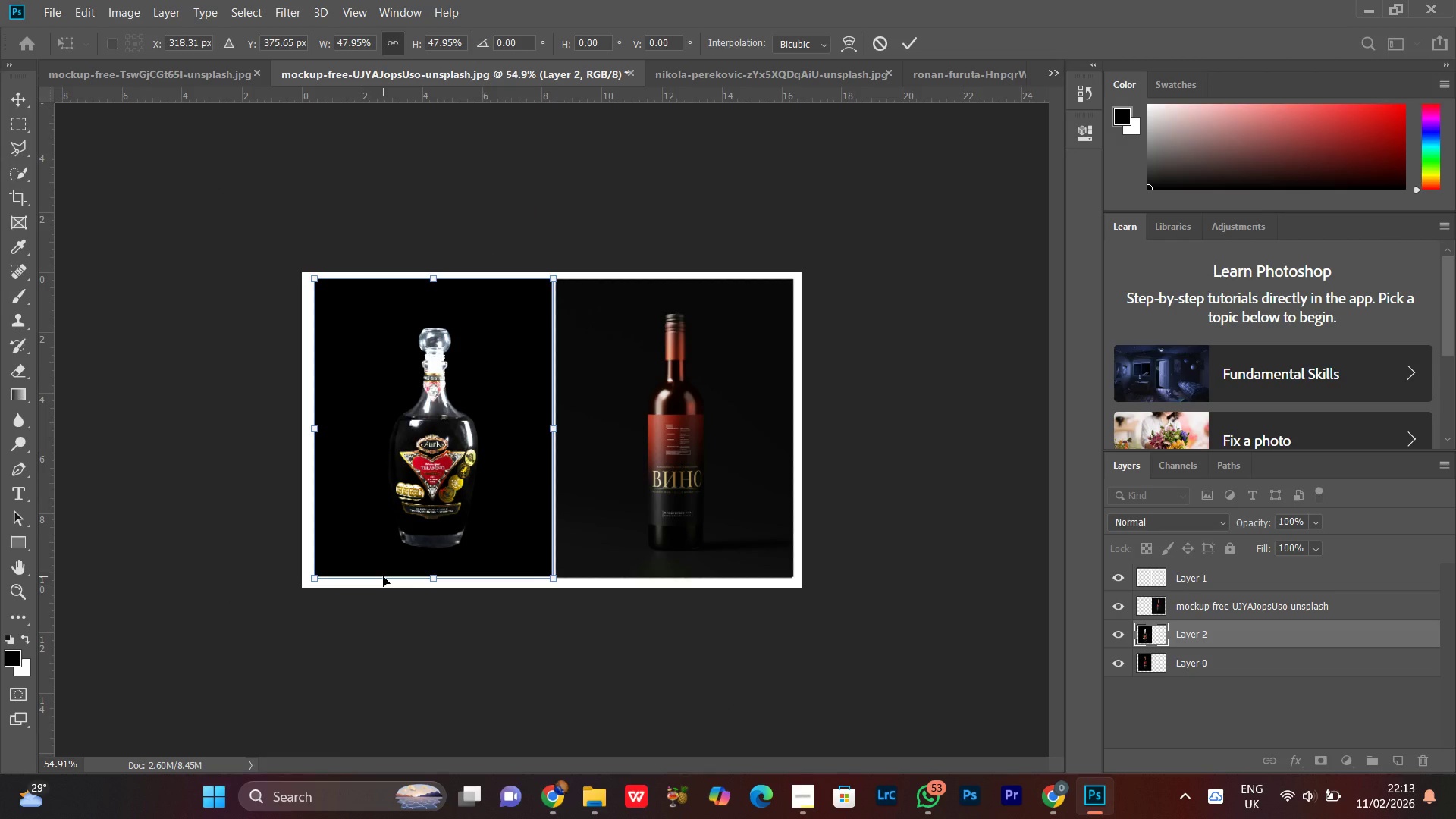 
key(Enter)
 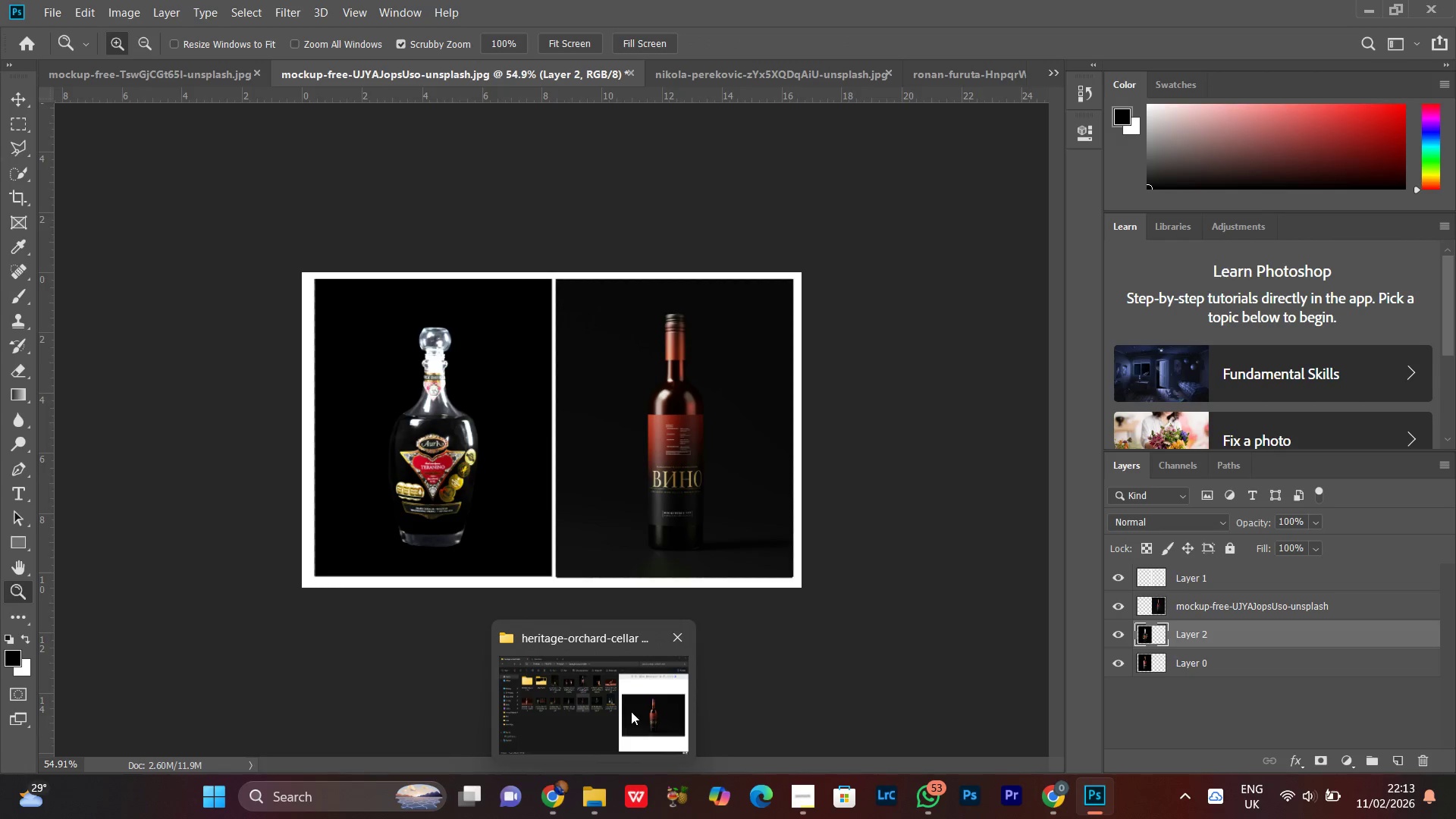 
left_click([632, 710])
 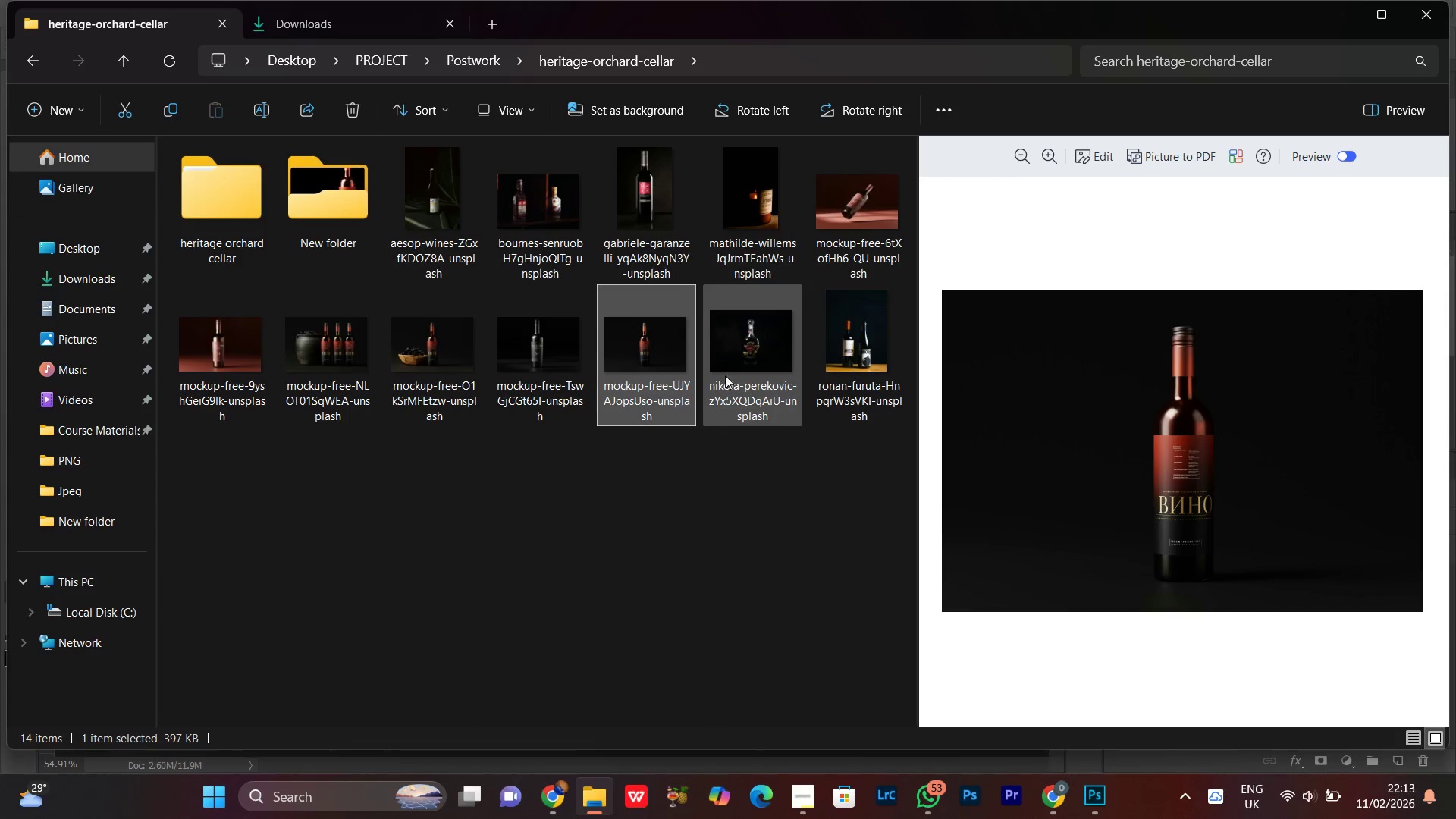 
left_click([756, 366])
 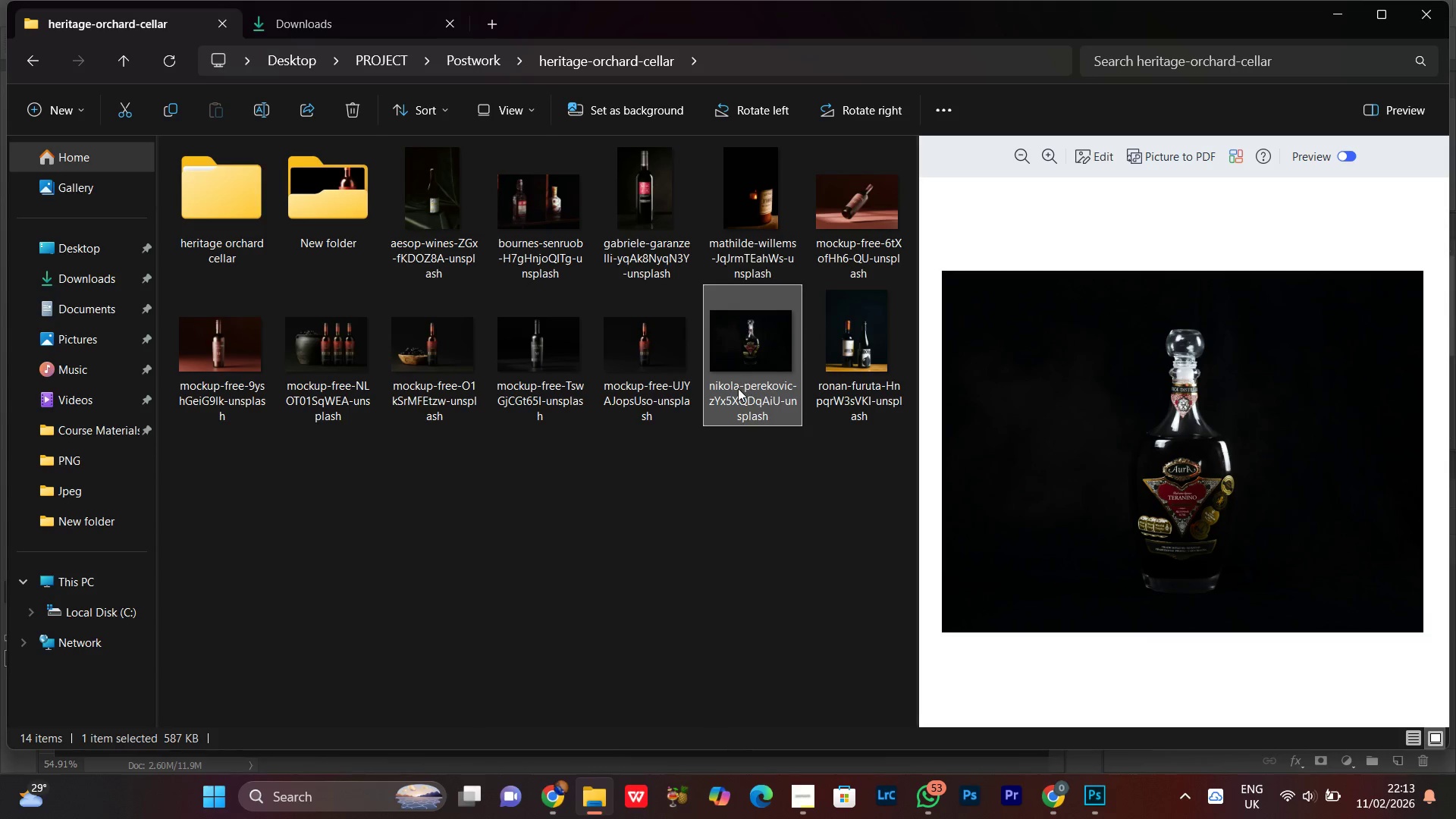 
left_click_drag(start_coordinate=[744, 357], to_coordinate=[704, 460])
 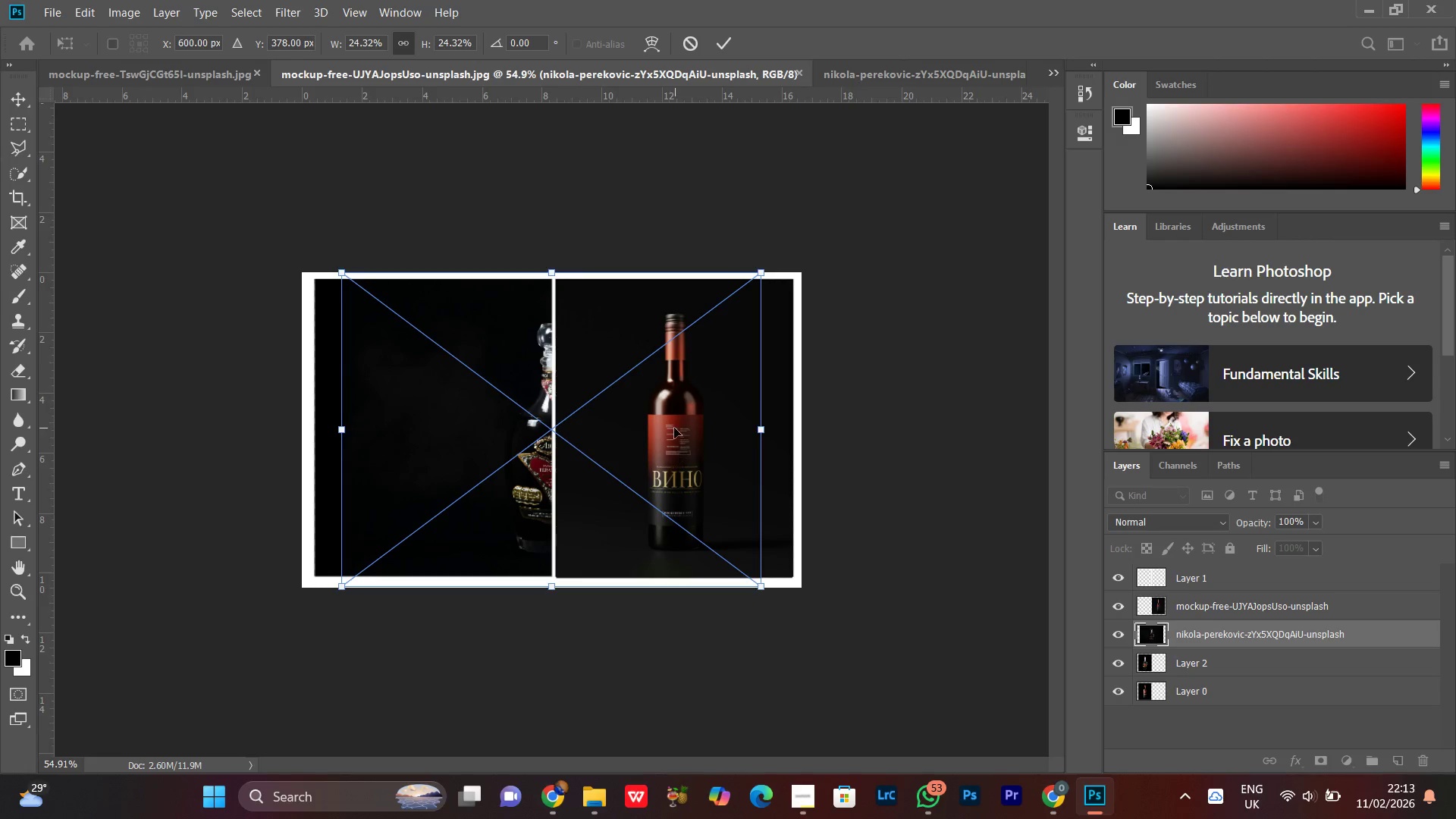 
left_click_drag(start_coordinate=[664, 437], to_coordinate=[776, 438])
 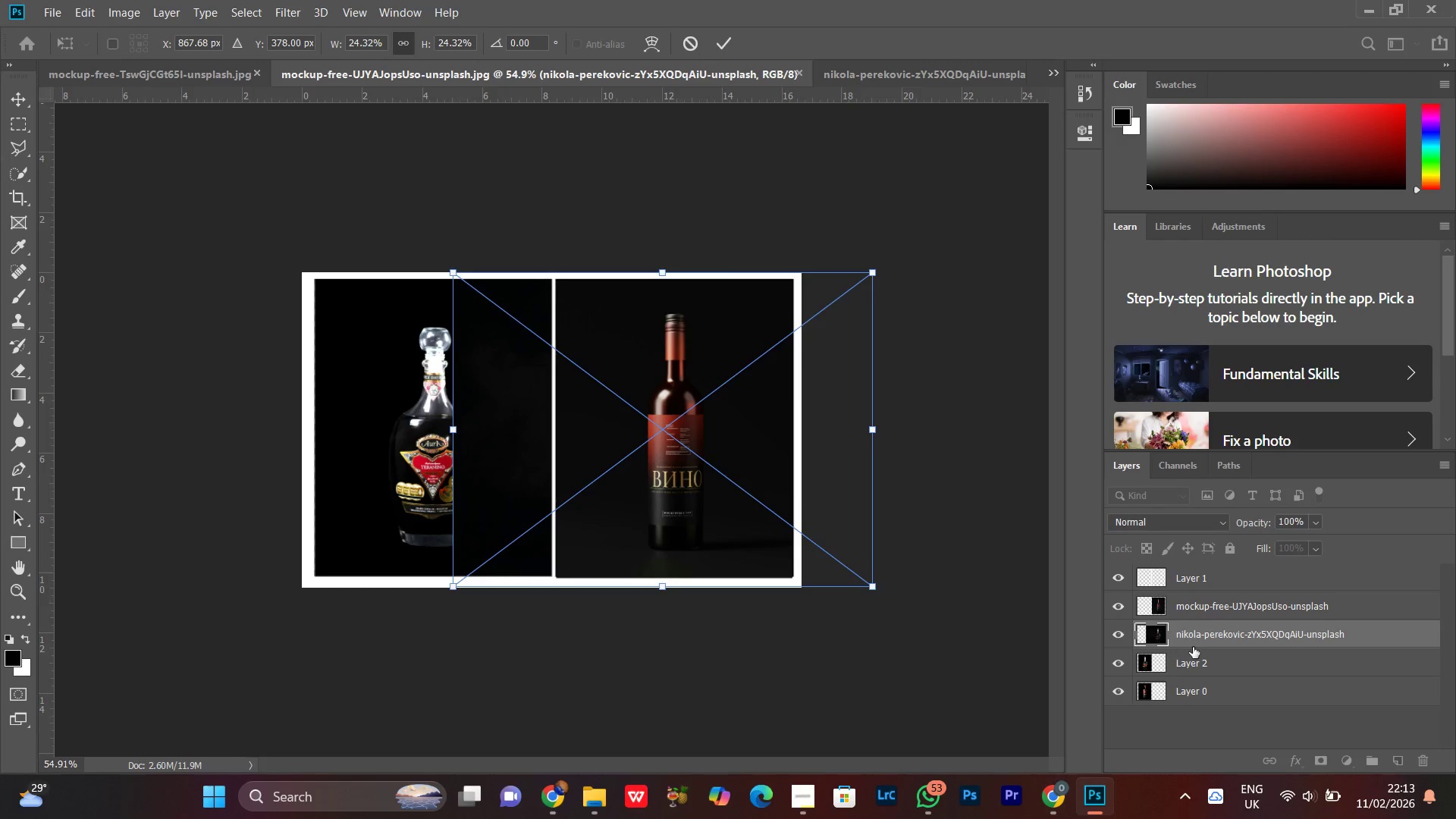 
left_click_drag(start_coordinate=[1193, 641], to_coordinate=[1197, 689])
 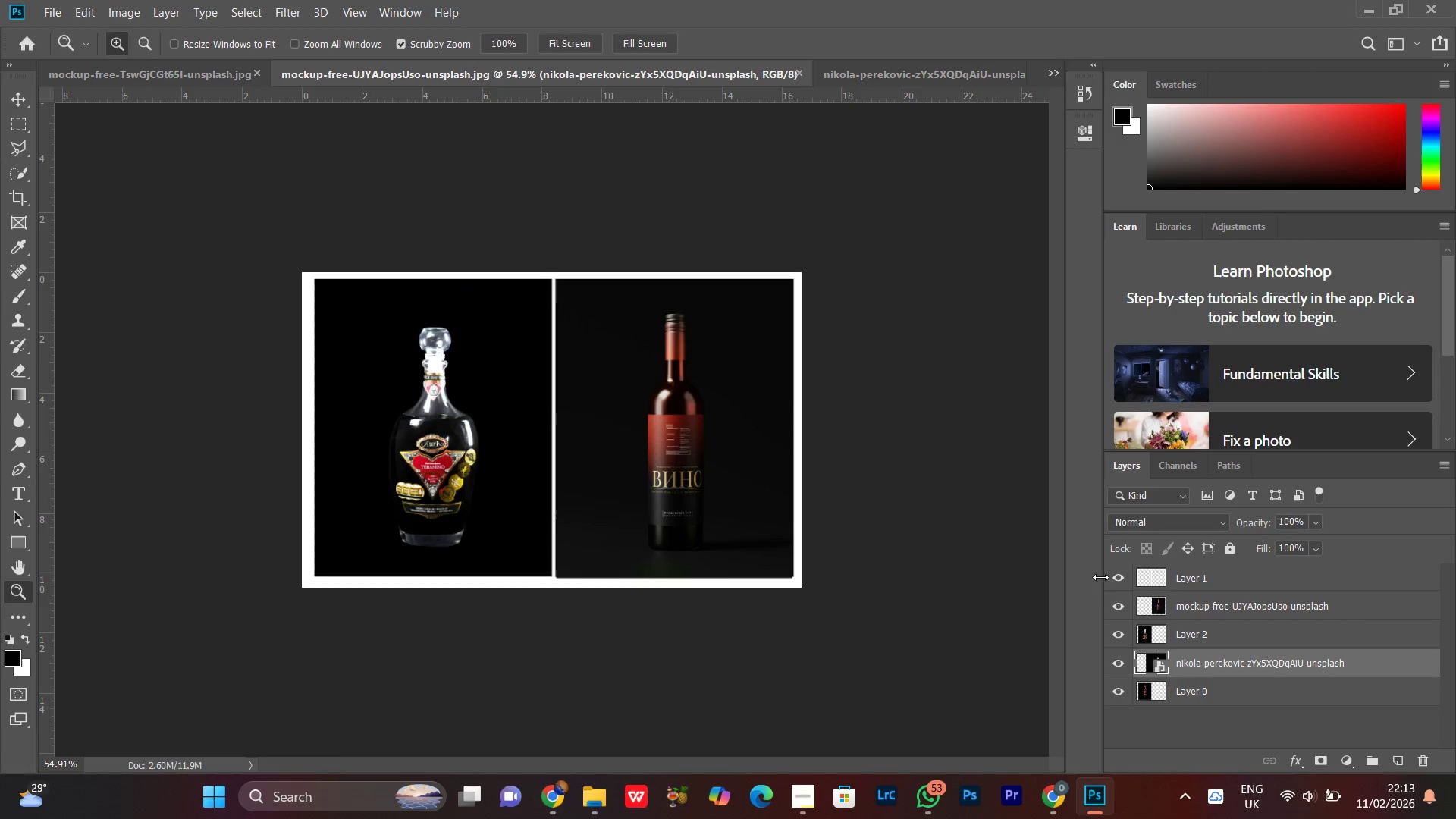 
left_click_drag(start_coordinate=[1116, 607], to_coordinate=[1120, 606])
 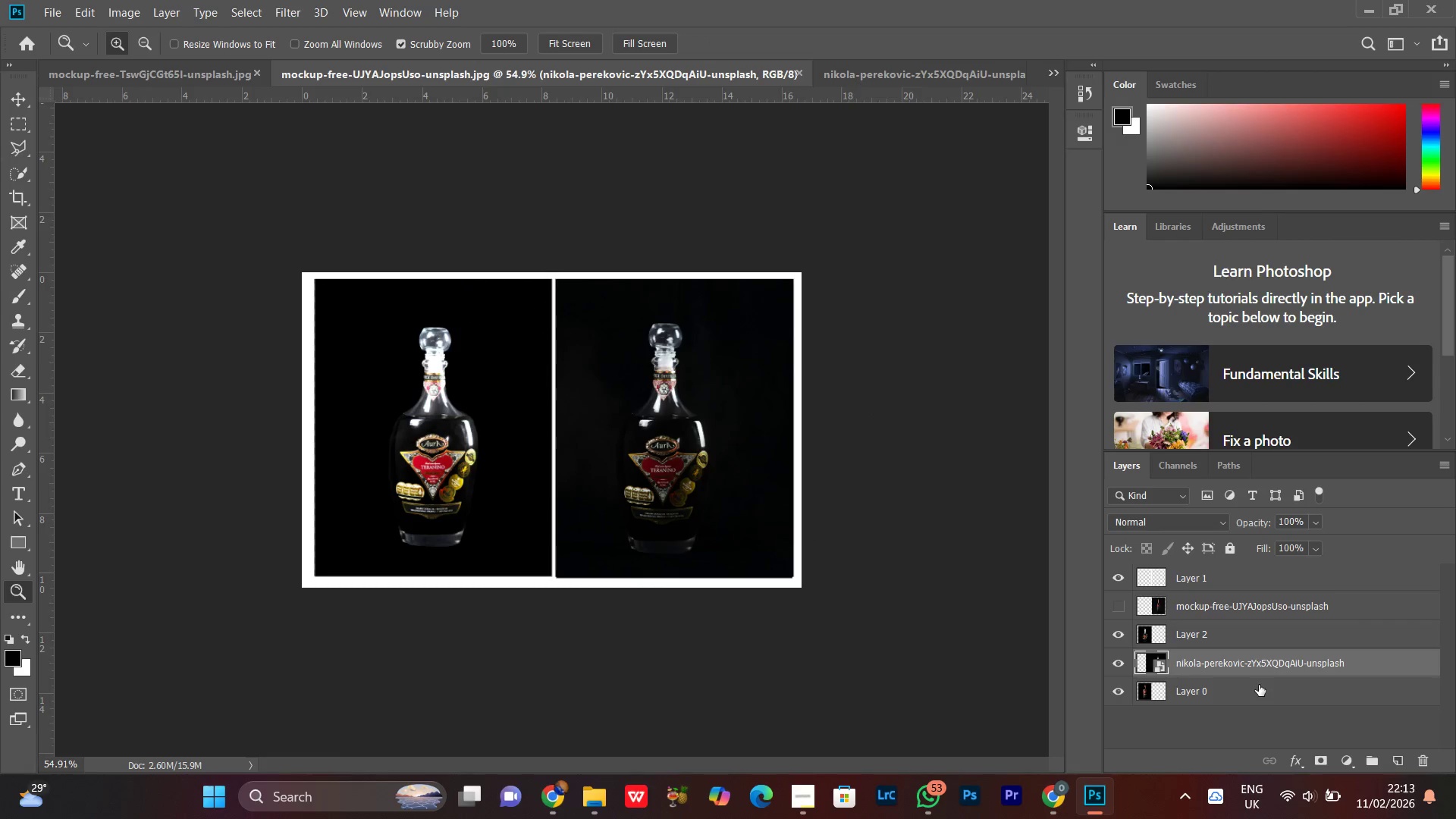 
left_click([1119, 637])
 